 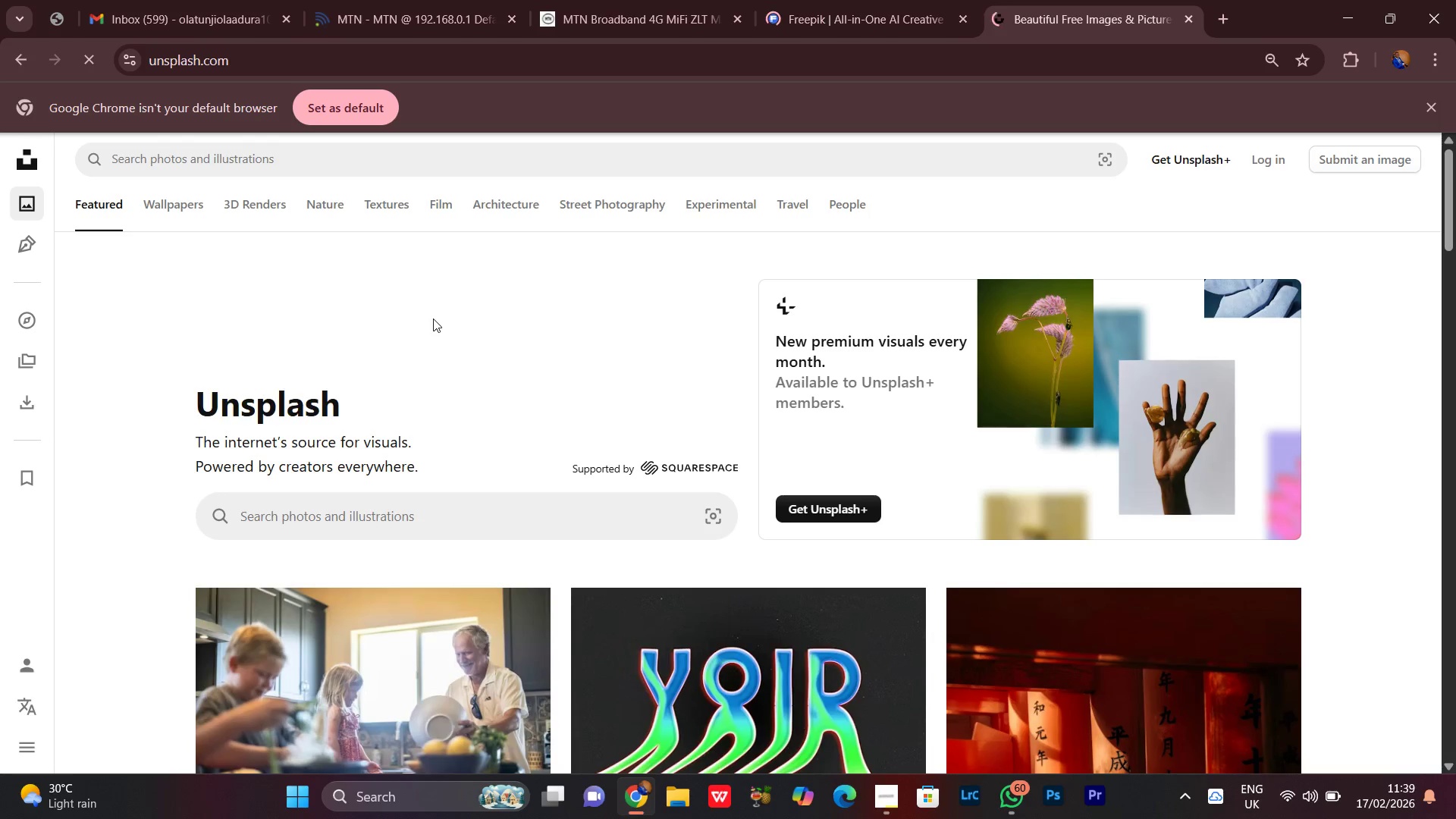 
left_click([273, 162])
 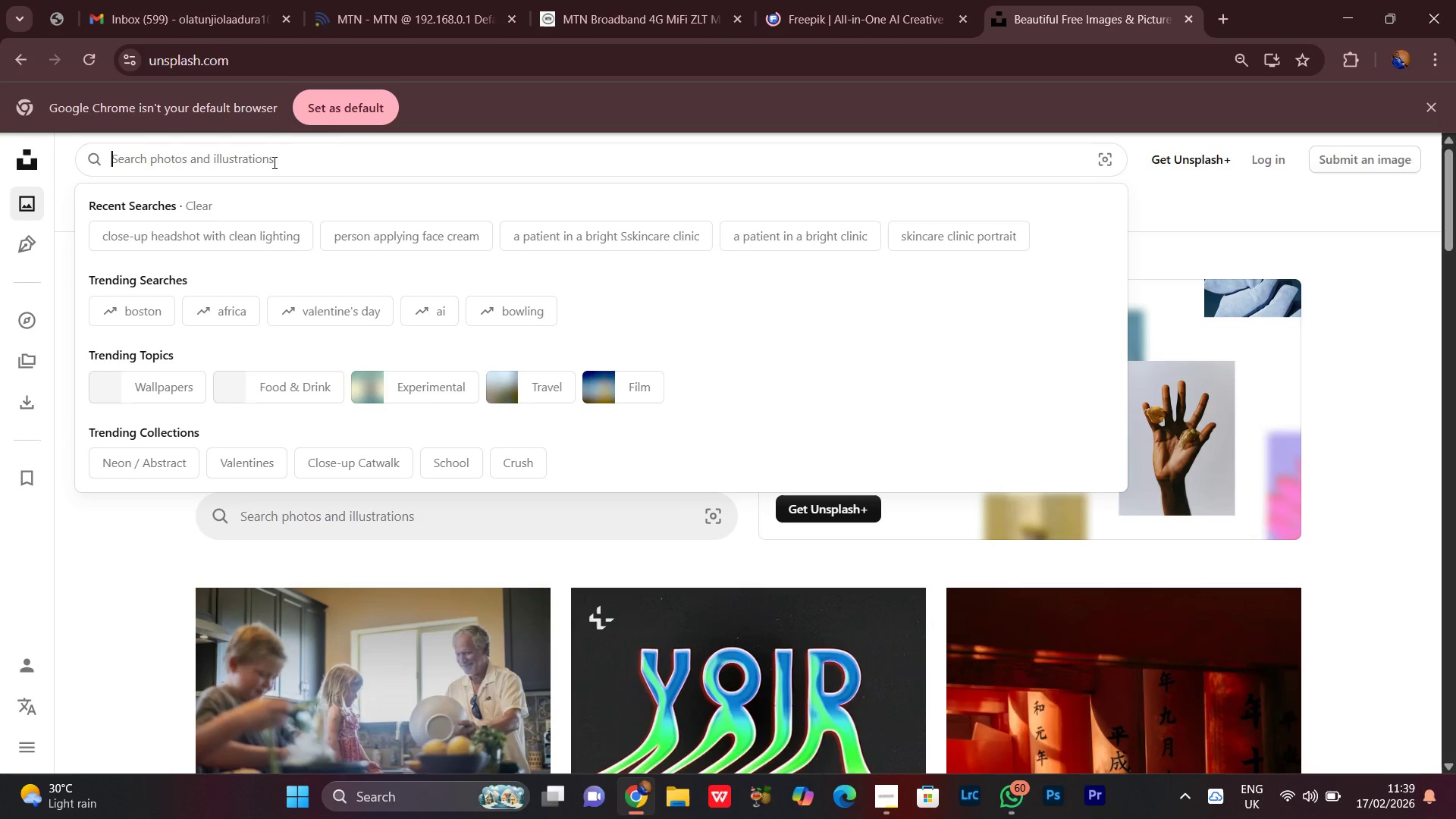 
right_click([273, 162])
 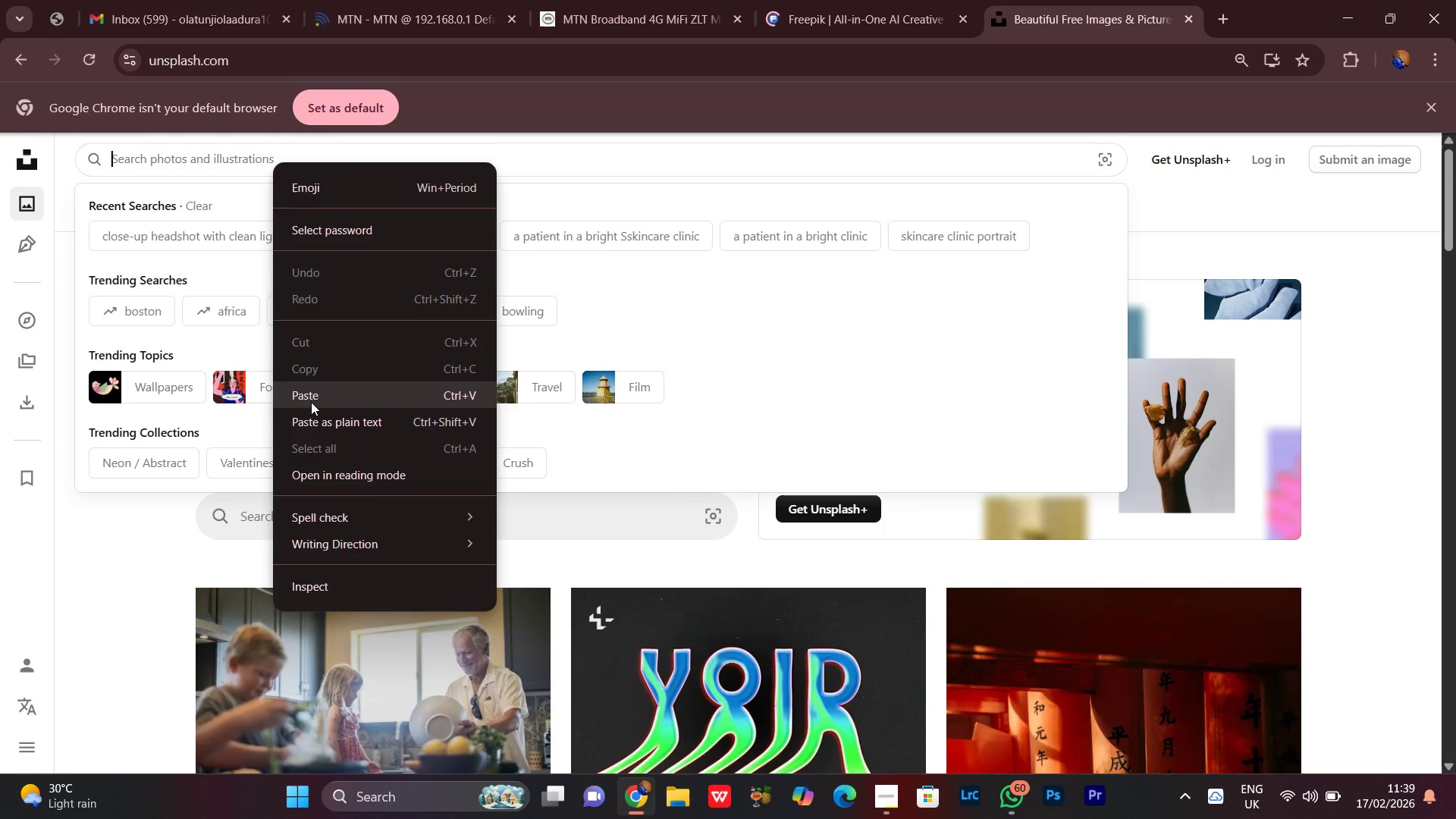 
left_click([311, 402])
 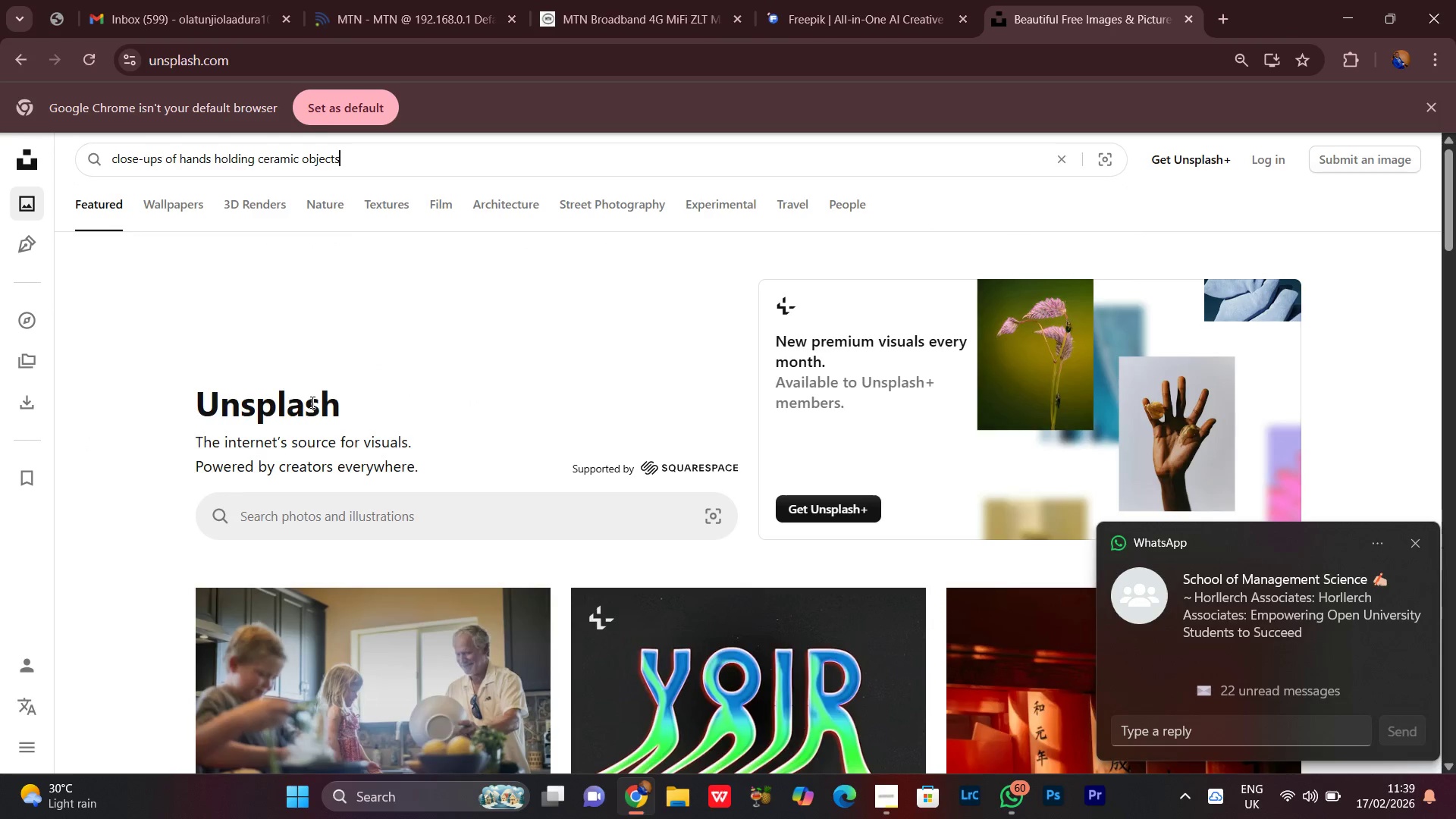 
key(Enter)
 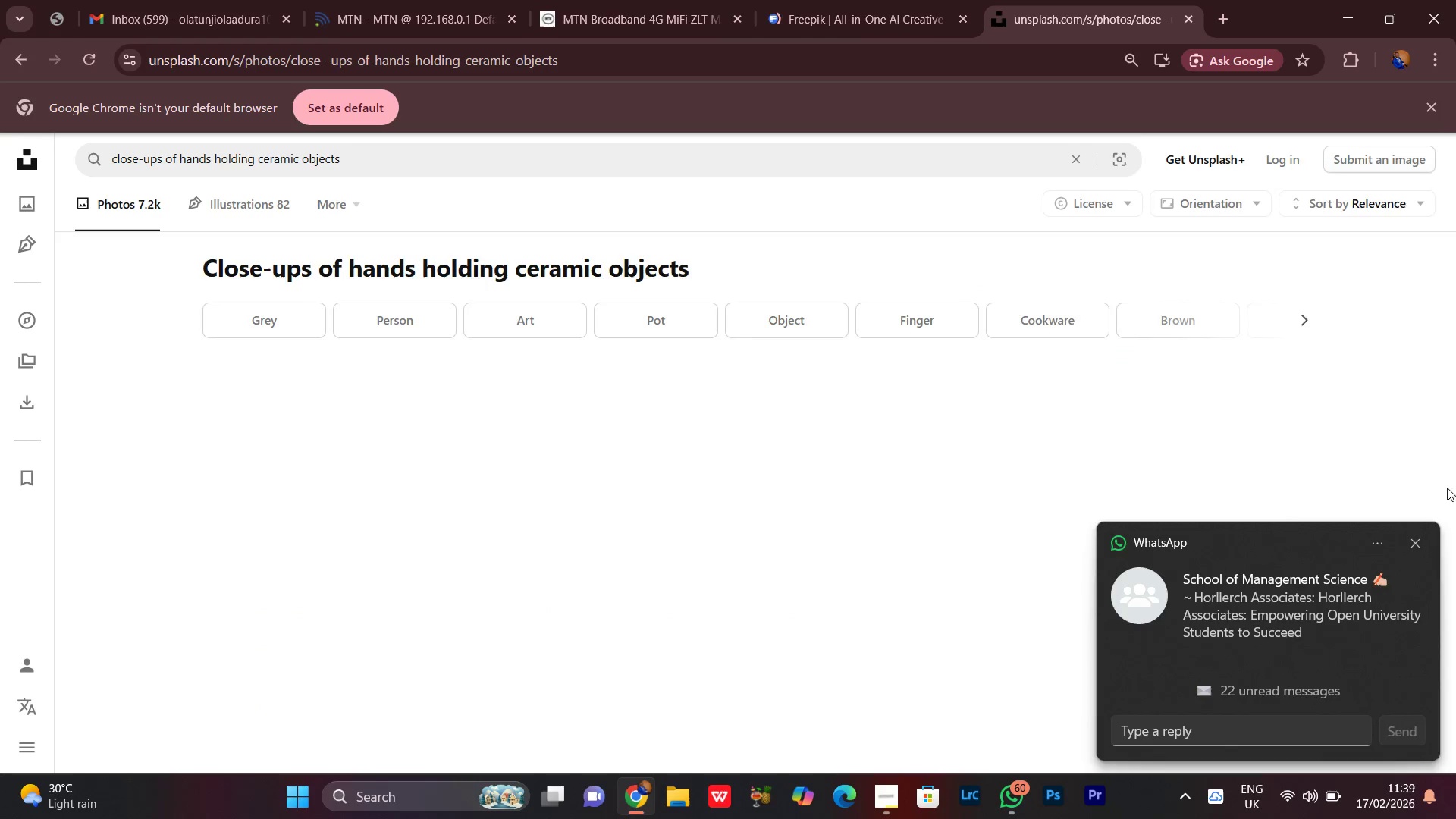 
left_click([1412, 540])
 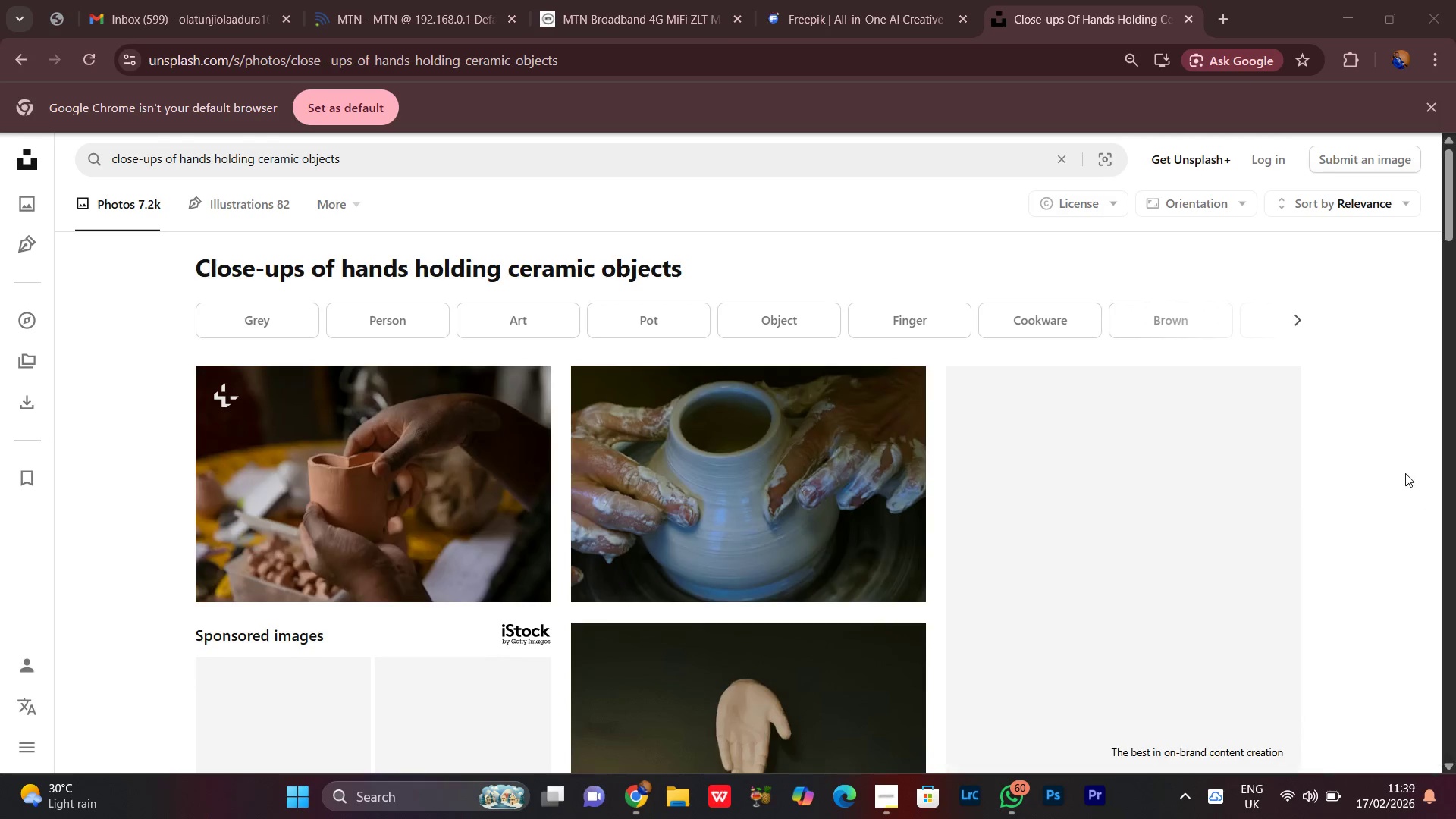 
scroll: coordinate [1405, 473], scroll_direction: down, amount: 4.0
 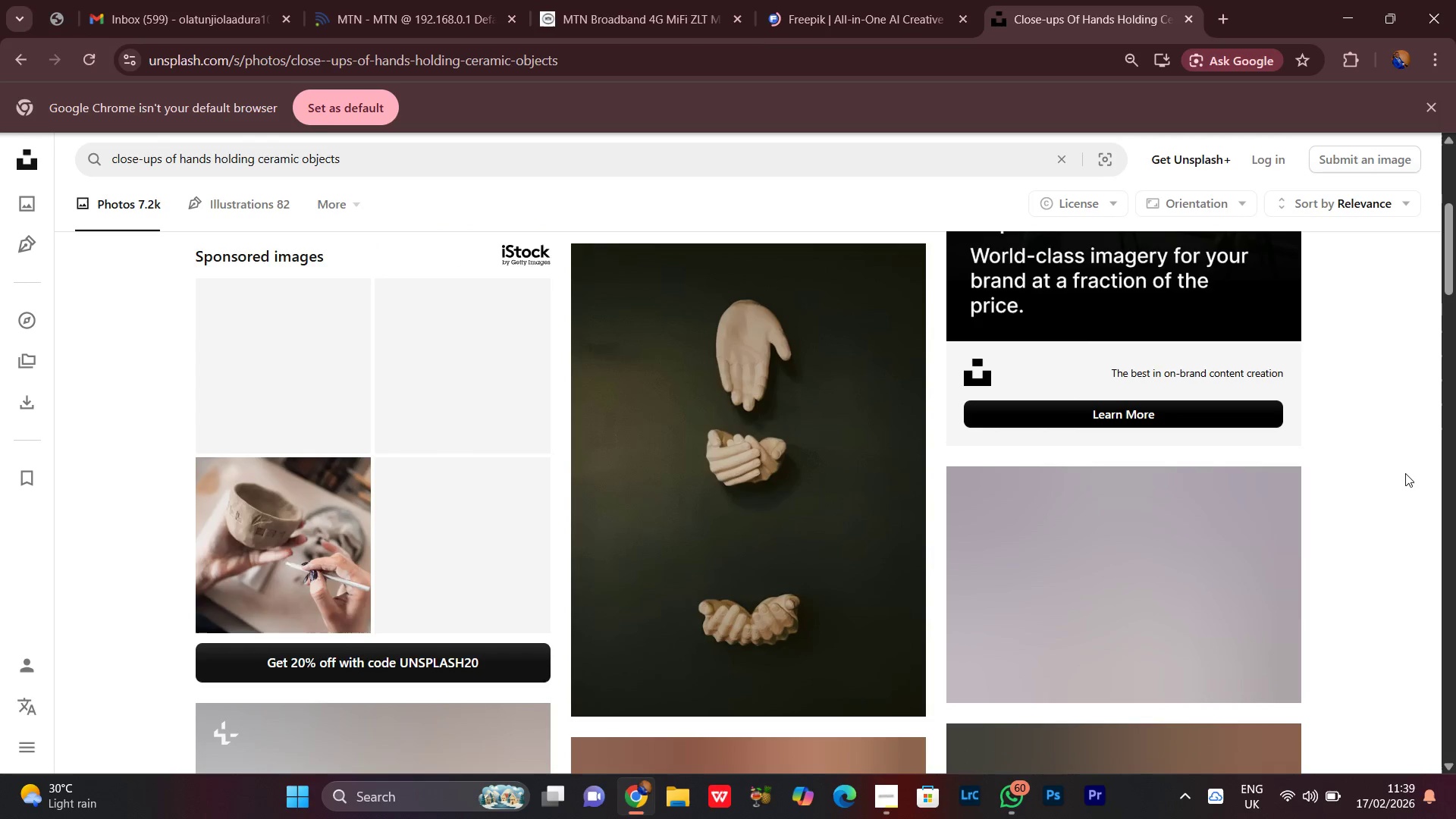 
scroll: coordinate [1405, 475], scroll_direction: up, amount: 5.0
 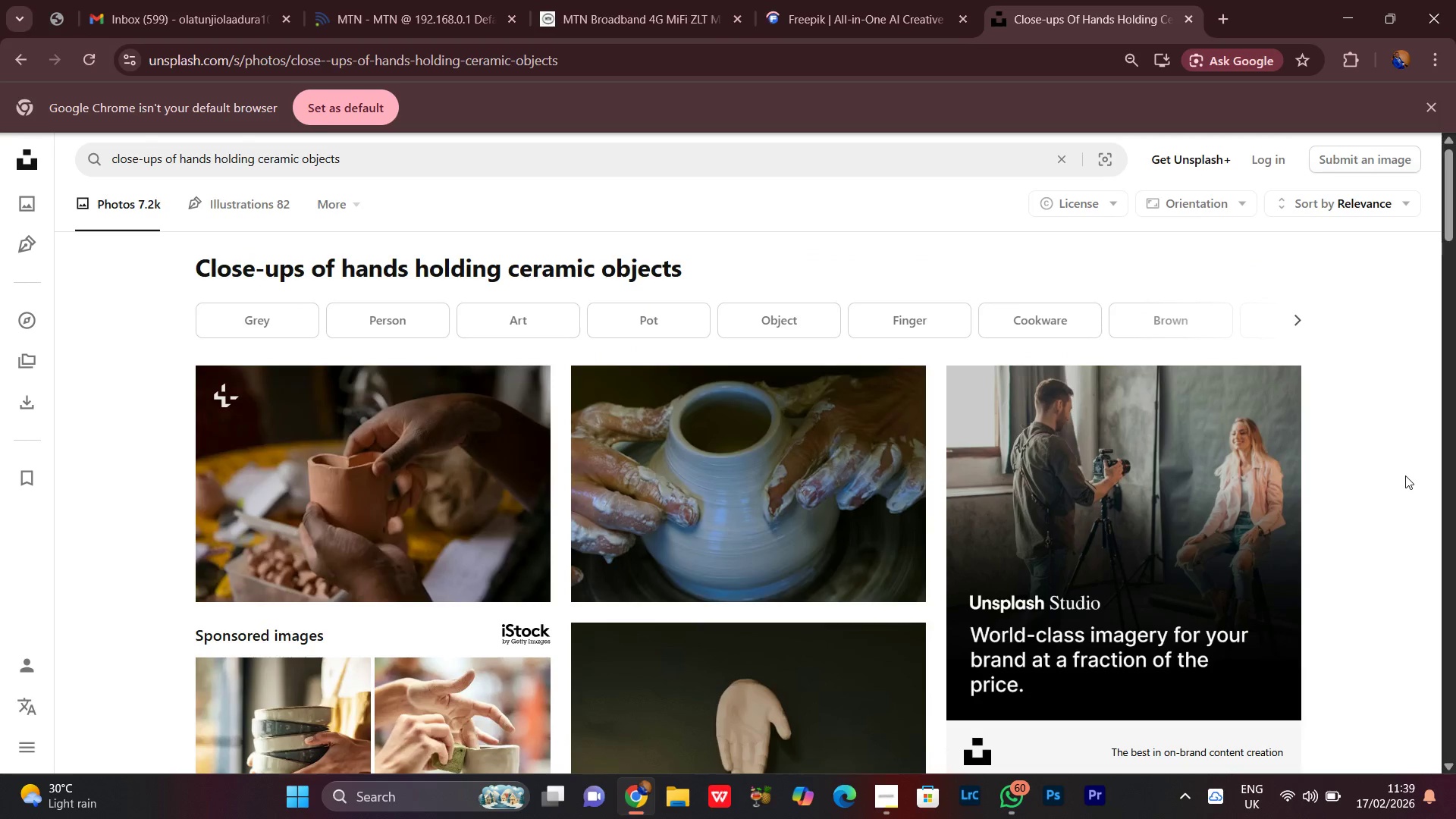 
scroll: coordinate [1405, 475], scroll_direction: down, amount: 13.0
 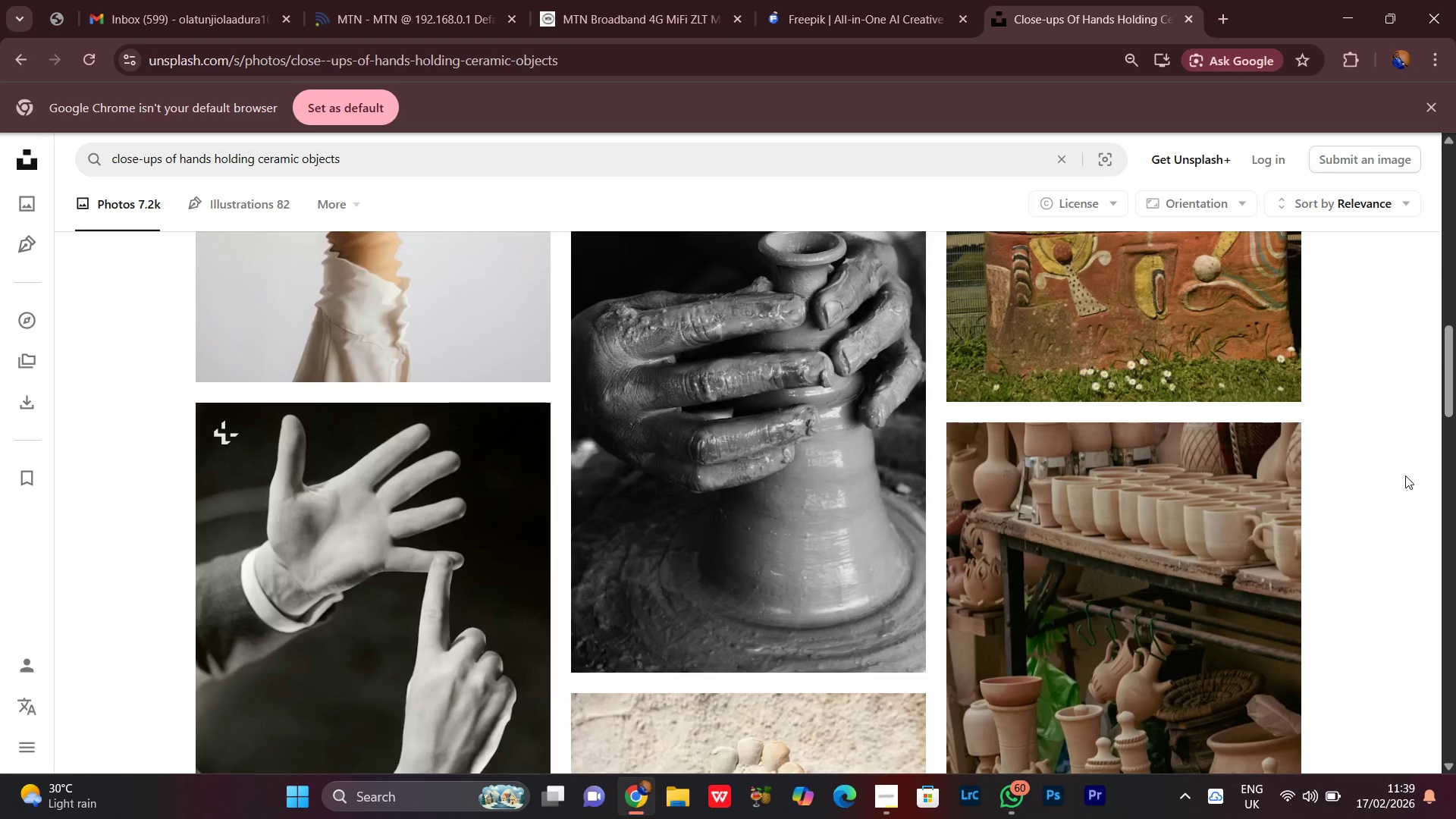 
scroll: coordinate [1404, 478], scroll_direction: up, amount: 4.0
 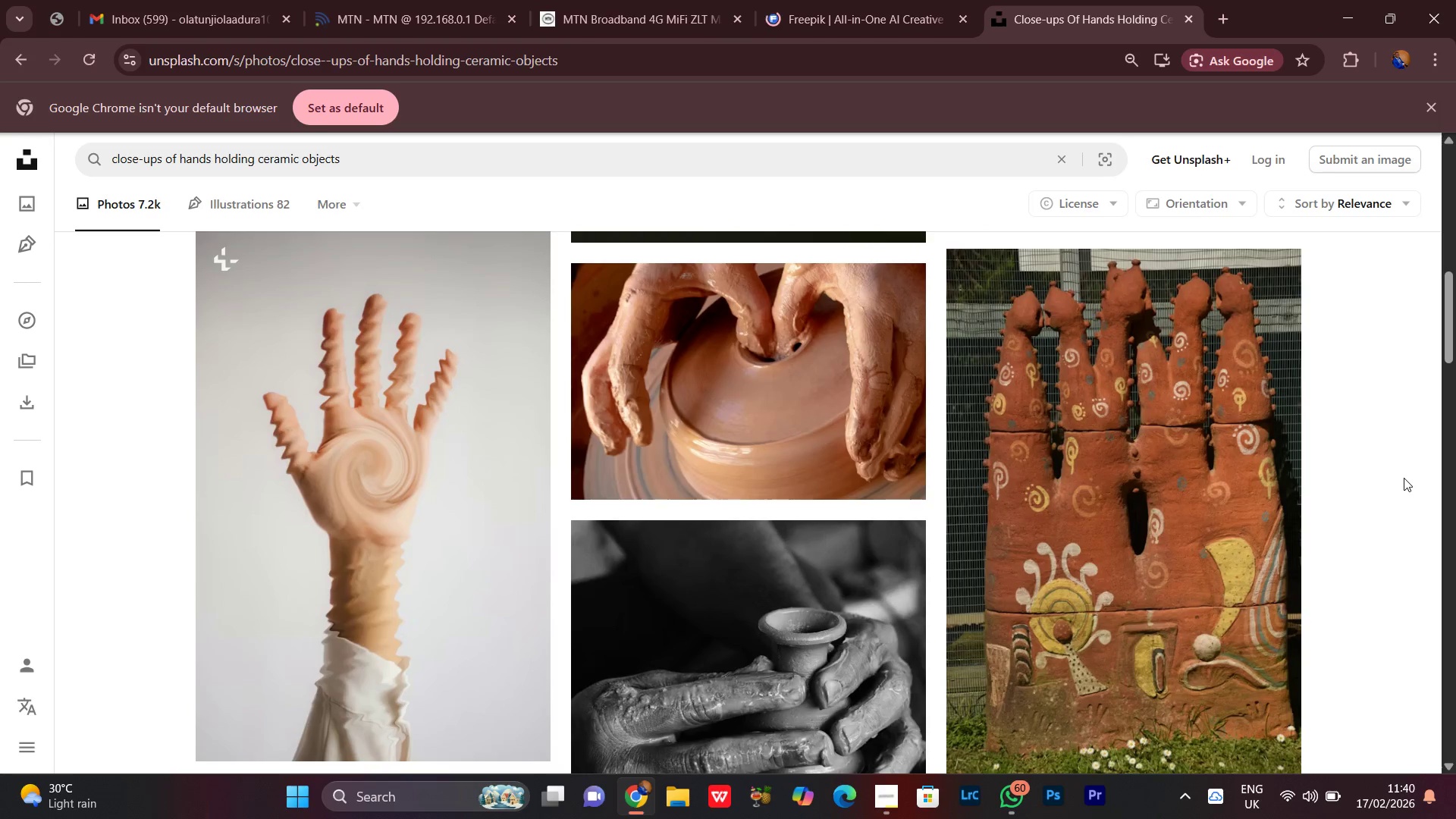 
scroll: coordinate [1436, 504], scroll_direction: down, amount: 14.0
 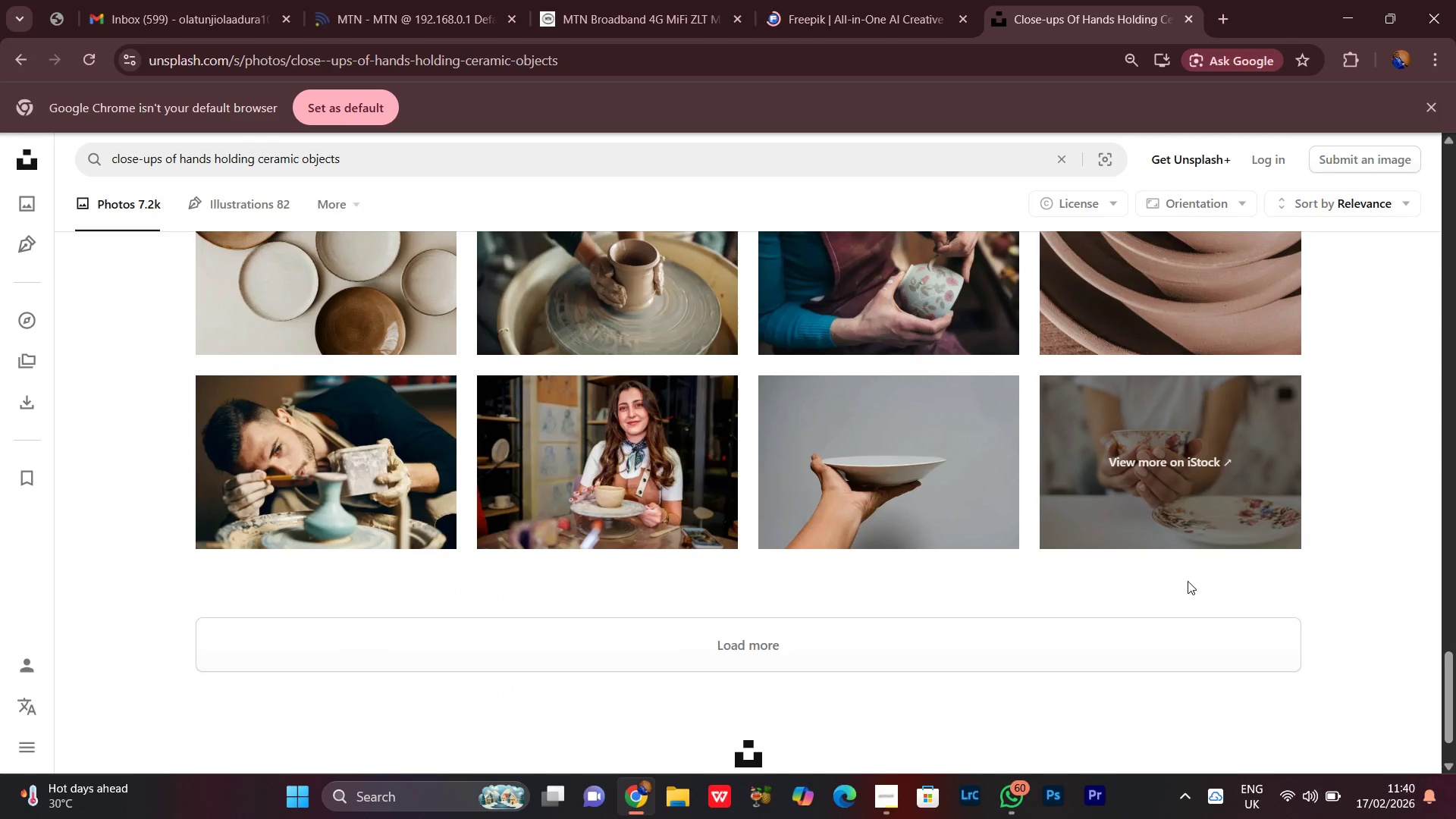 
left_click([940, 651])
 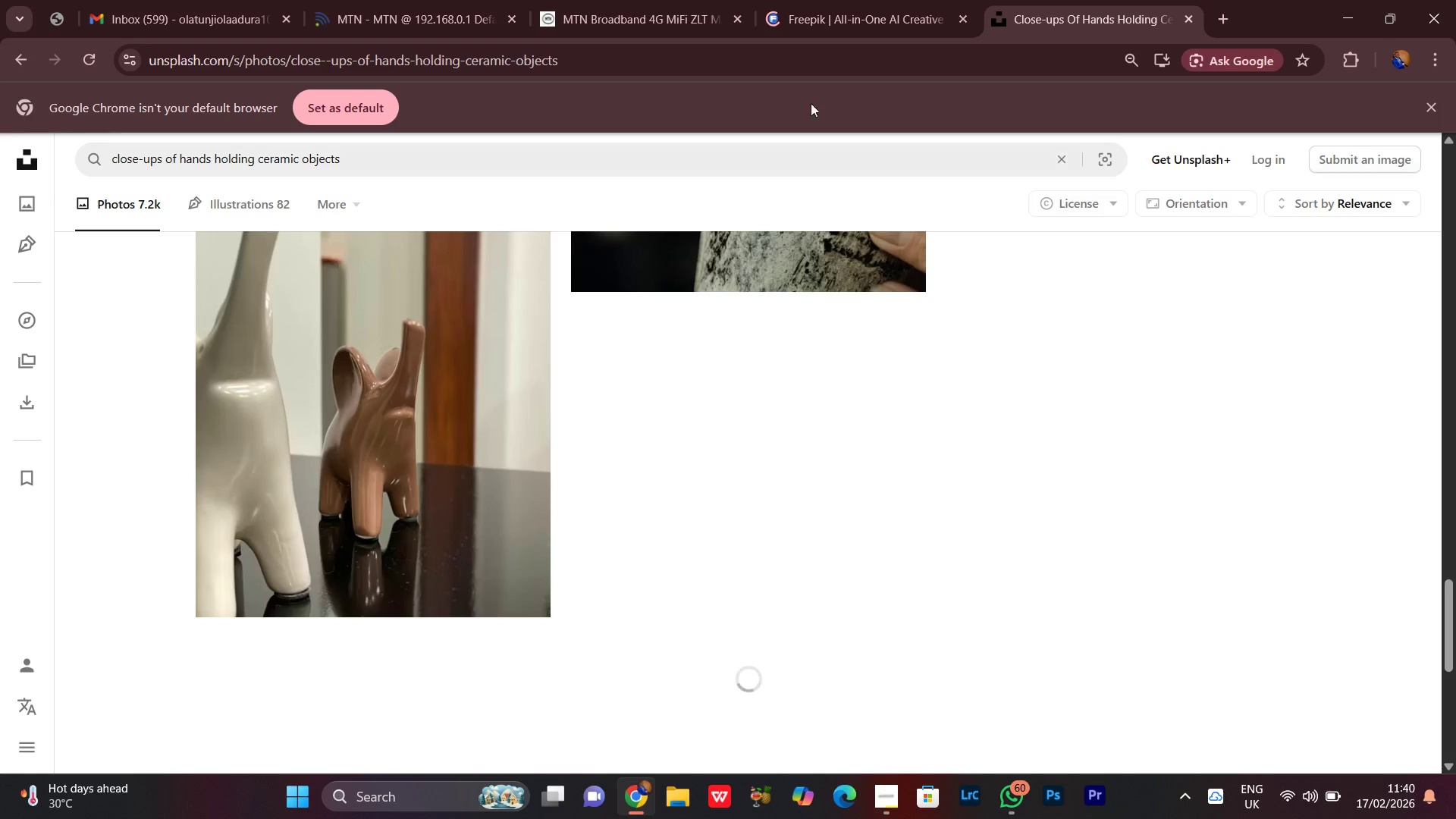 
left_click([813, 67])
 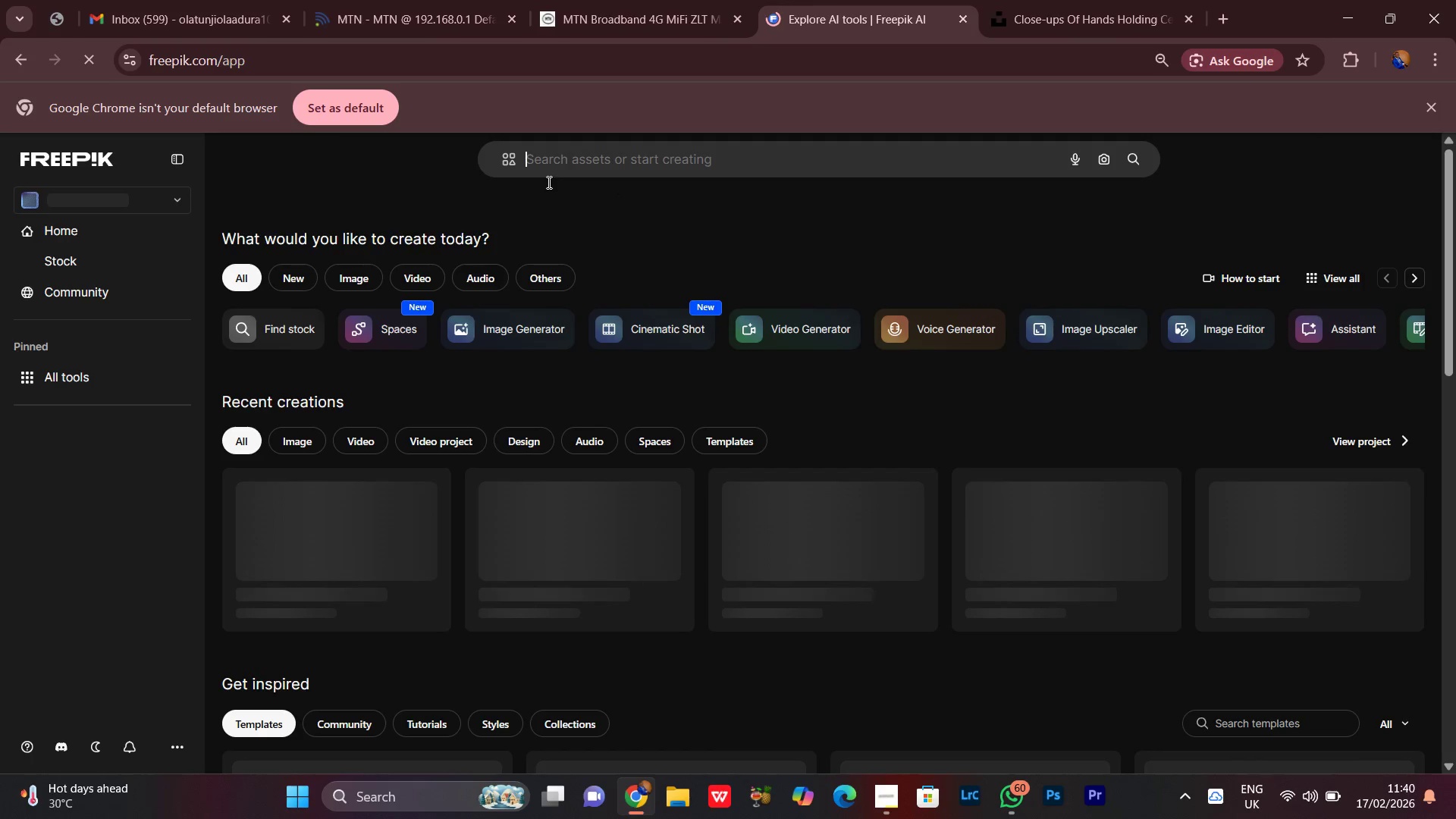 
wait(5.03)
 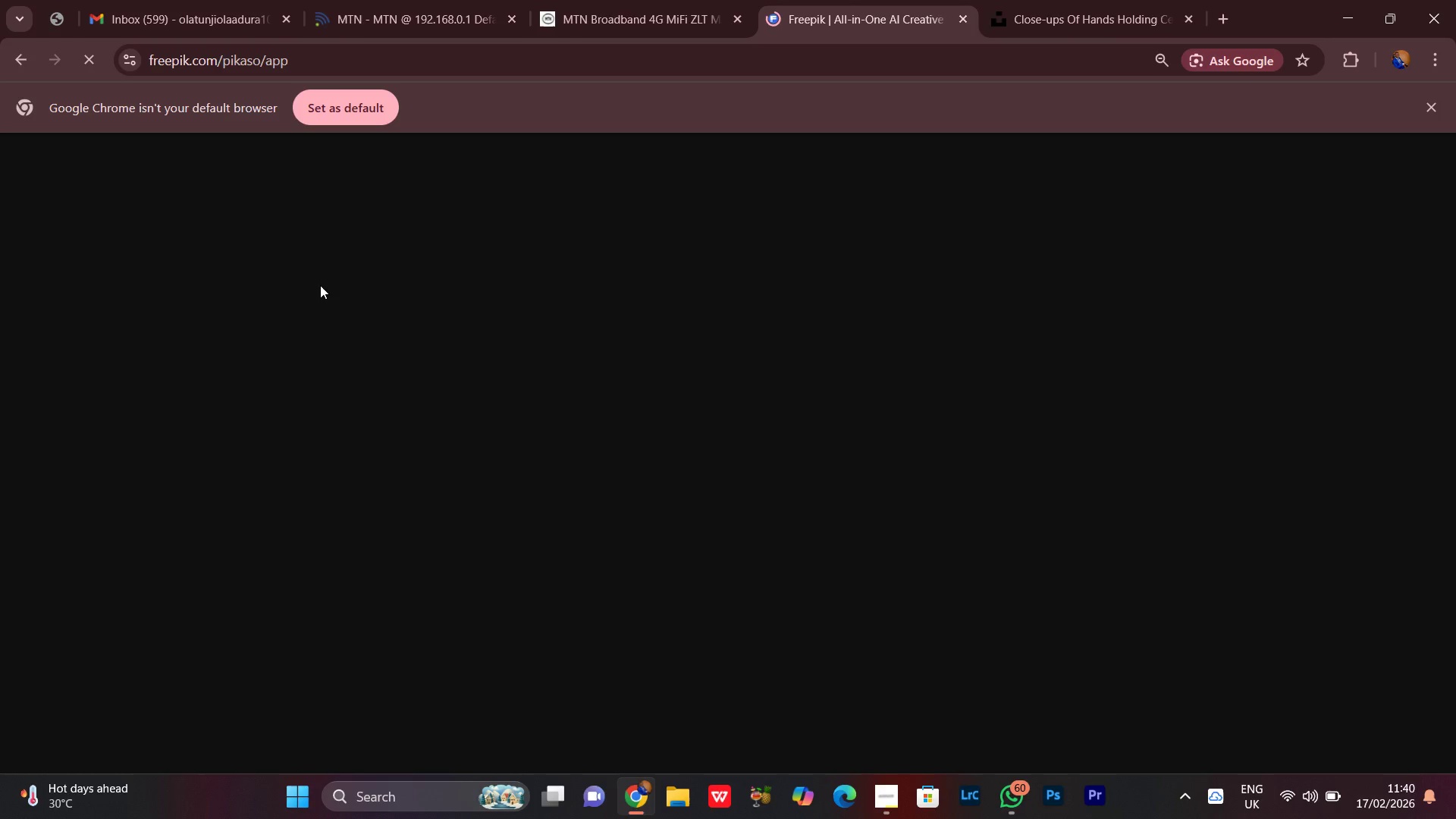 
right_click([541, 161])
 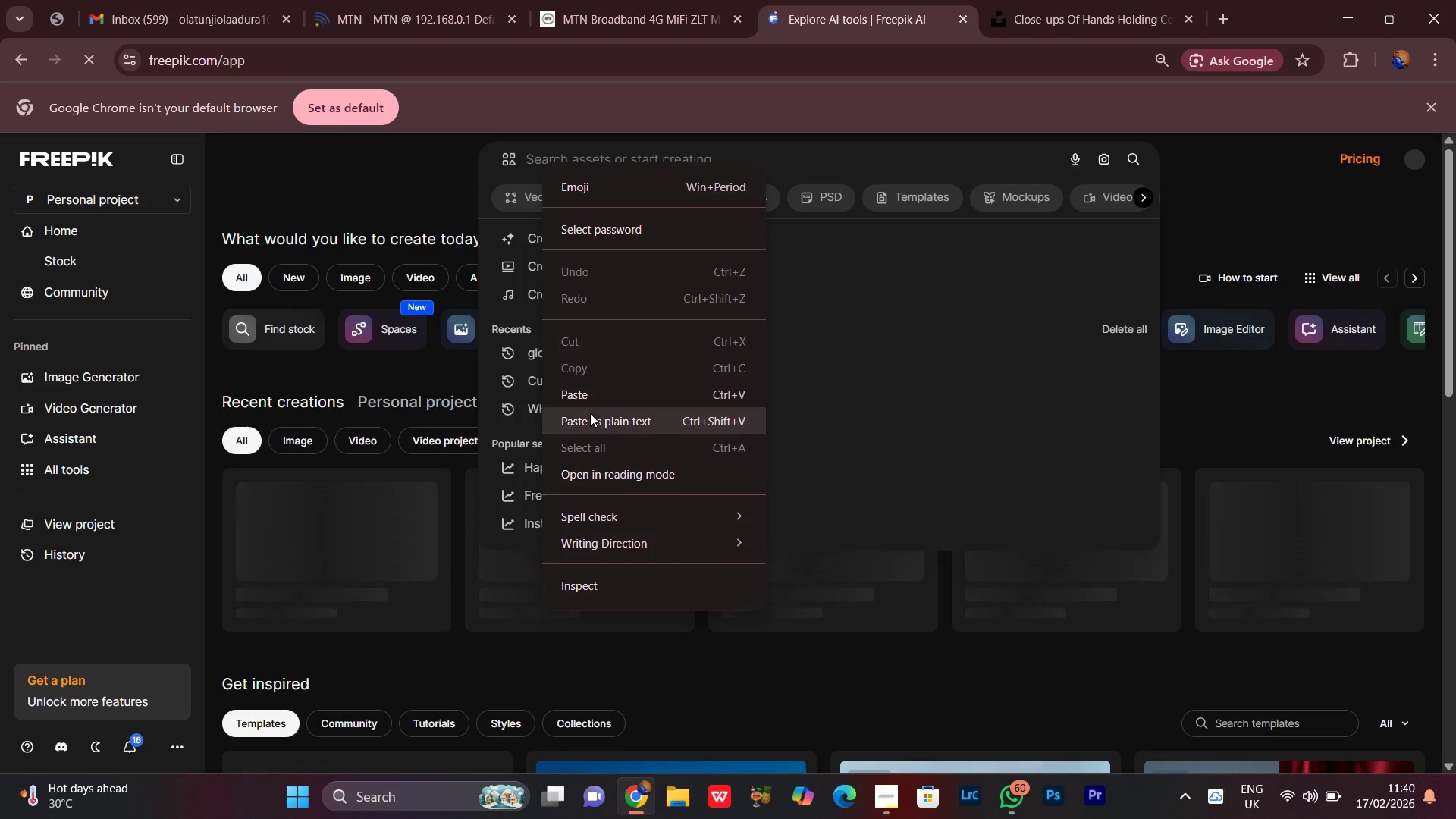 
left_click([592, 395])
 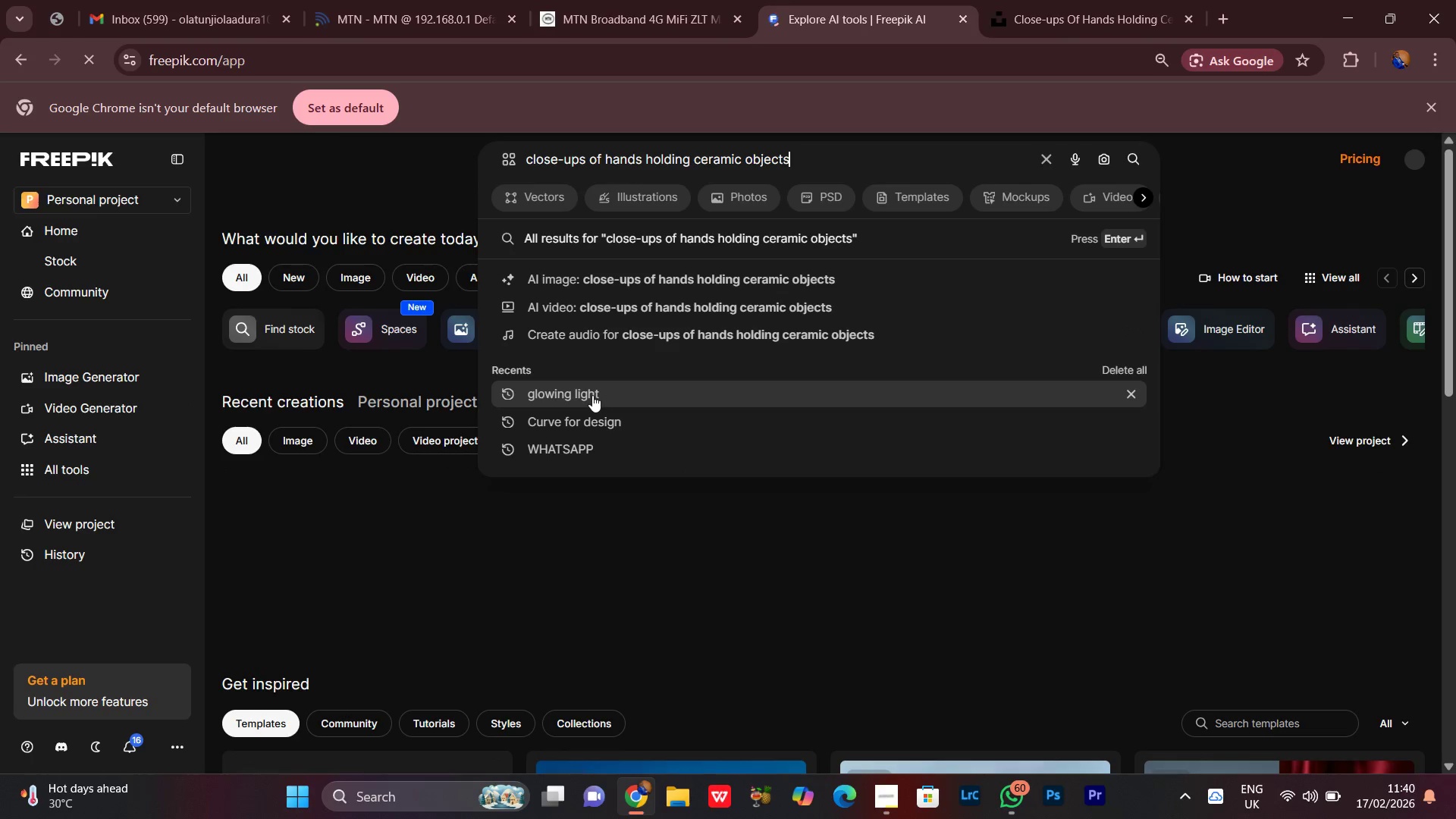 
key(Enter)
 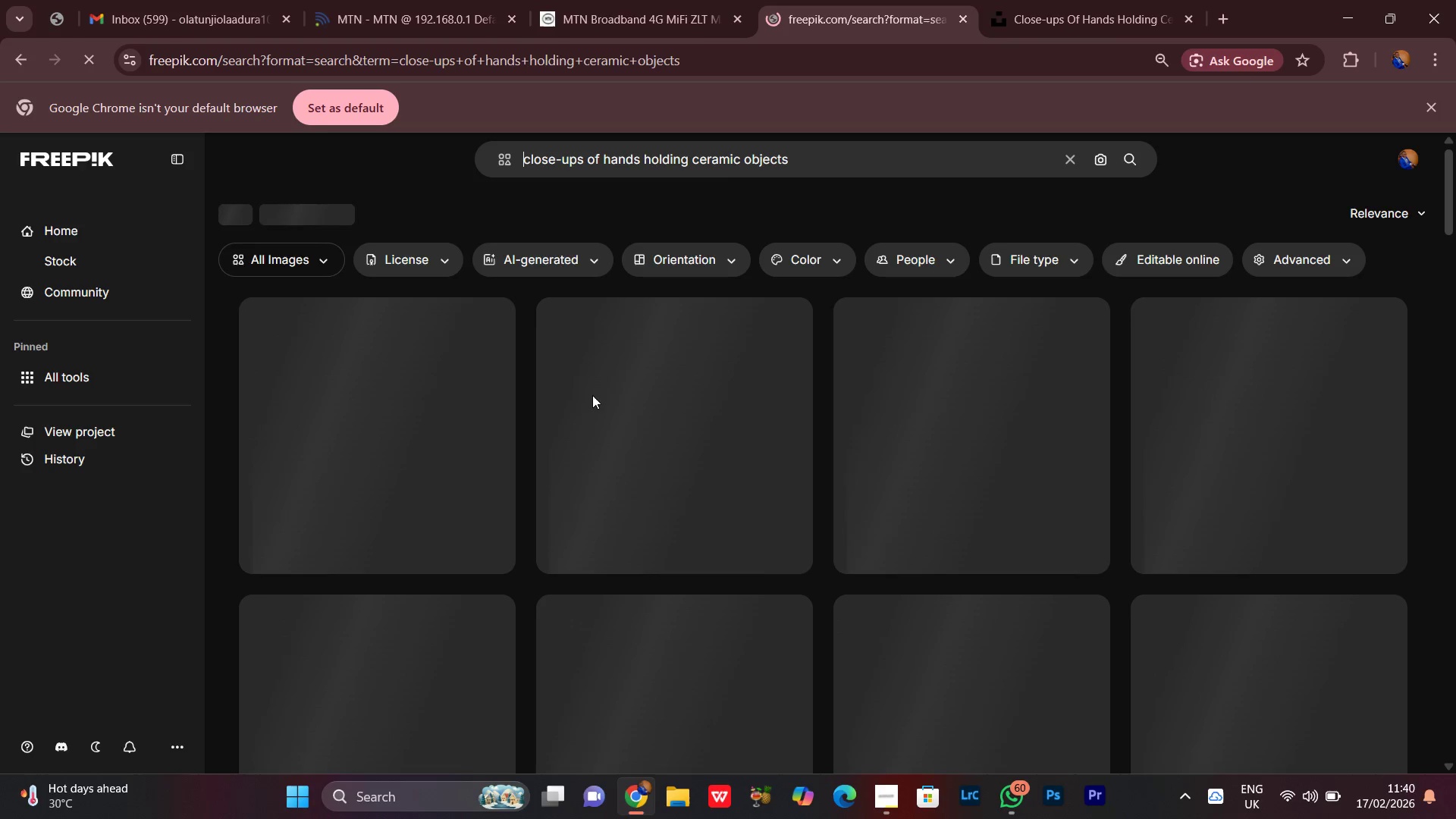 
wait(9.64)
 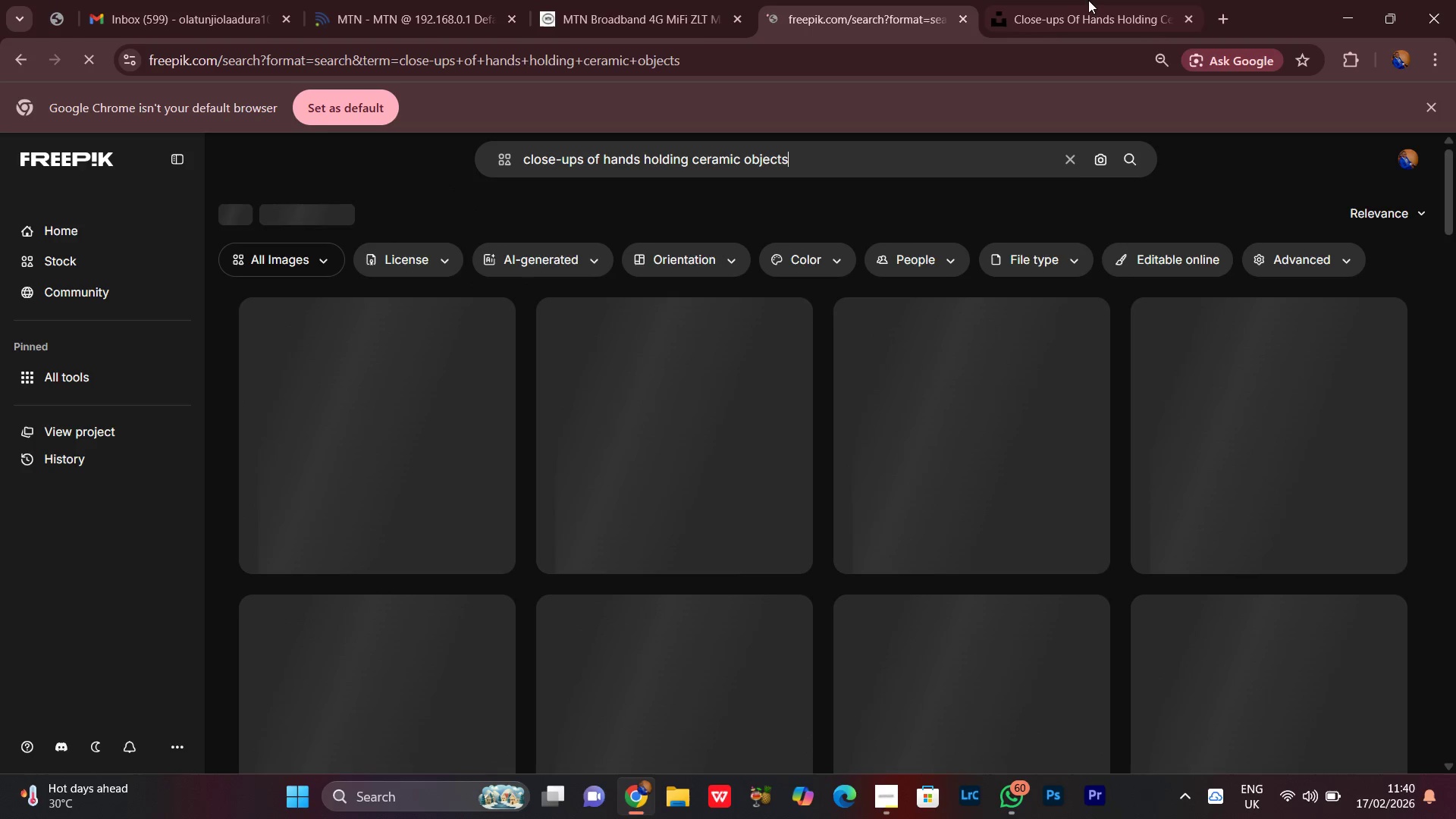 
left_click([1090, 0])
 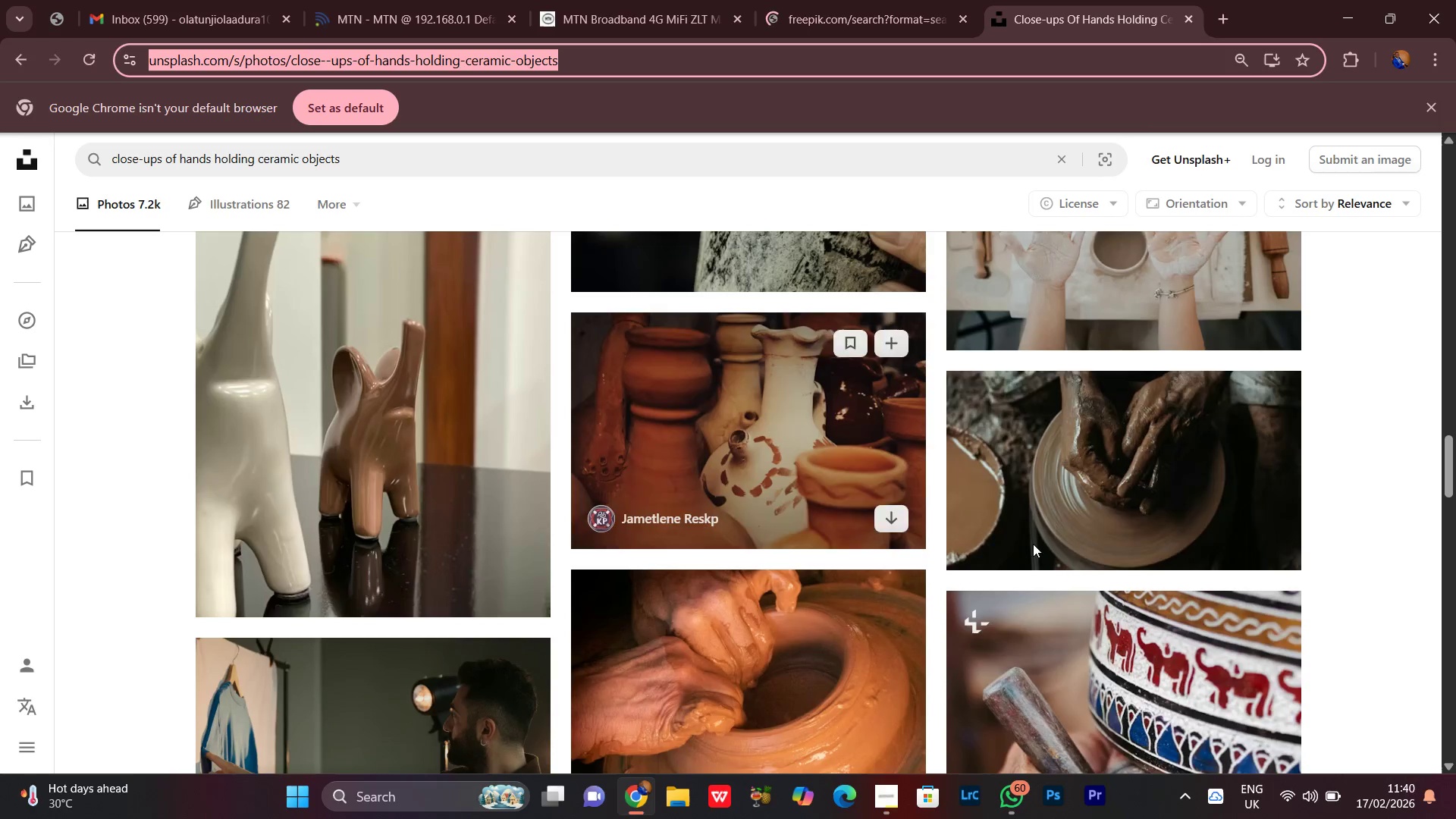 
scroll: coordinate [974, 479], scroll_direction: up, amount: 2.0
 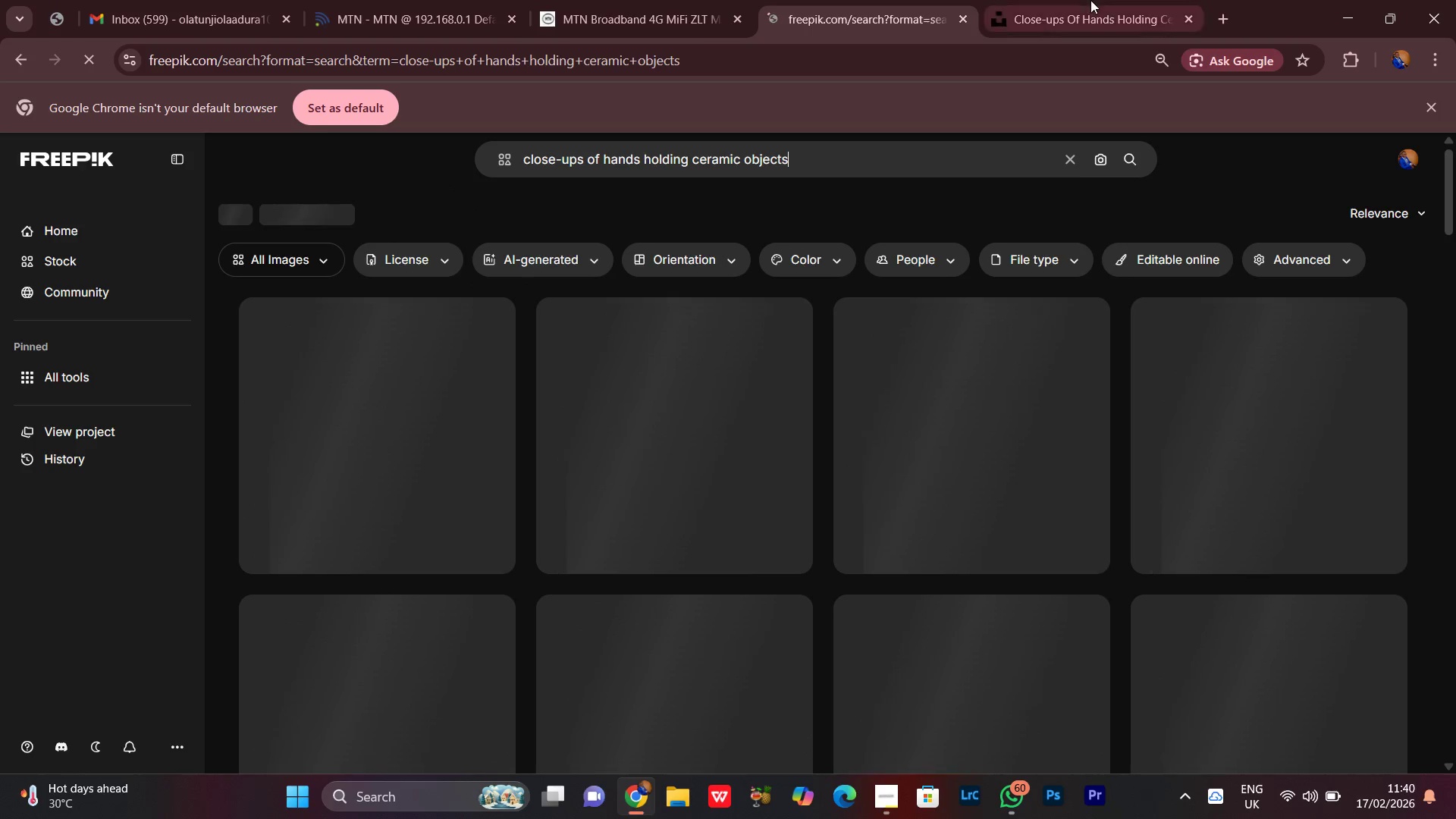 
scroll: coordinate [1033, 533], scroll_direction: down, amount: 4.0
 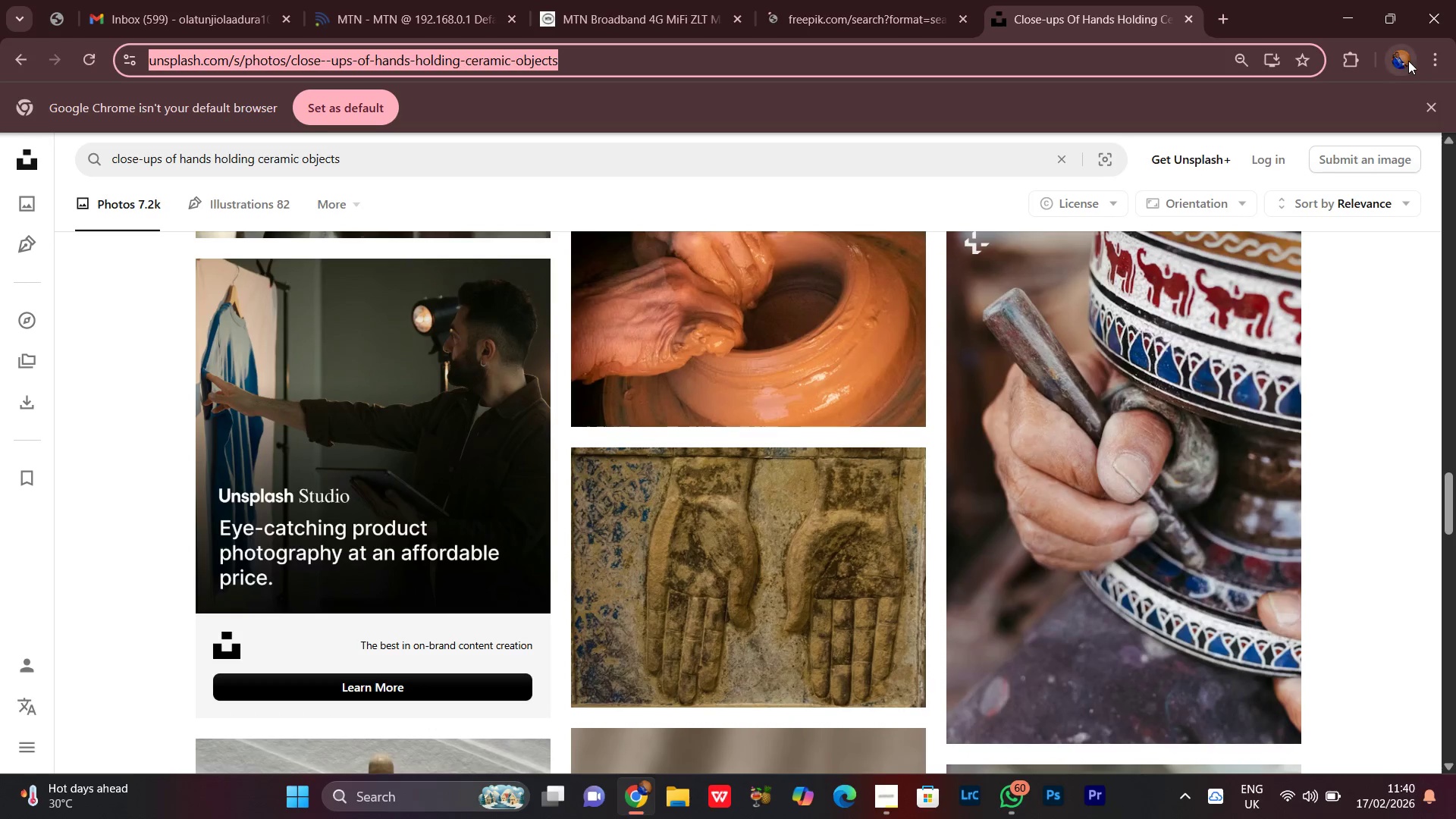 
left_click([1403, 58])
 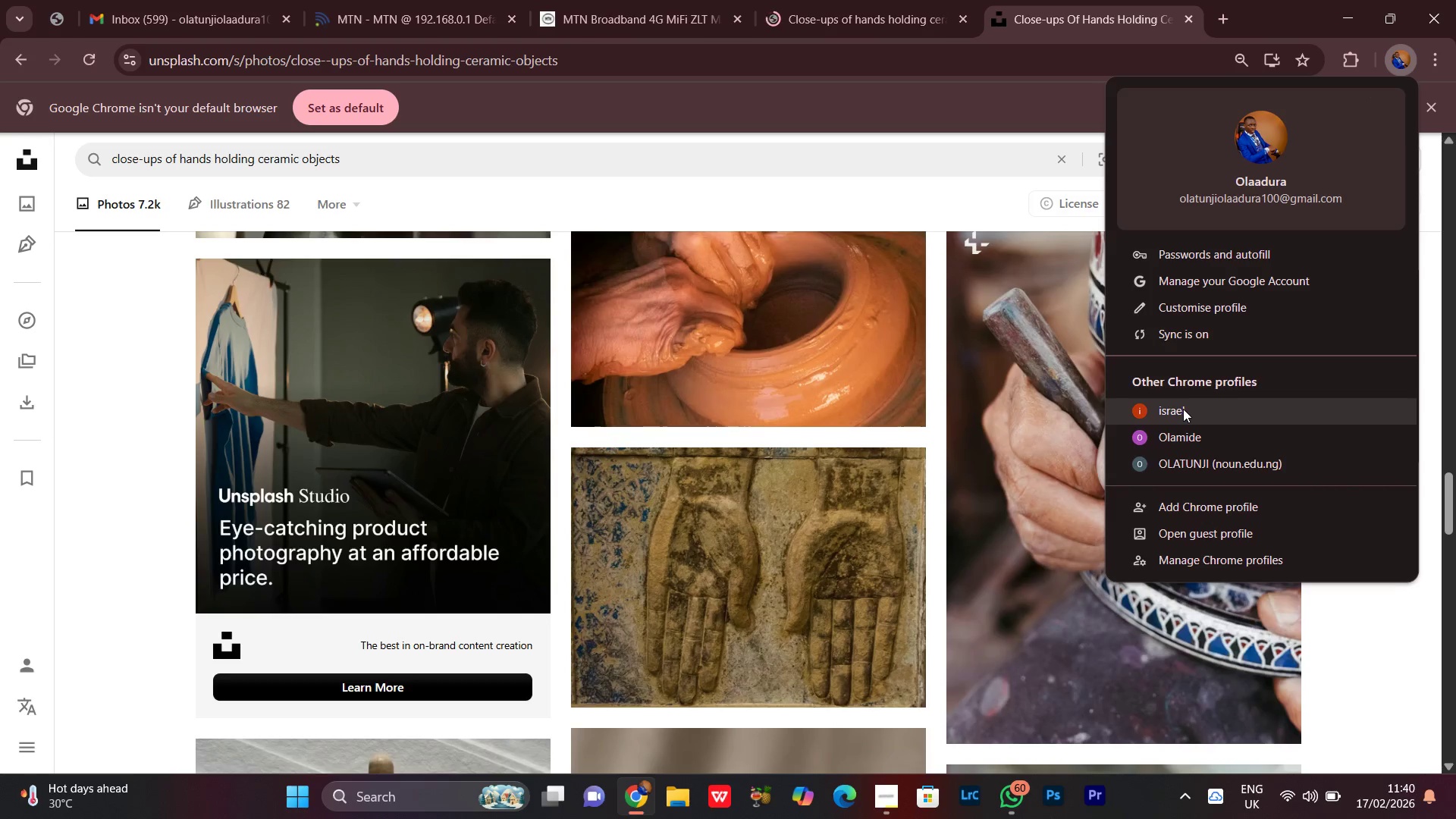 
left_click([1183, 409])
 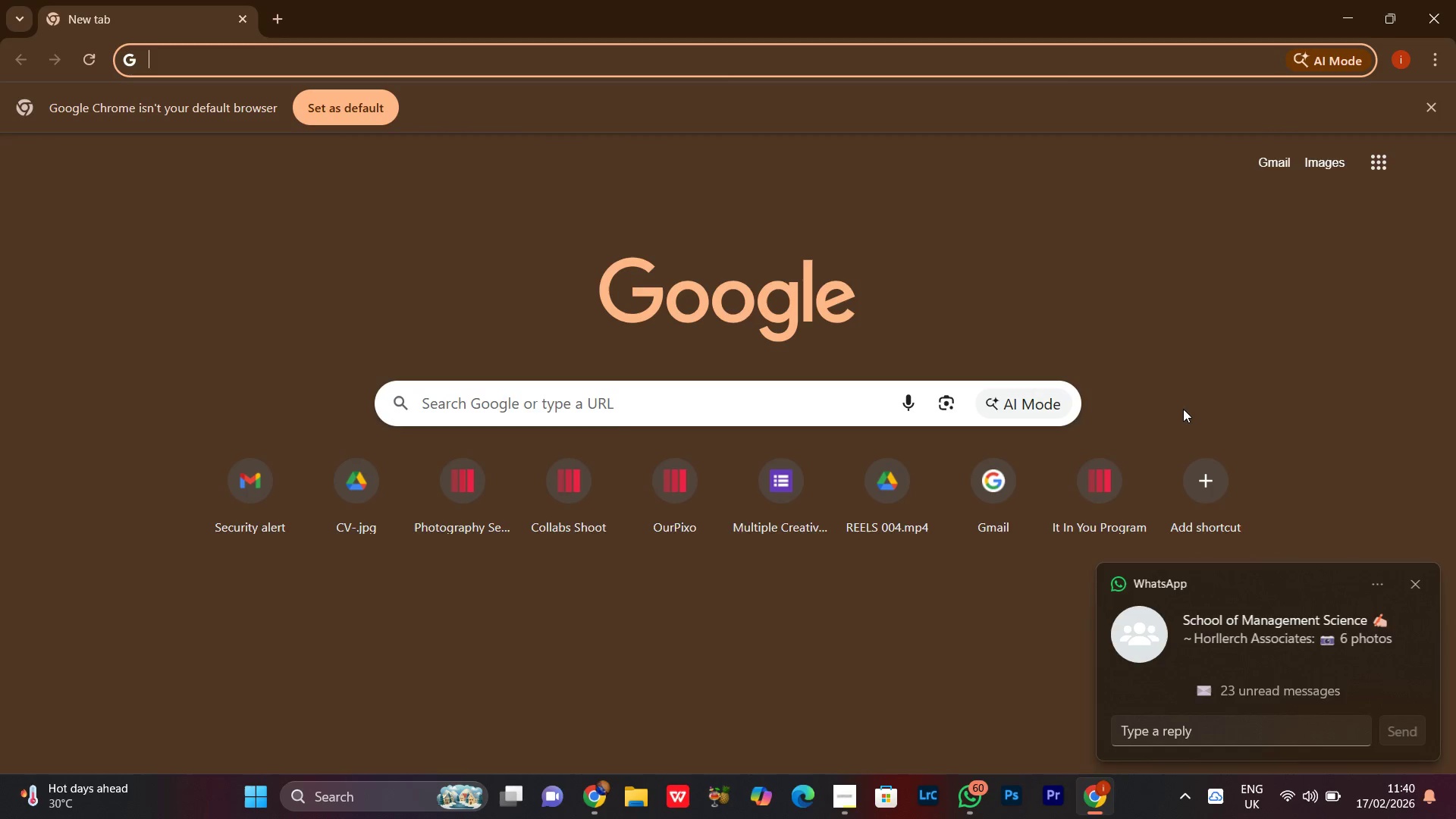 
wait(7.06)
 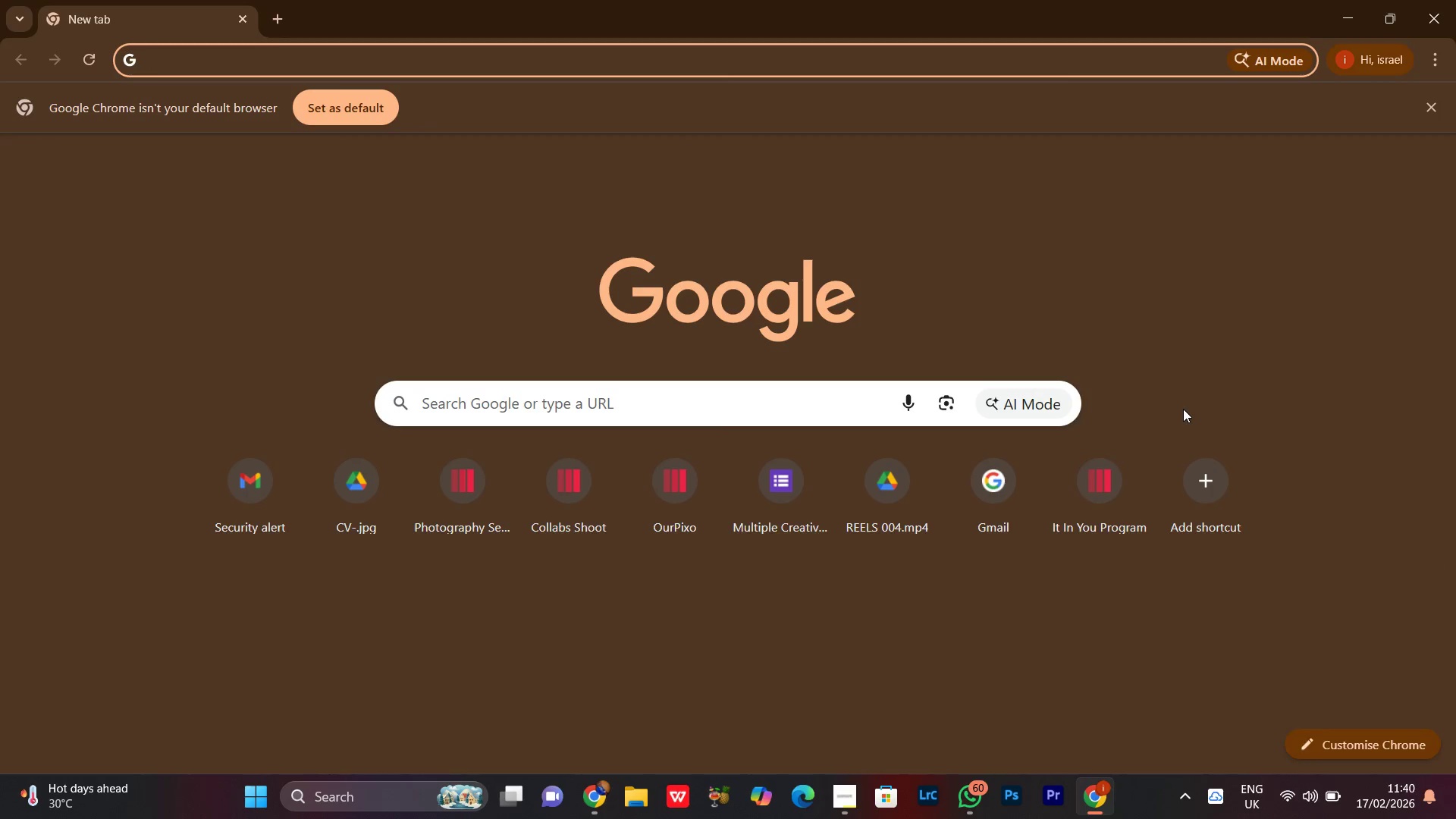 
left_click([1357, 27])
 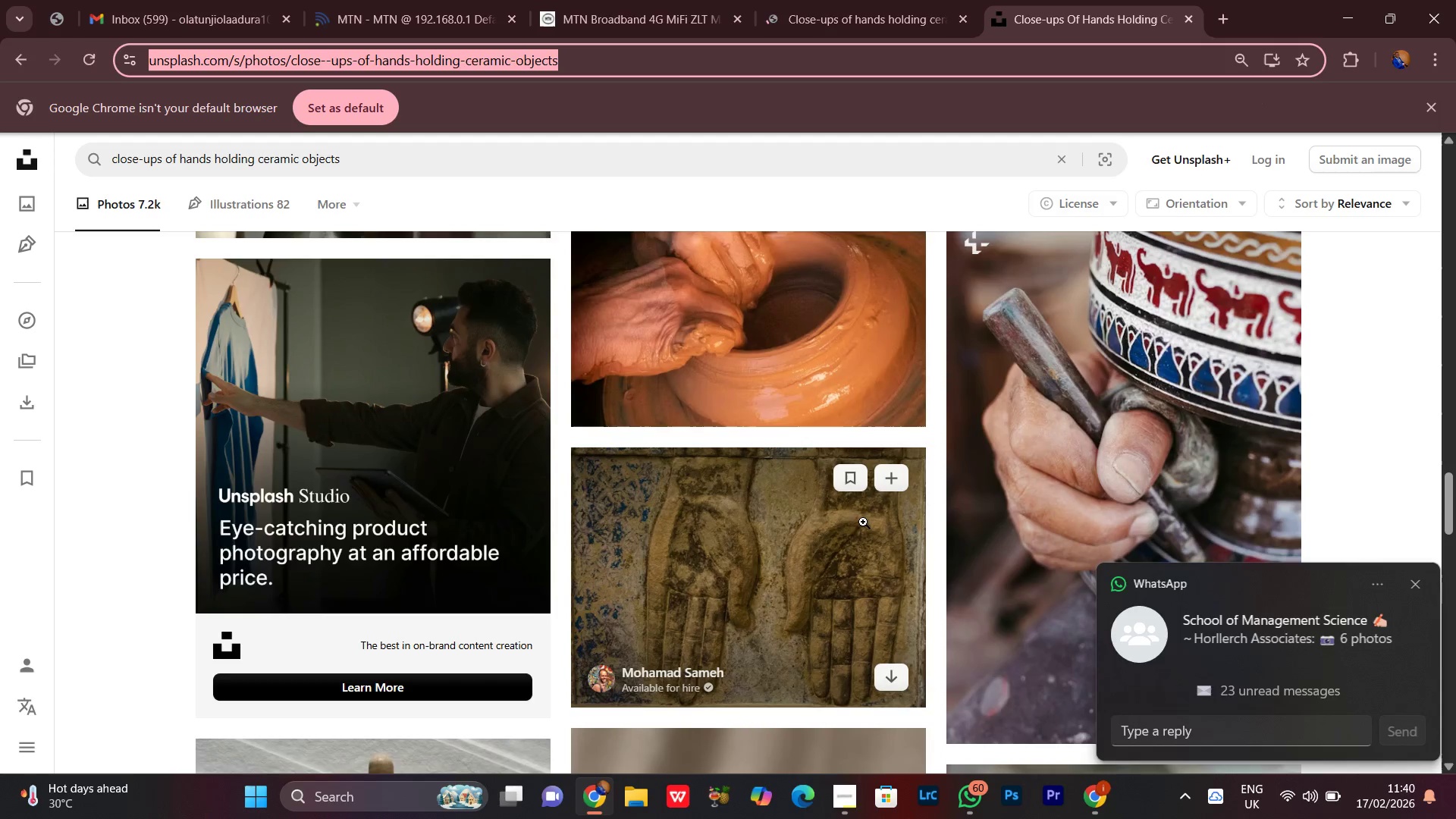 
scroll: coordinate [888, 497], scroll_direction: down, amount: 2.0
 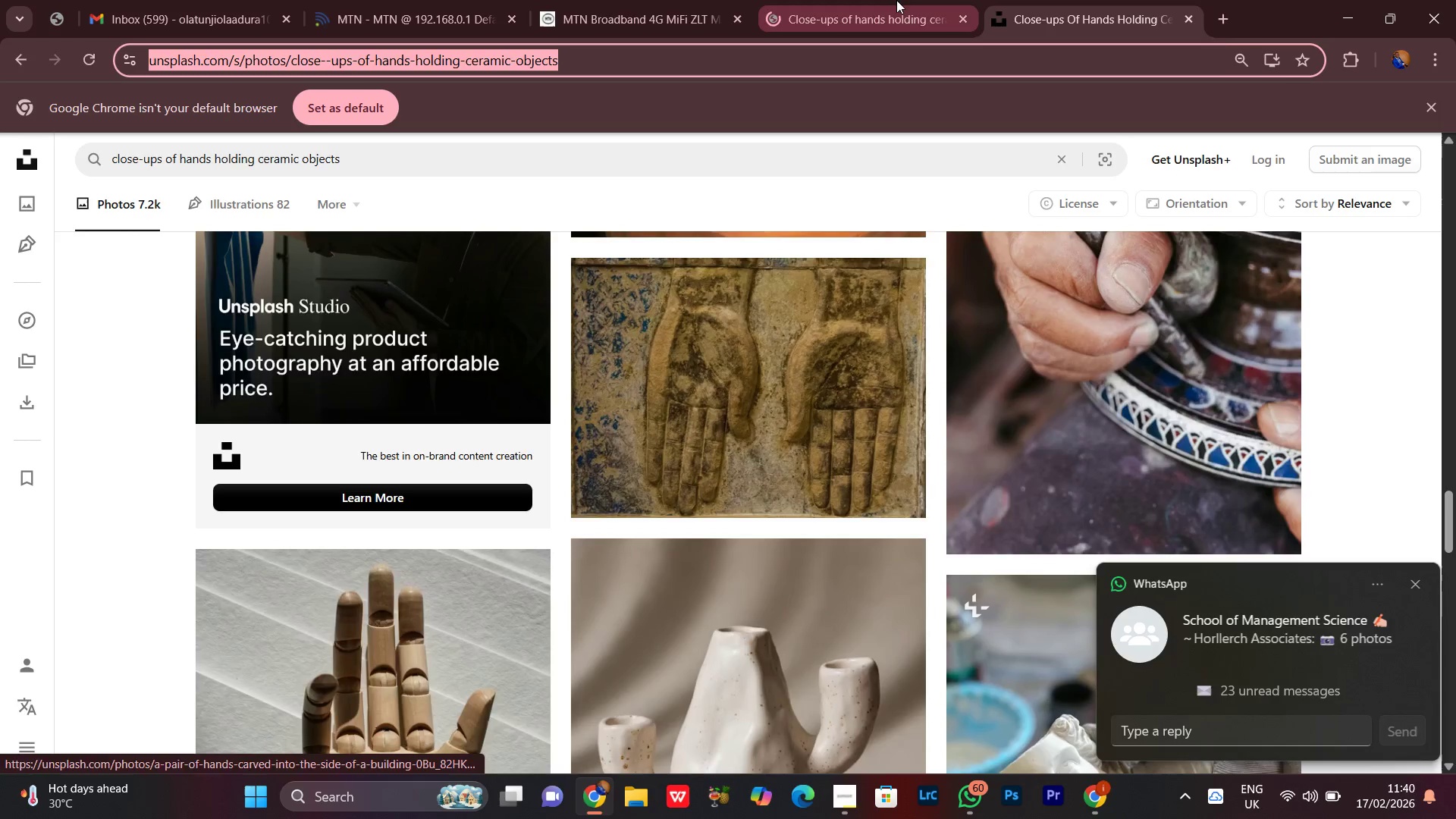 
left_click([896, 0])
 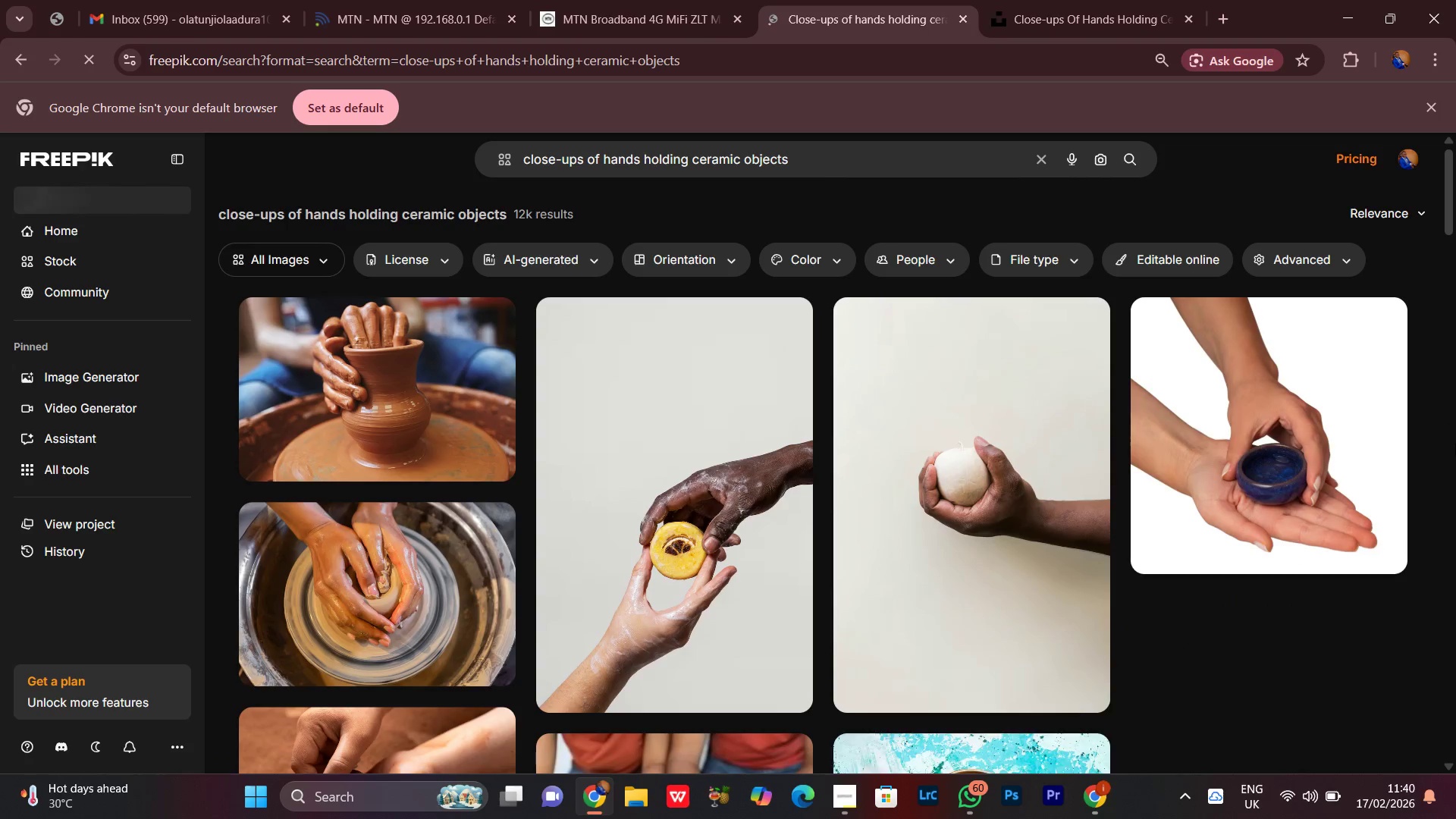 
scroll: coordinate [1455, 441], scroll_direction: down, amount: 2.0
 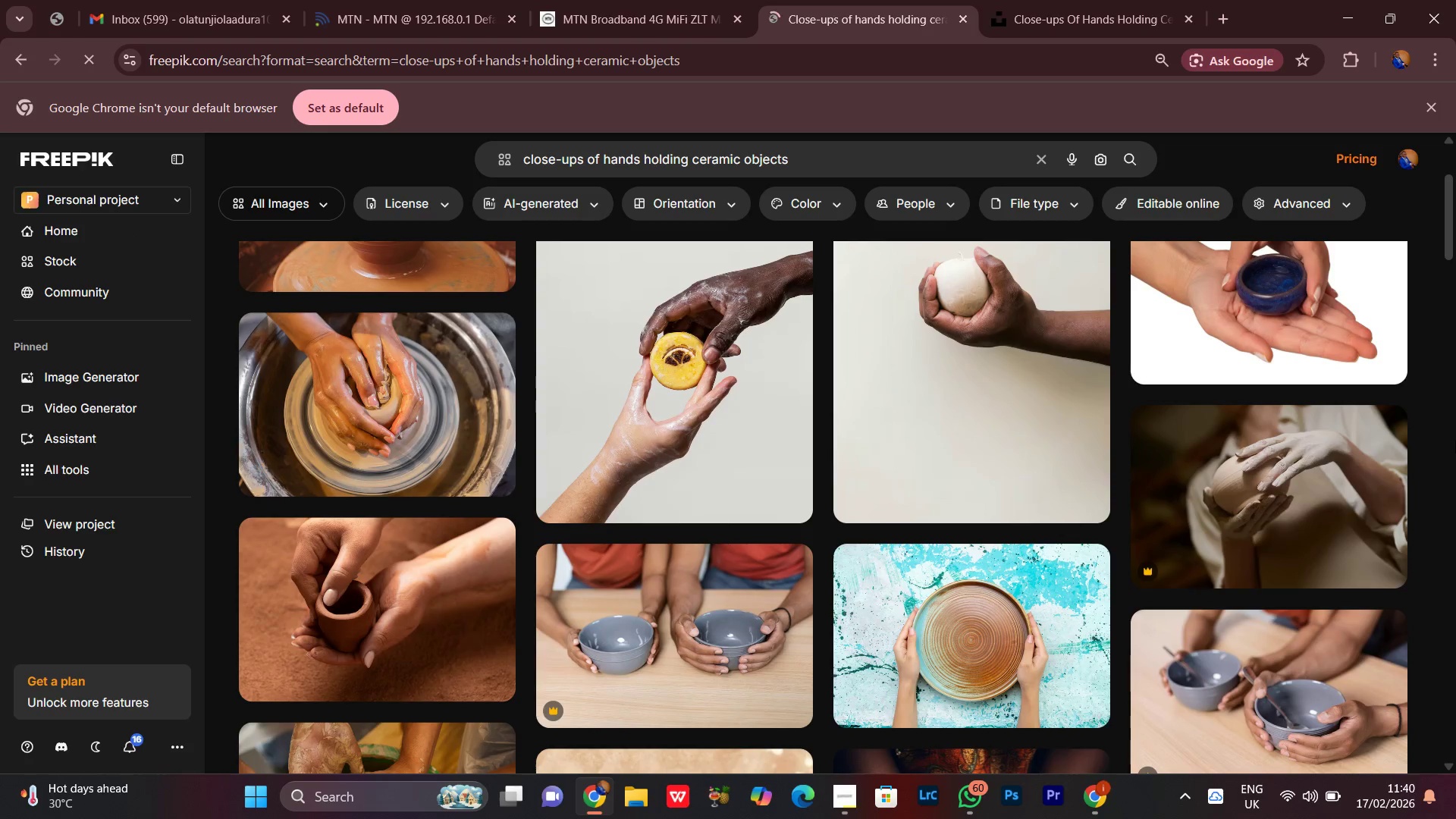 
scroll: coordinate [1455, 441], scroll_direction: up, amount: 2.0
 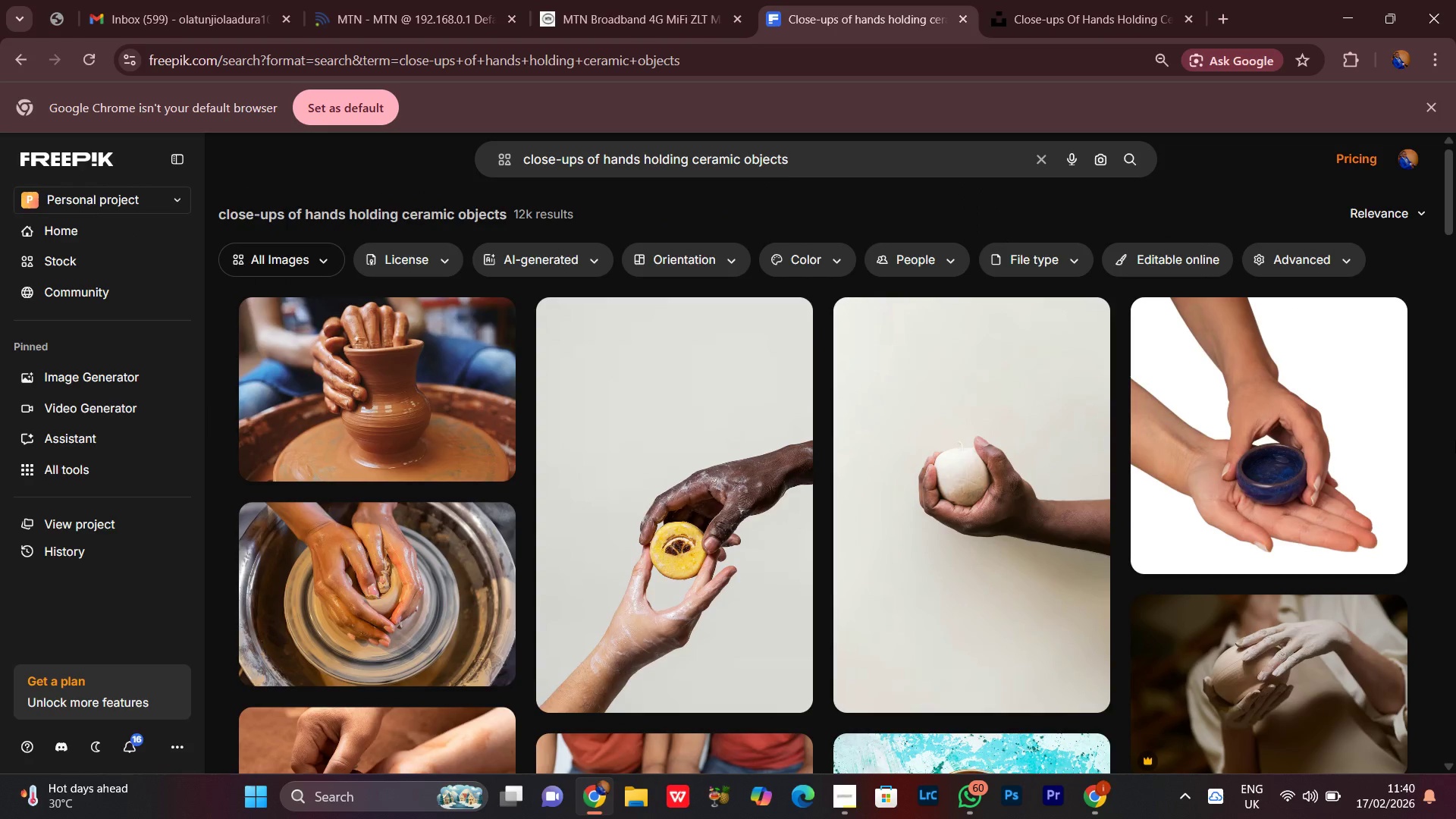 
scroll: coordinate [1455, 441], scroll_direction: down, amount: 8.0
 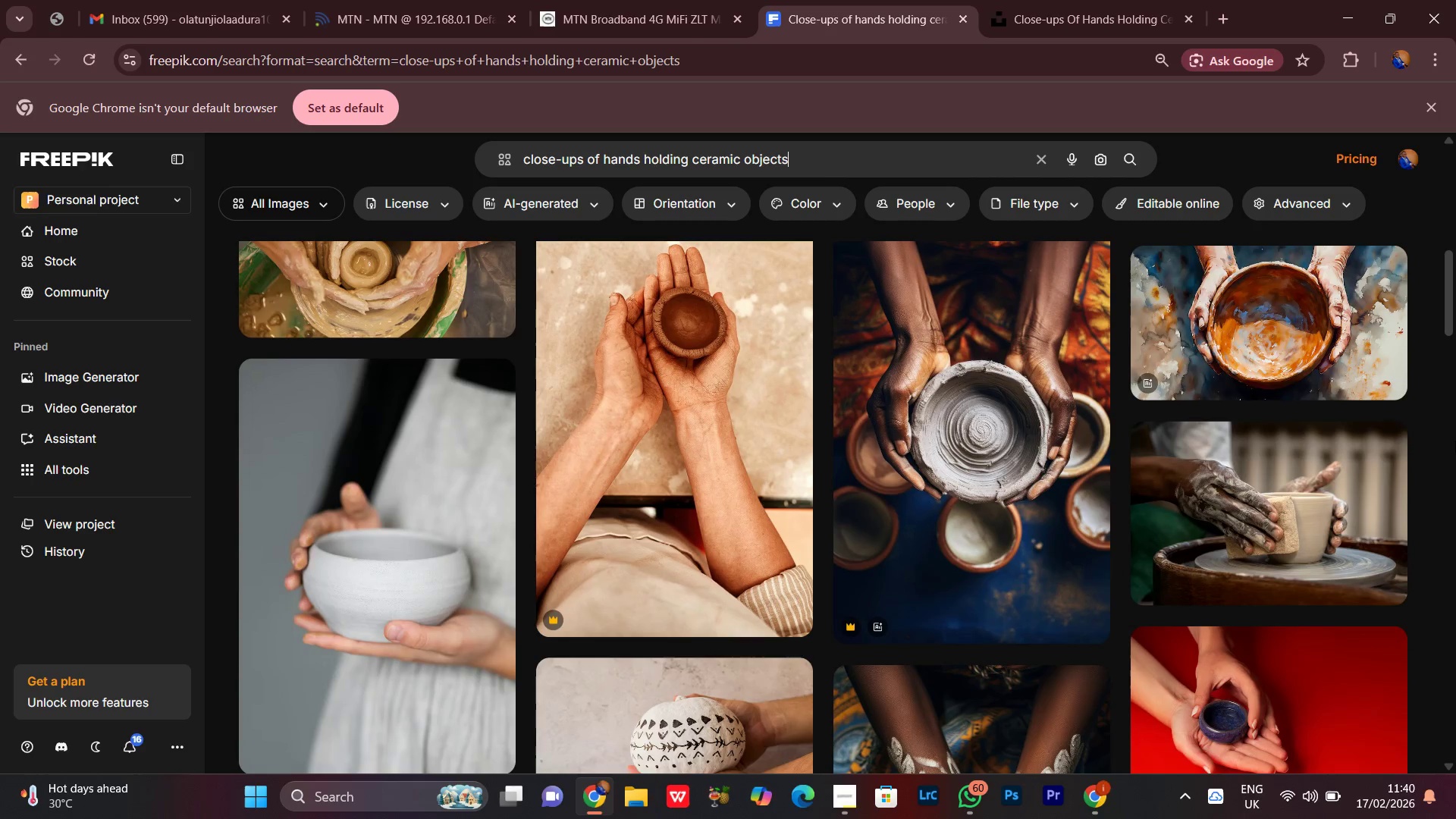 
scroll: coordinate [1455, 441], scroll_direction: up, amount: 8.0
 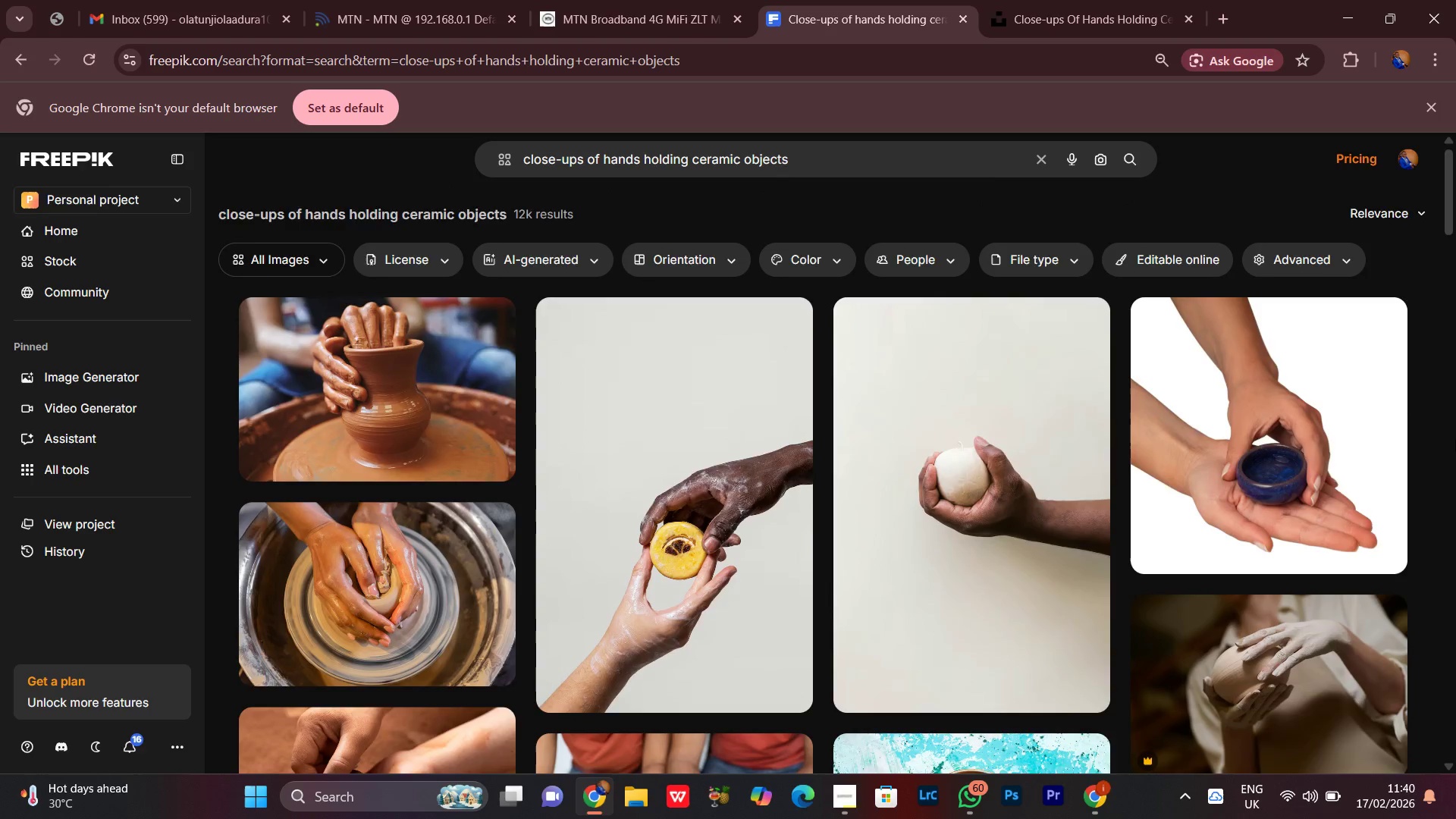 
scroll: coordinate [1455, 439], scroll_direction: down, amount: 1.0
 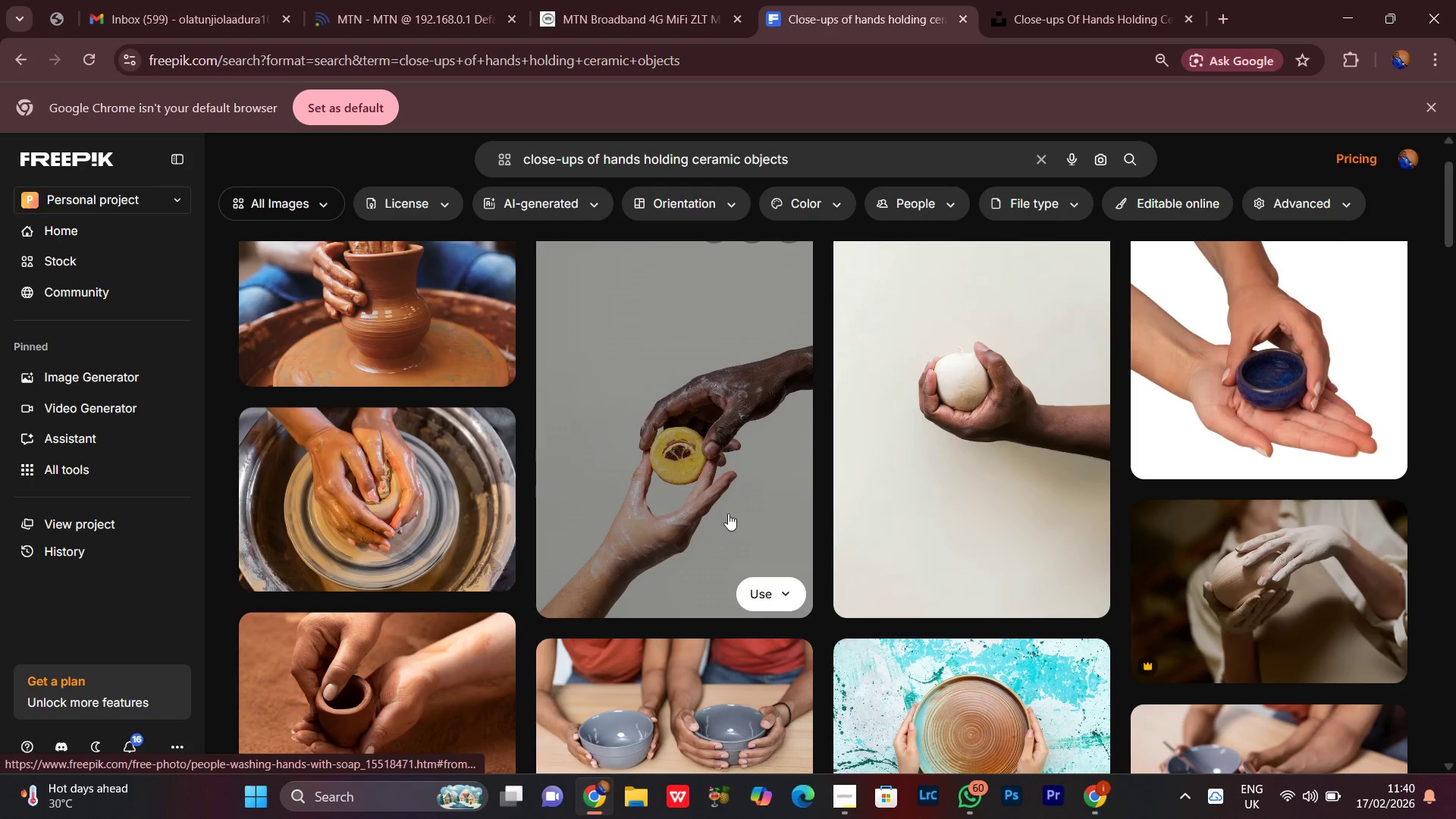 
scroll: coordinate [802, 443], scroll_direction: up, amount: 3.0
 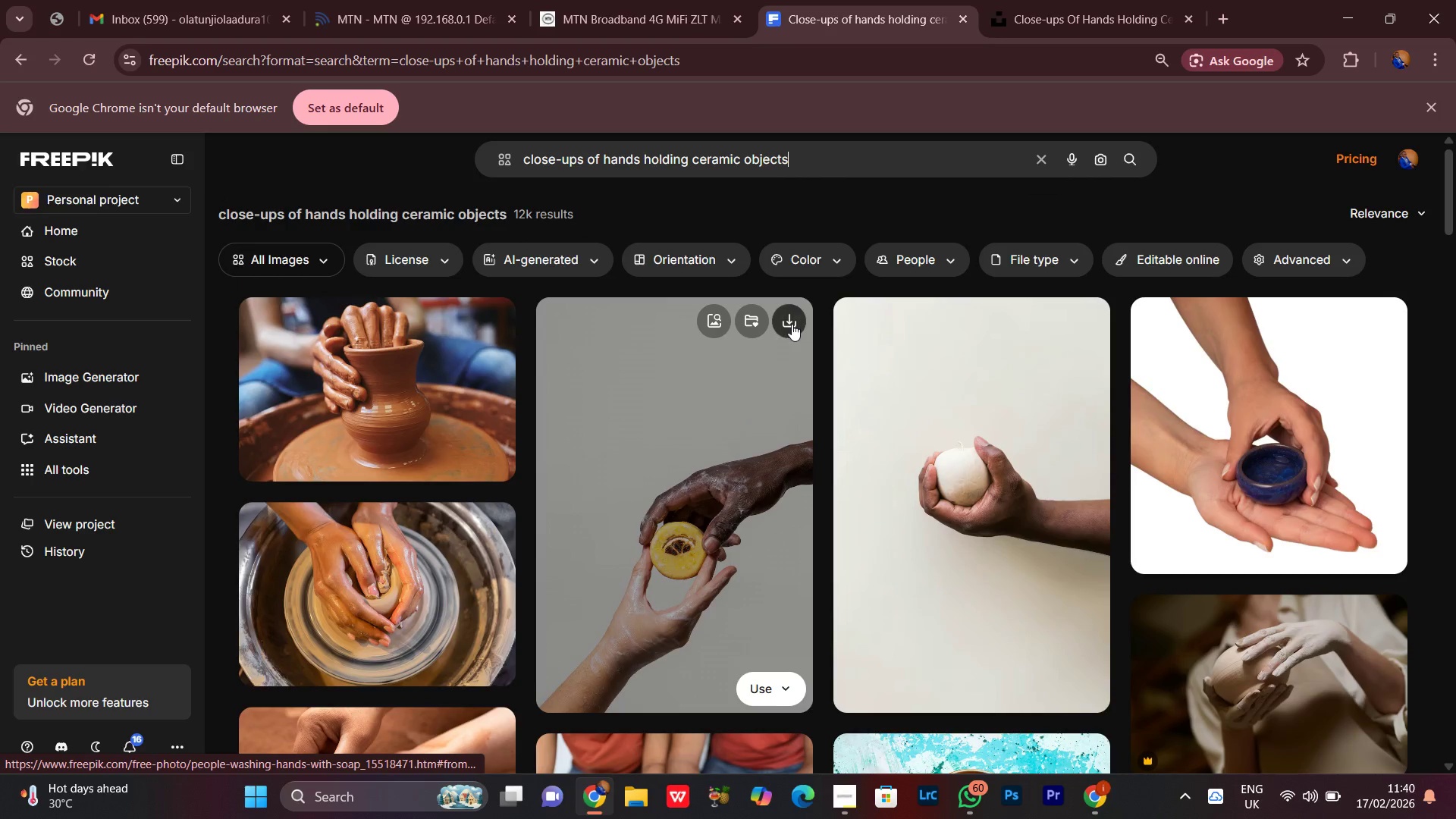 
left_click([795, 310])
 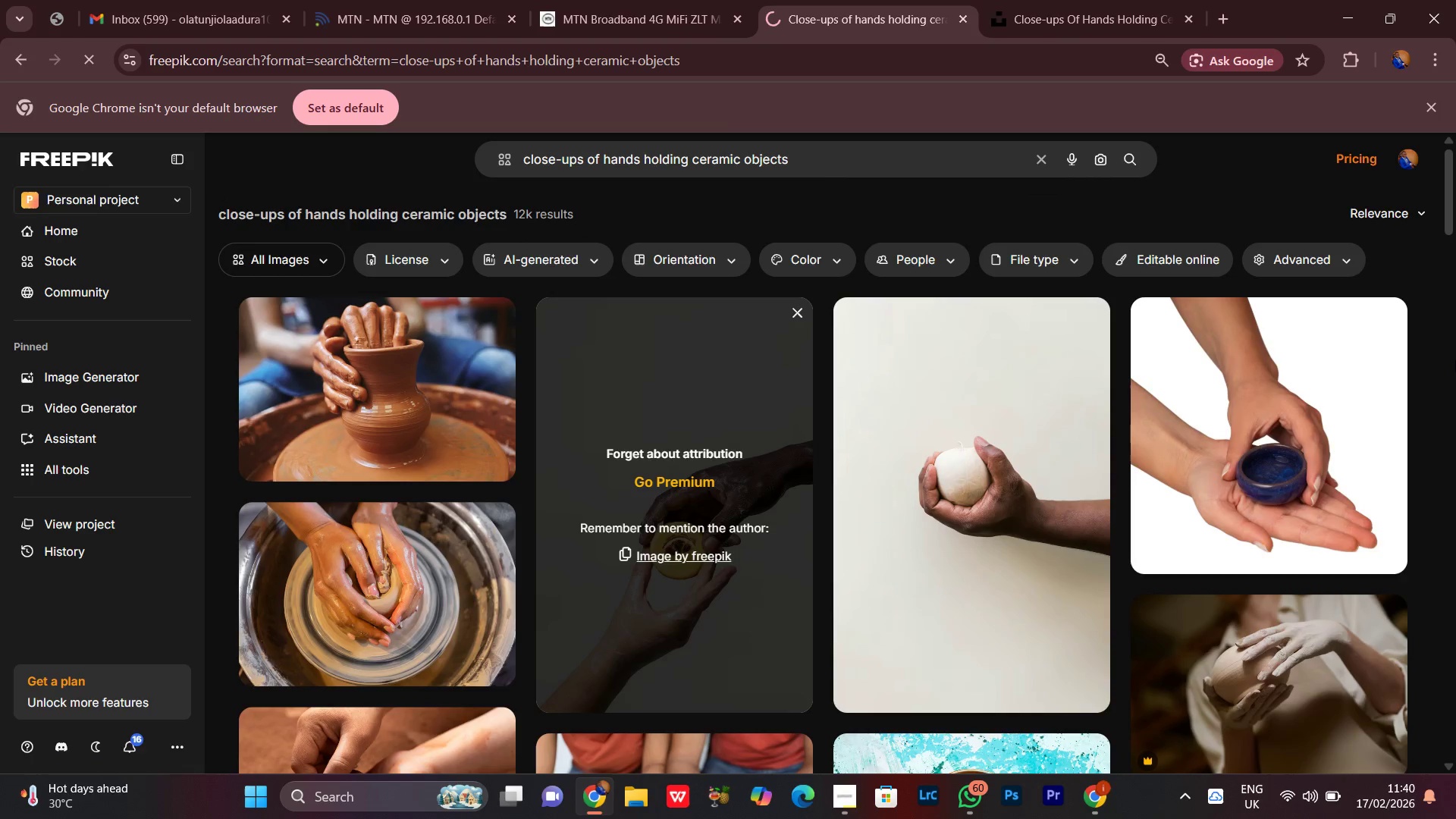 
scroll: coordinate [1454, 356], scroll_direction: down, amount: 10.0
 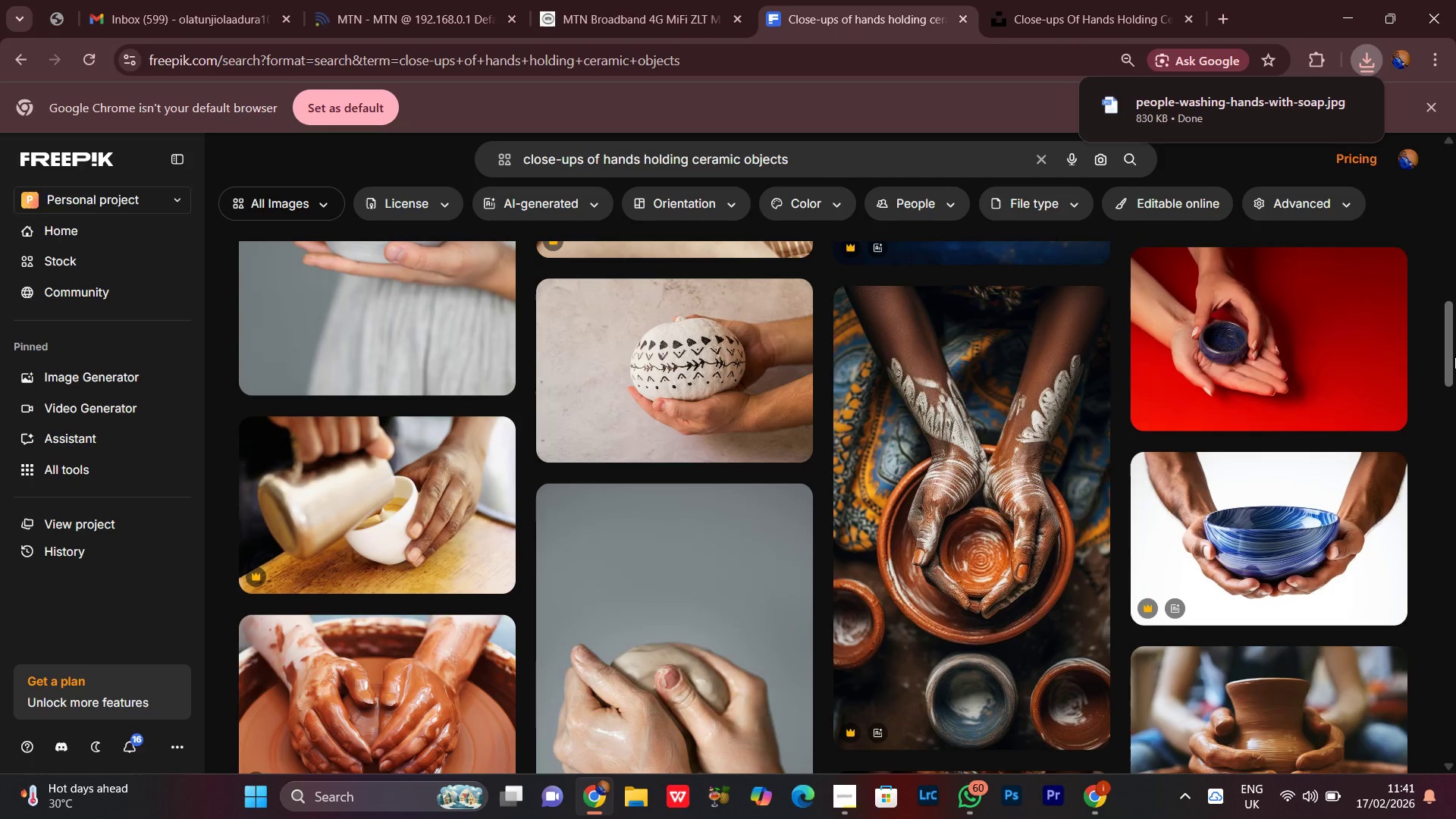 
scroll: coordinate [1454, 356], scroll_direction: up, amount: 1.0
 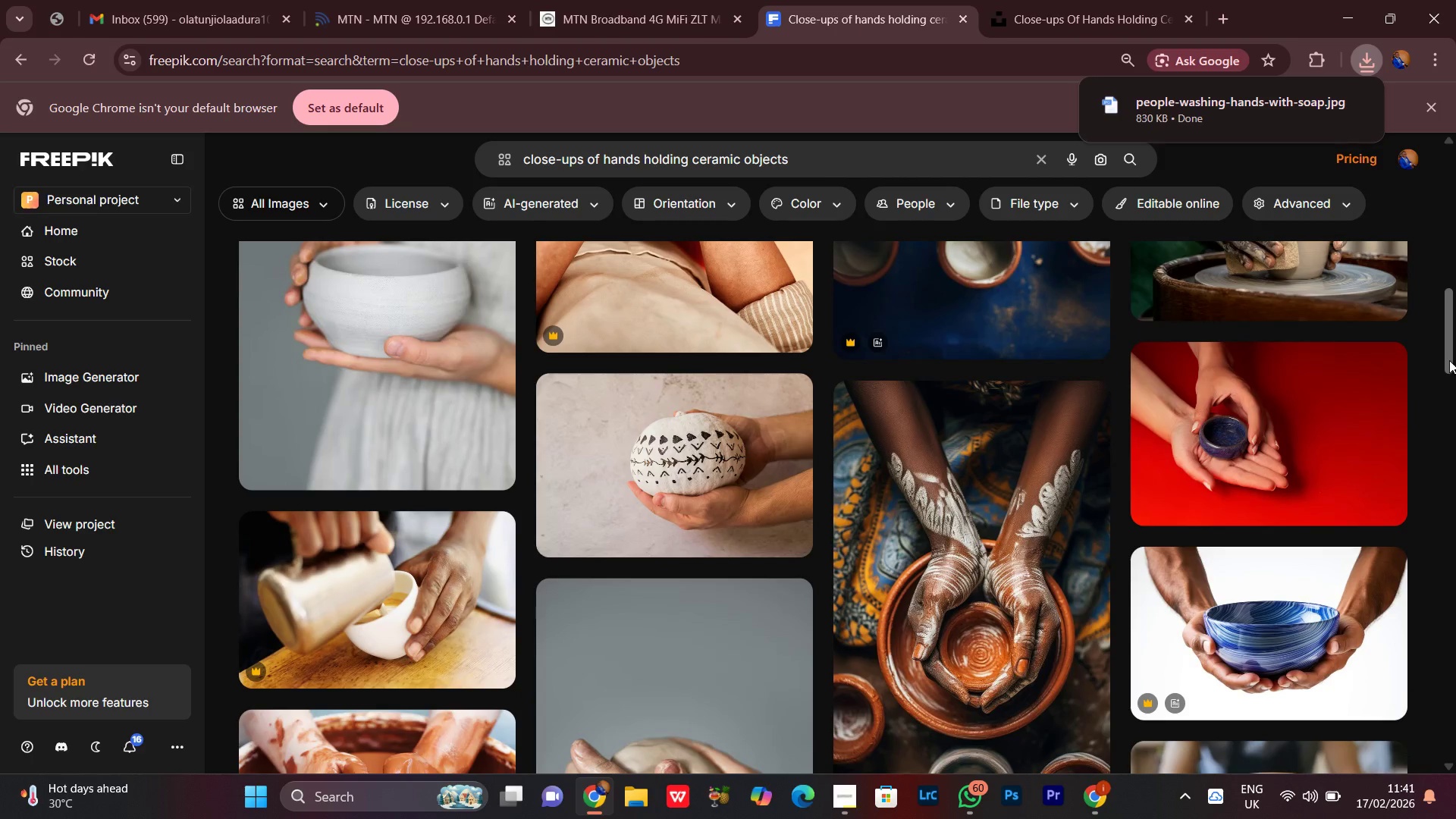 
scroll: coordinate [1449, 360], scroll_direction: down, amount: 2.0
 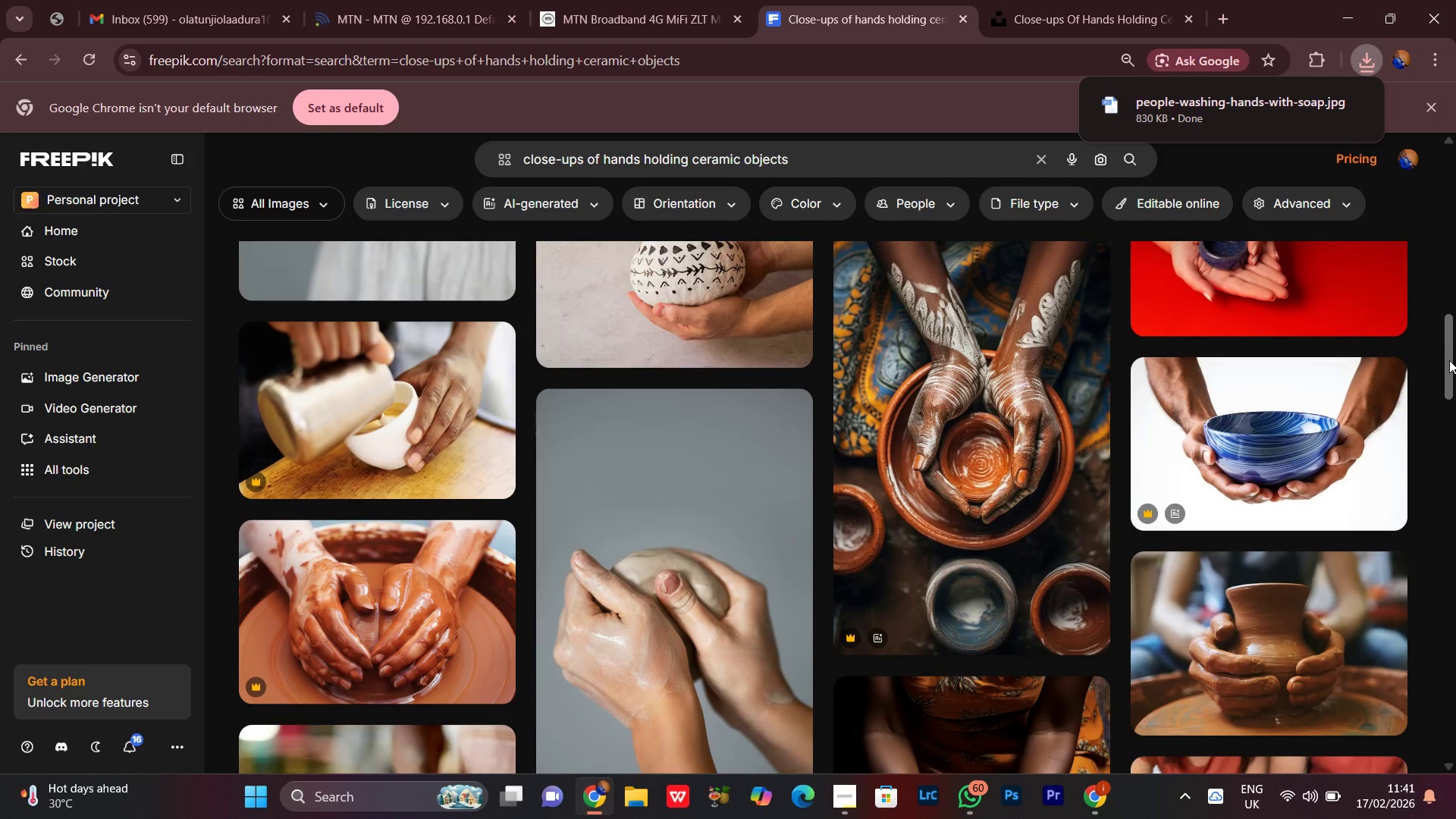 
scroll: coordinate [1449, 360], scroll_direction: up, amount: 1.0
 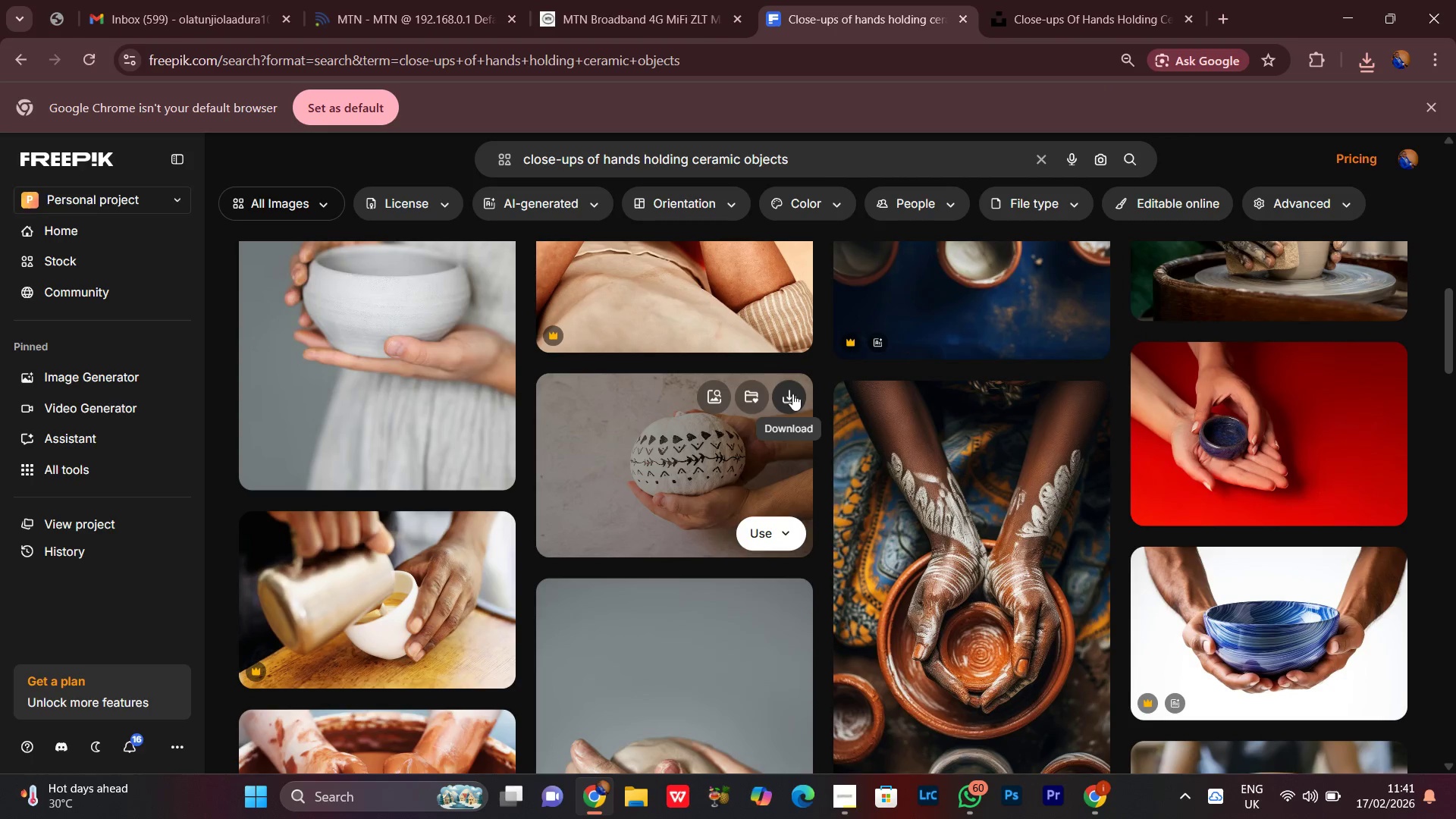 
left_click([792, 394])
 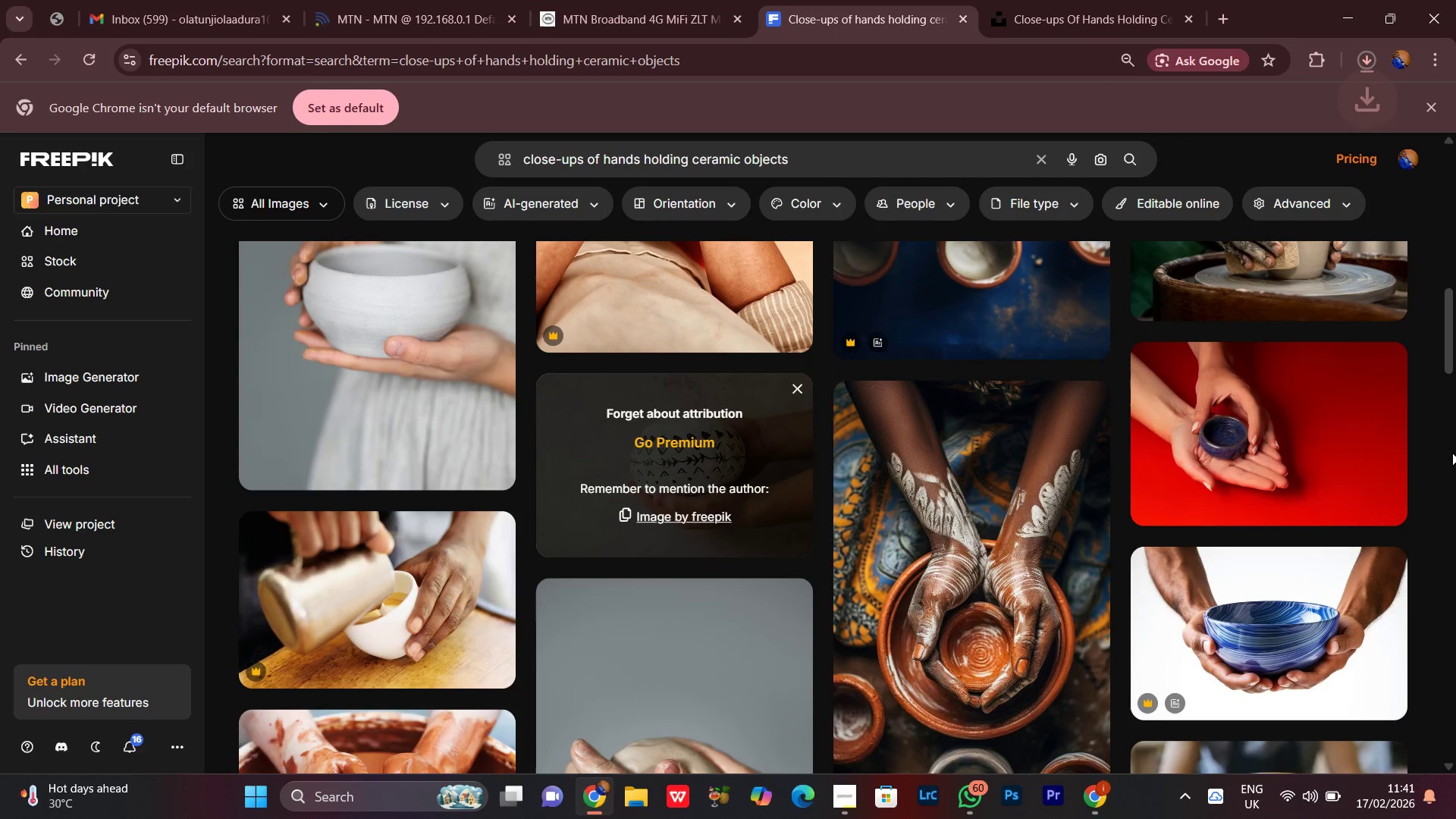 
scroll: coordinate [1454, 447], scroll_direction: up, amount: 10.0
 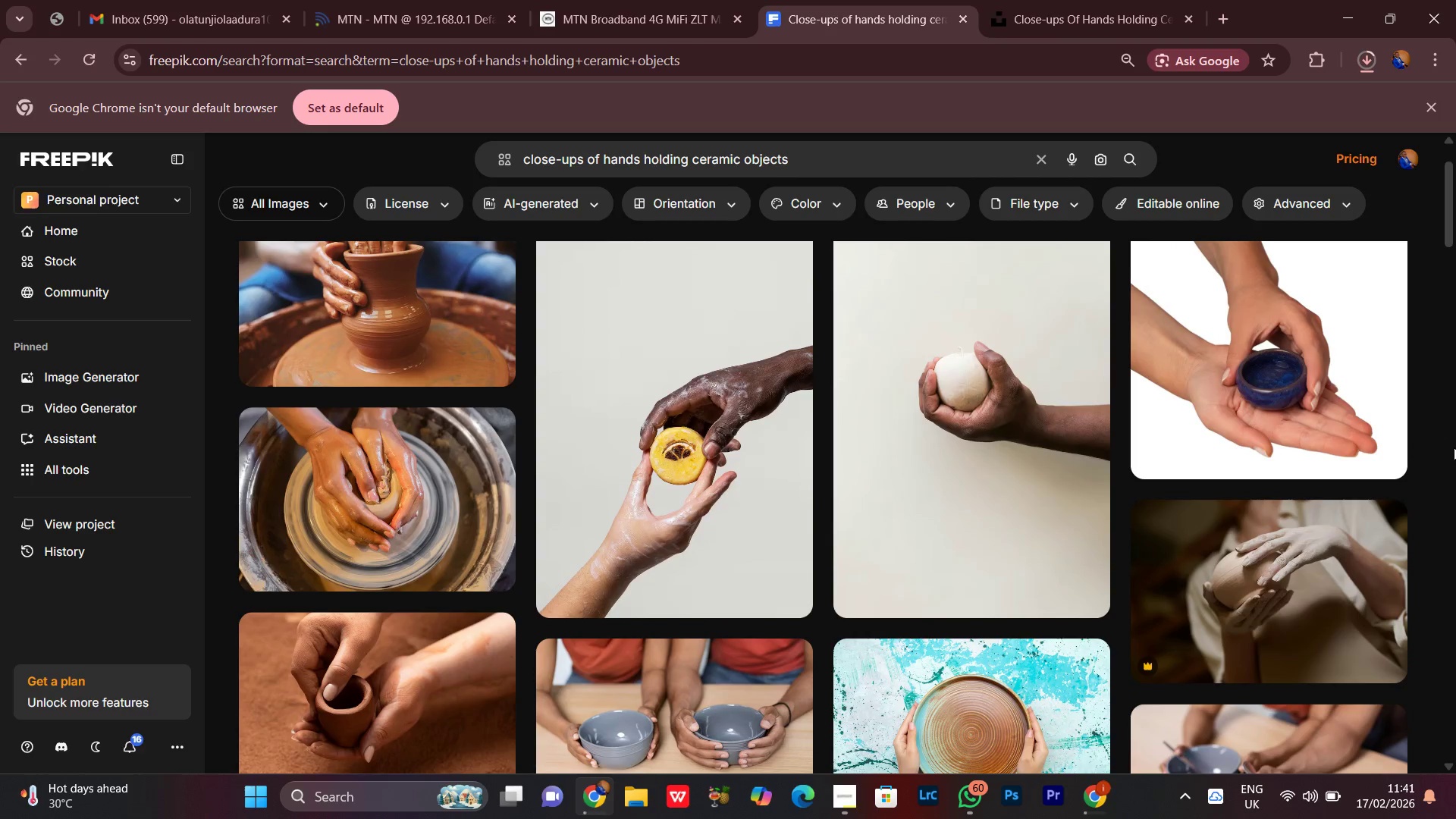 
scroll: coordinate [1454, 447], scroll_direction: down, amount: 2.0
 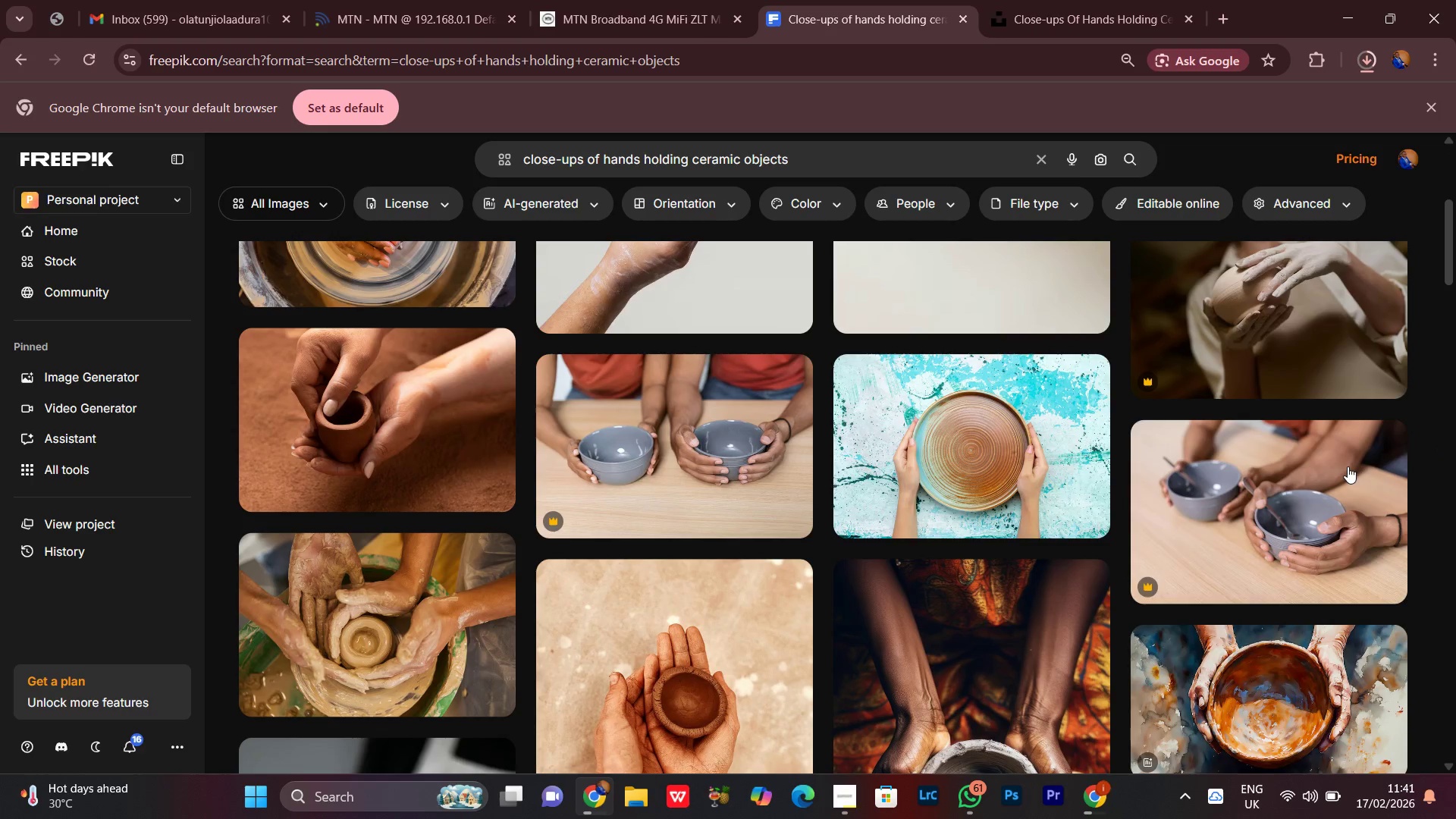 
wait(5.33)
 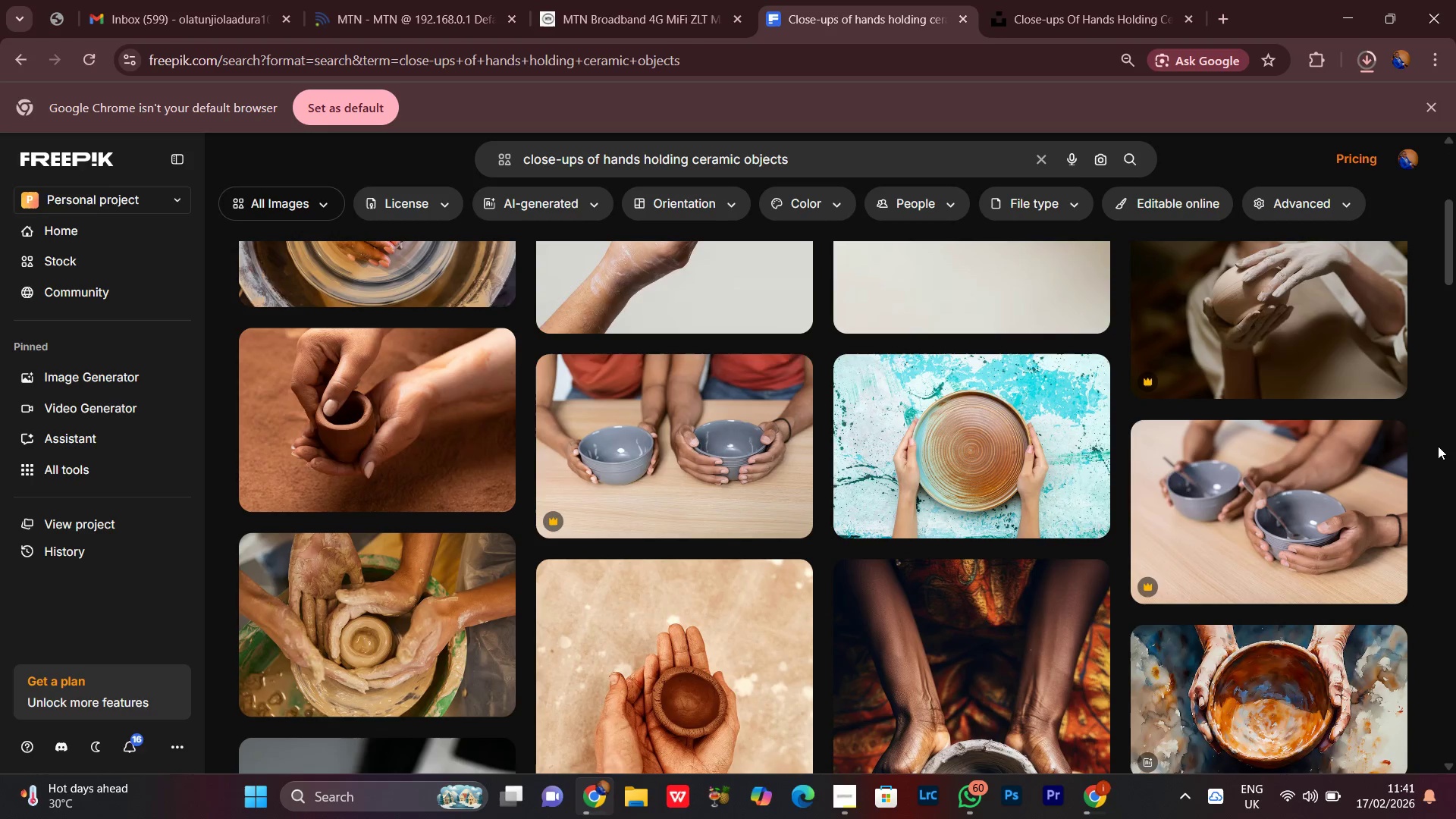 
left_click([496, 344])
 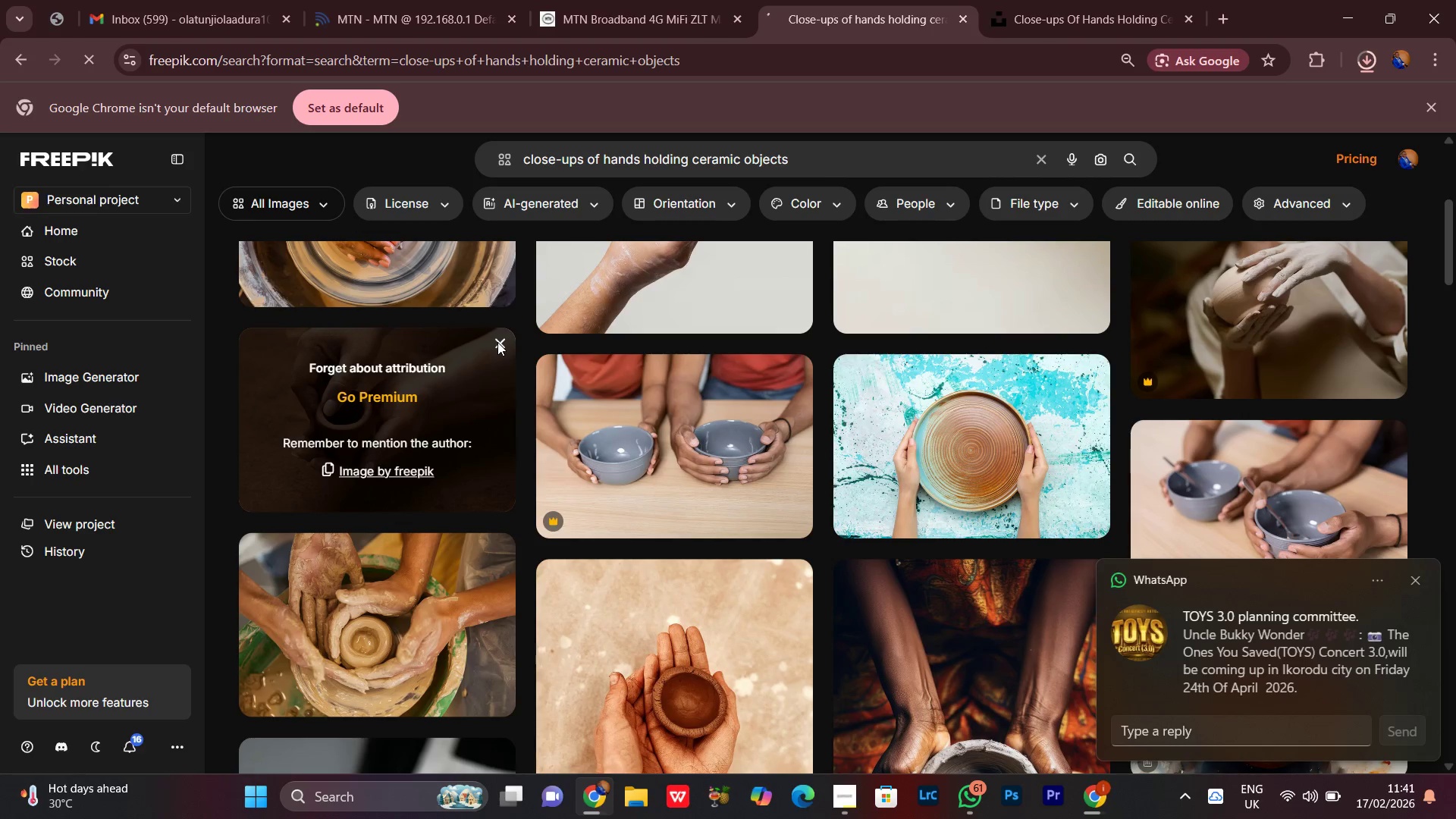 
wait(11.03)
 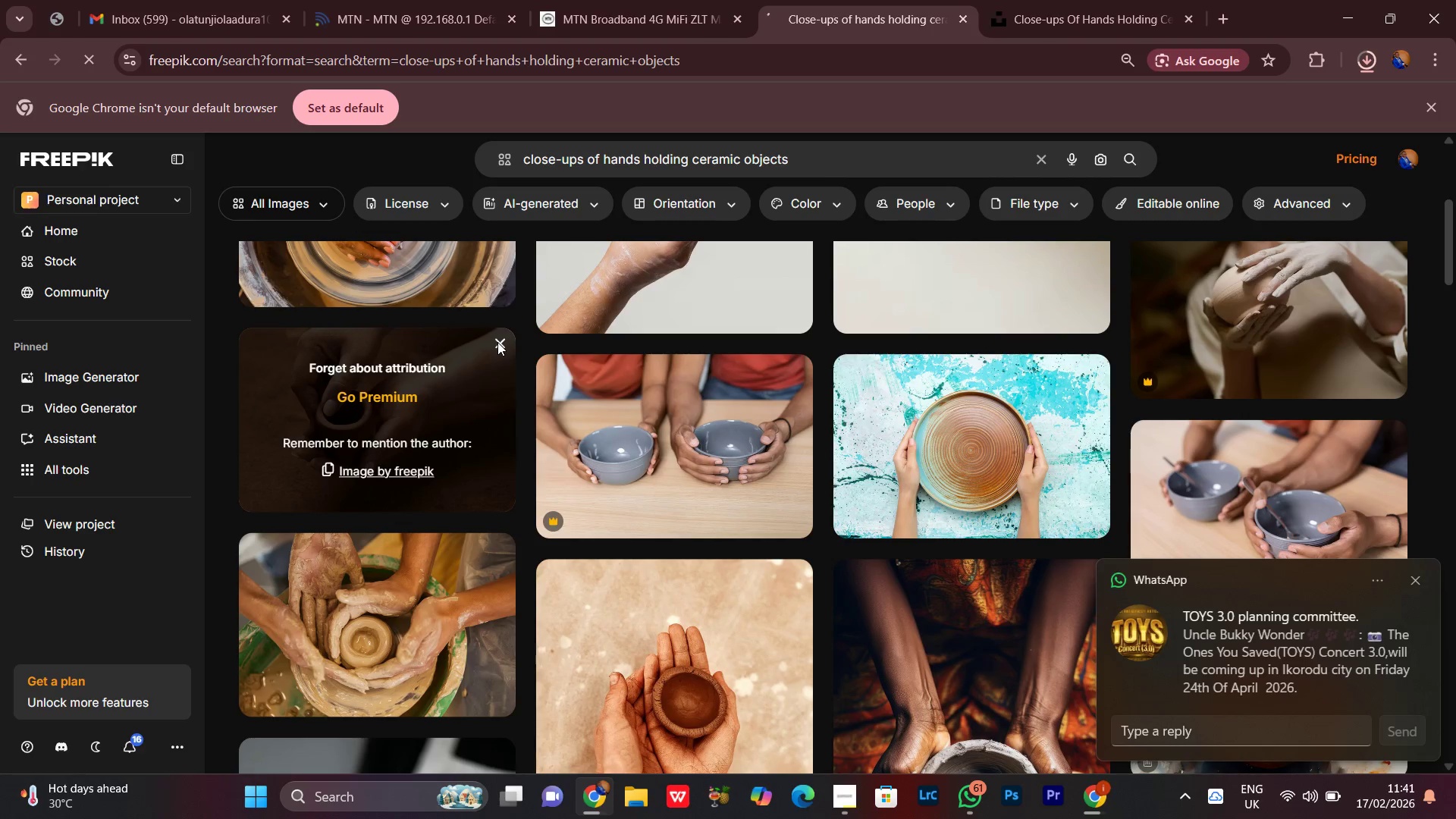 
left_click([497, 342])
 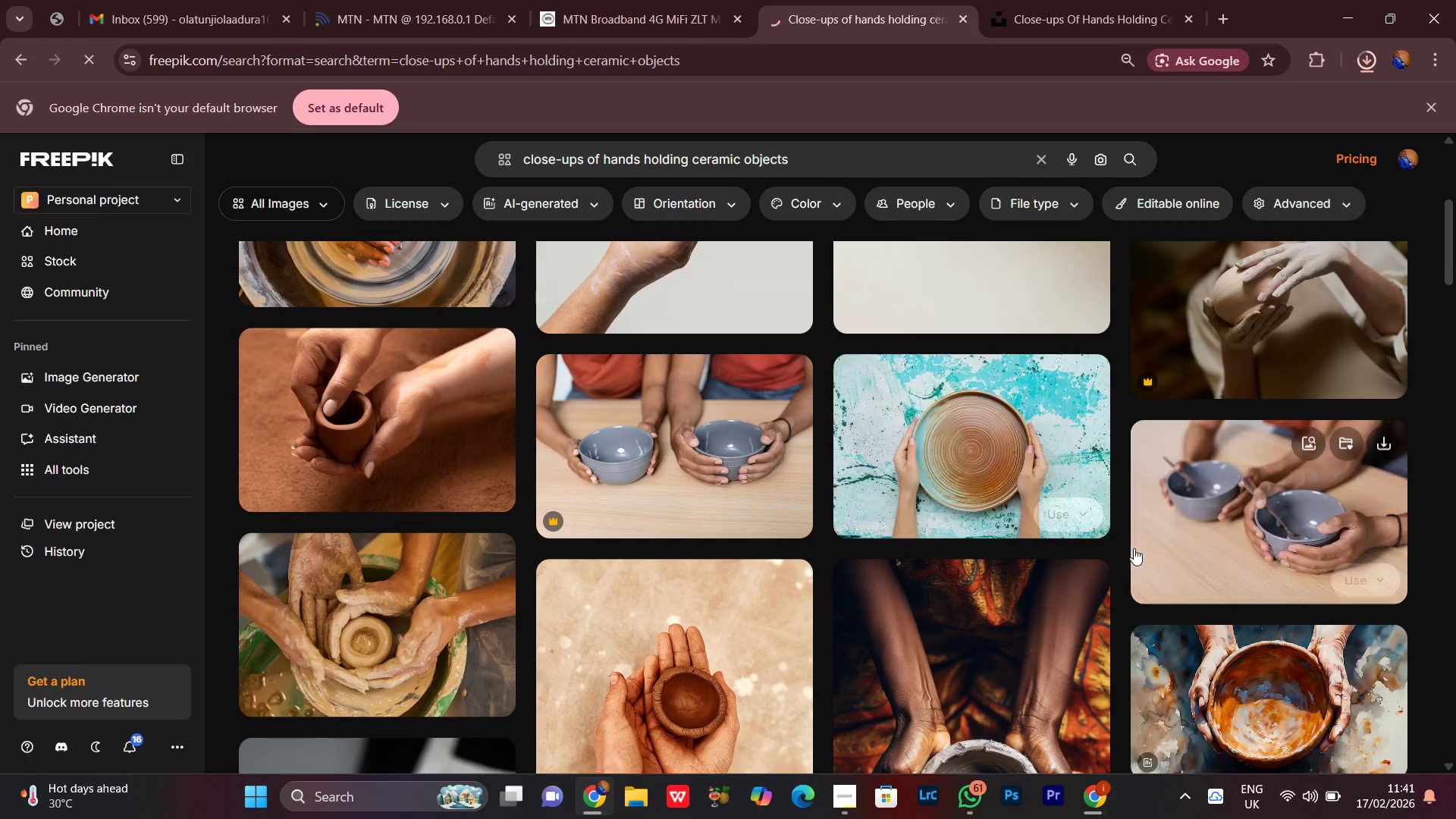 
scroll: coordinate [1426, 616], scroll_direction: down, amount: 13.0
 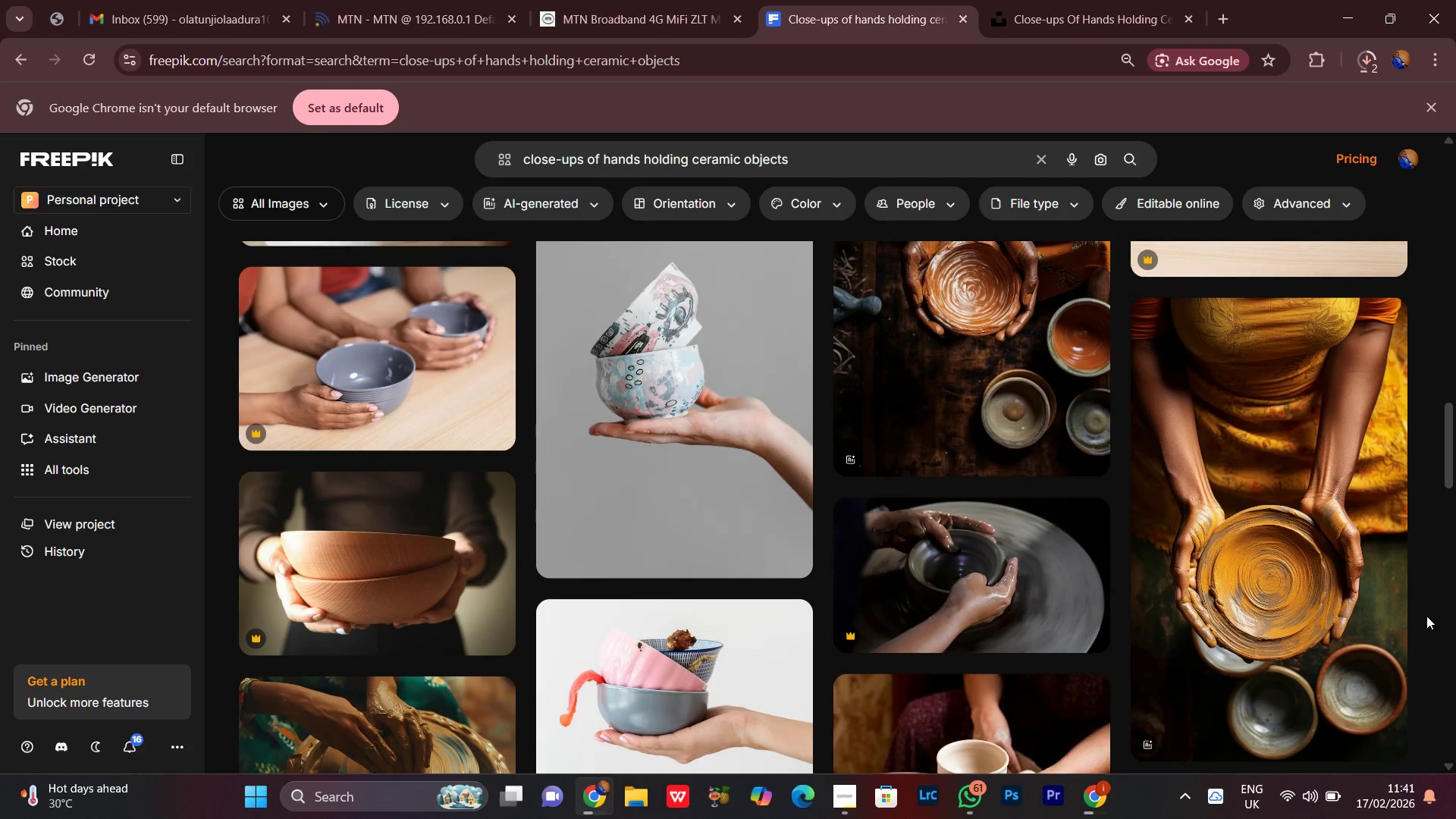 
scroll: coordinate [1426, 616], scroll_direction: up, amount: 3.0
 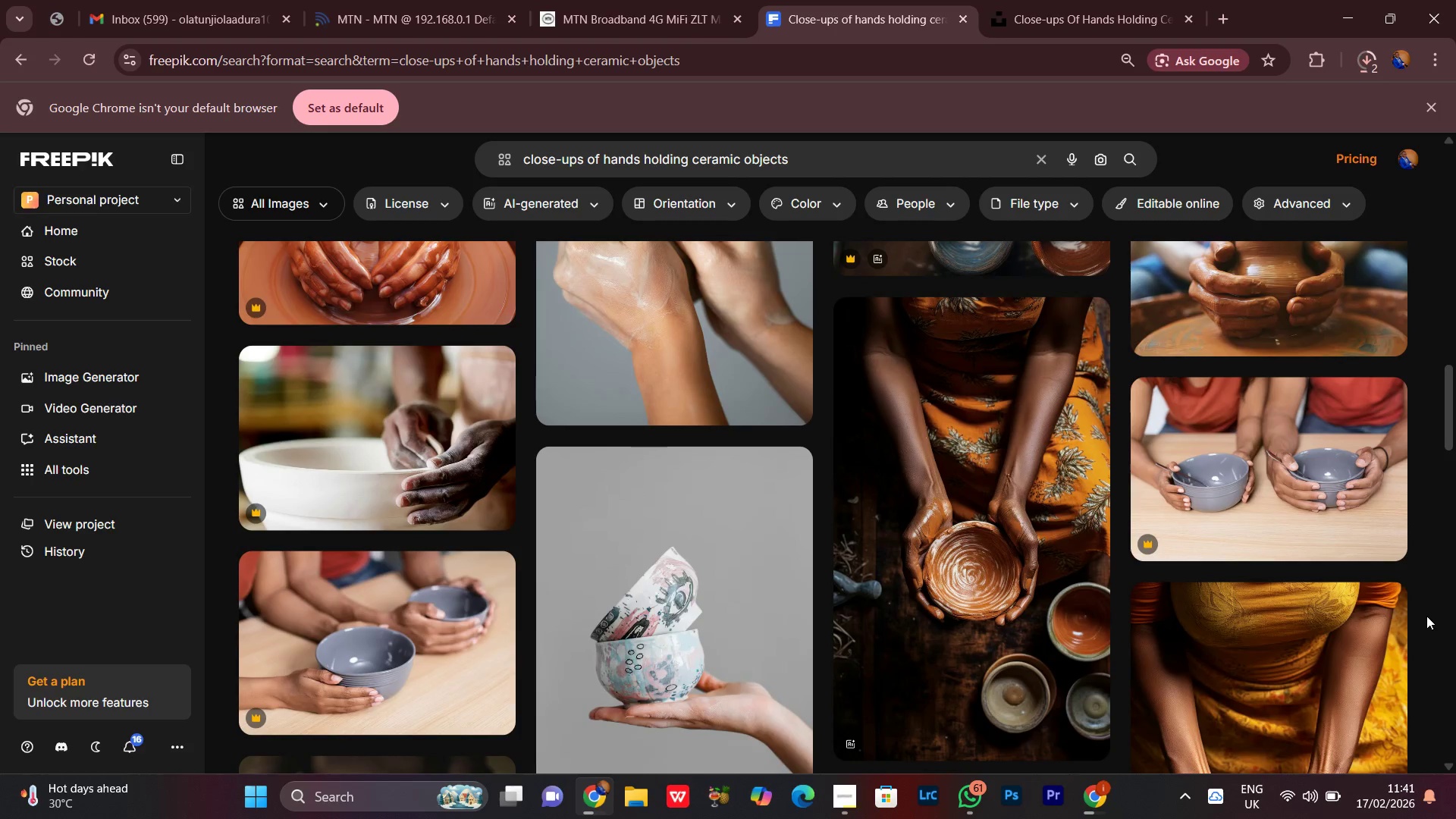 
scroll: coordinate [1426, 616], scroll_direction: down, amount: 2.0
 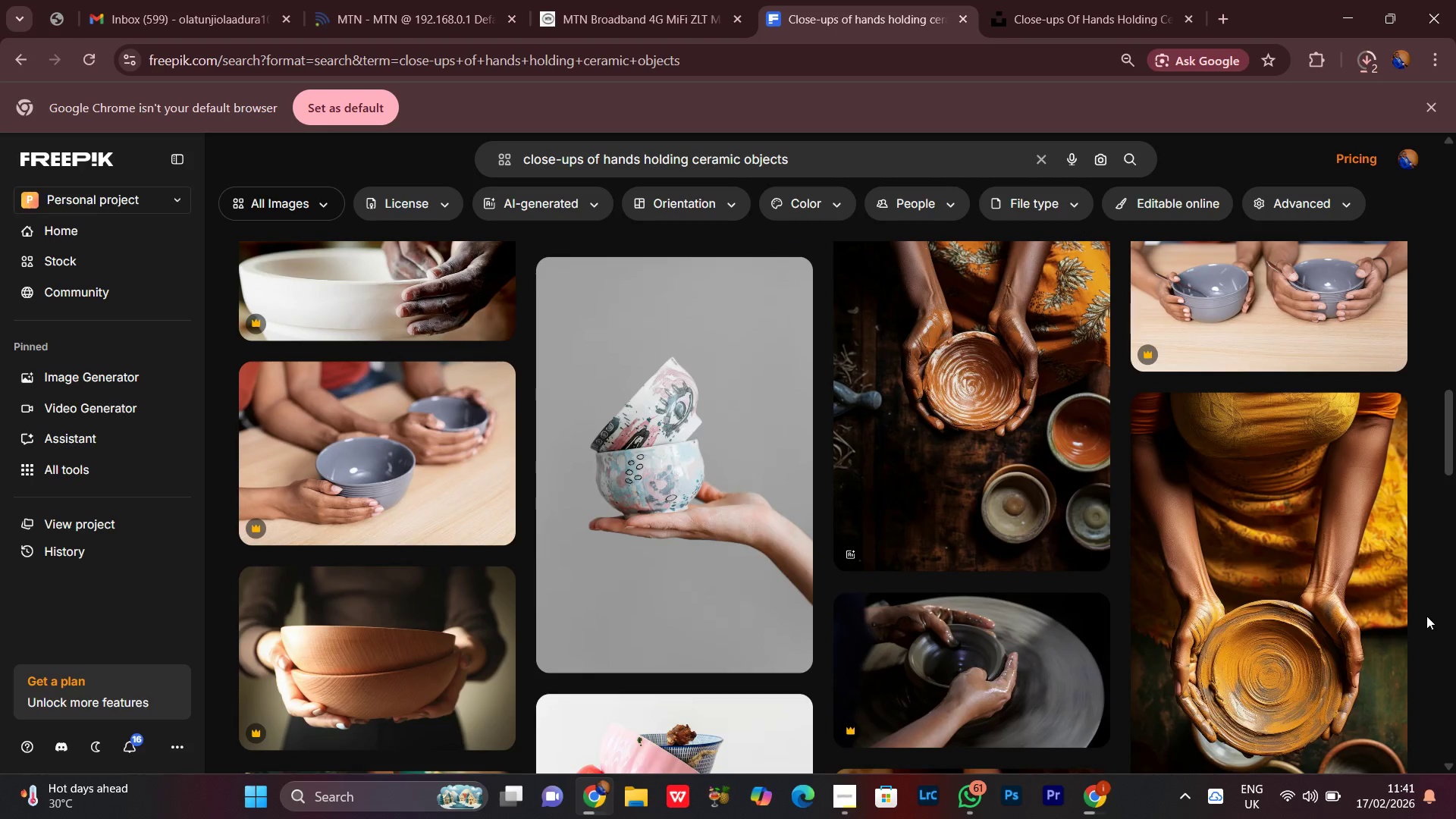 
scroll: coordinate [1426, 616], scroll_direction: up, amount: 2.0
 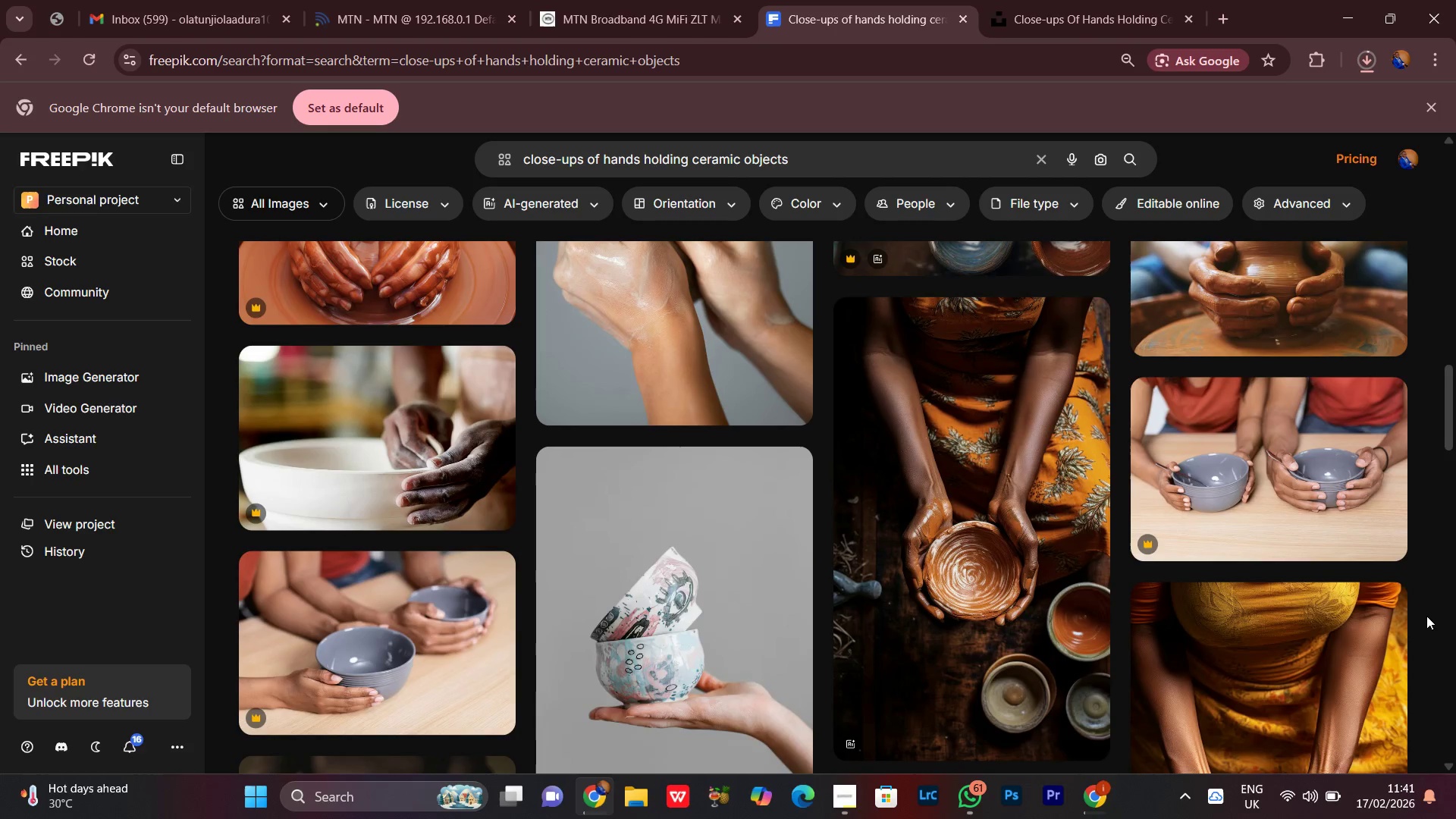 
scroll: coordinate [1426, 616], scroll_direction: down, amount: 4.0
 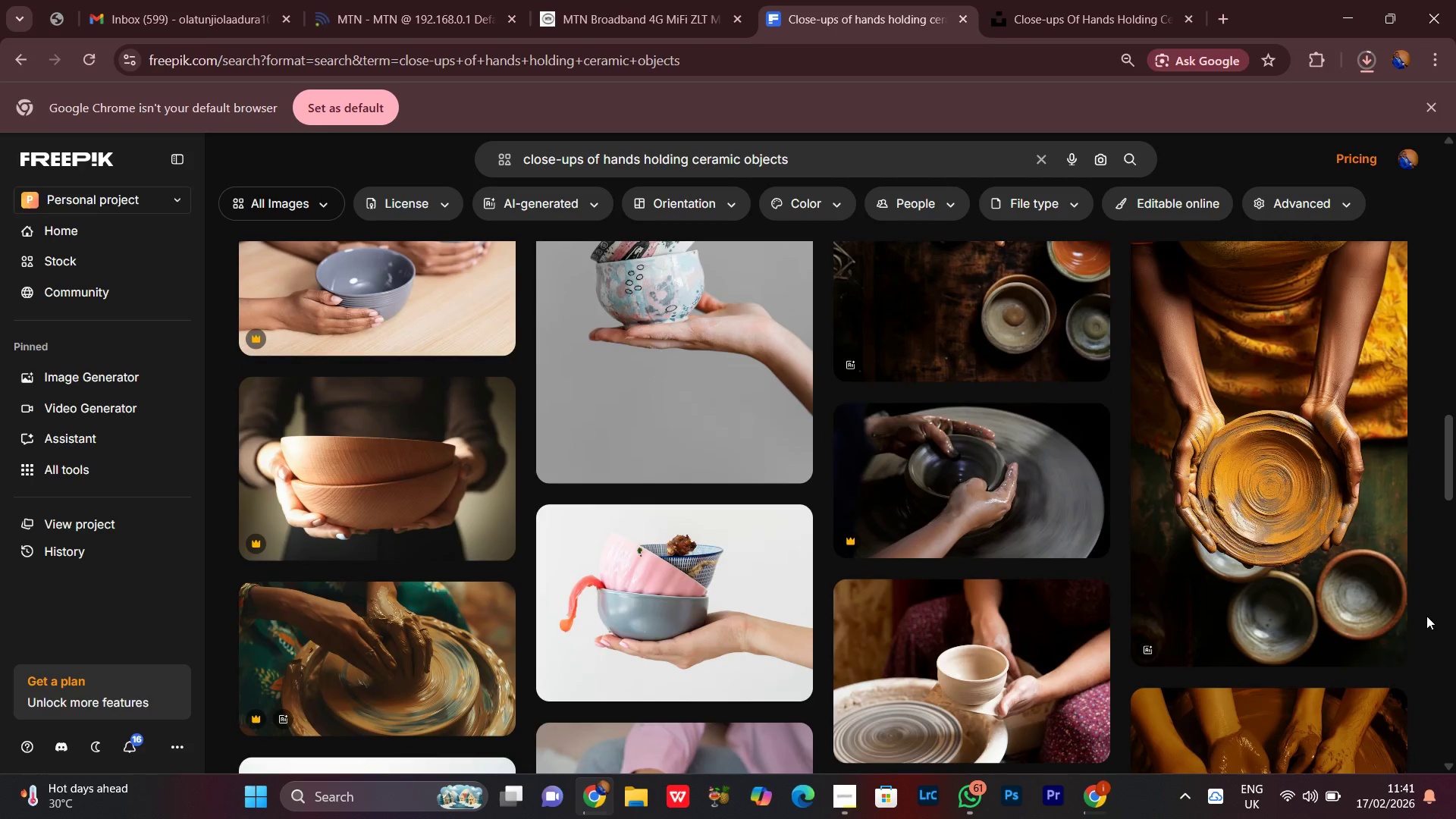 
scroll: coordinate [1426, 616], scroll_direction: up, amount: 3.0
 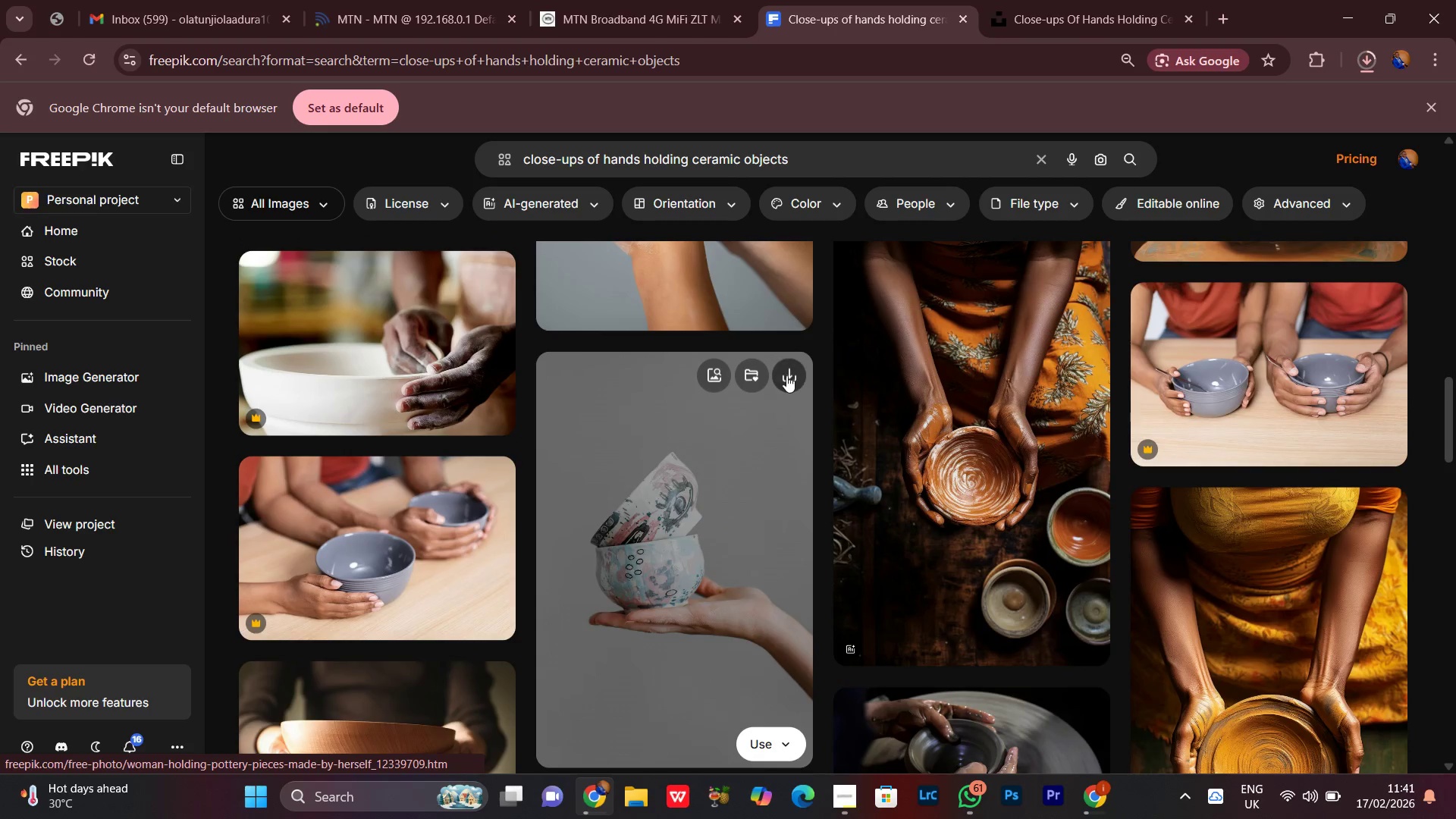 
left_click([788, 374])
 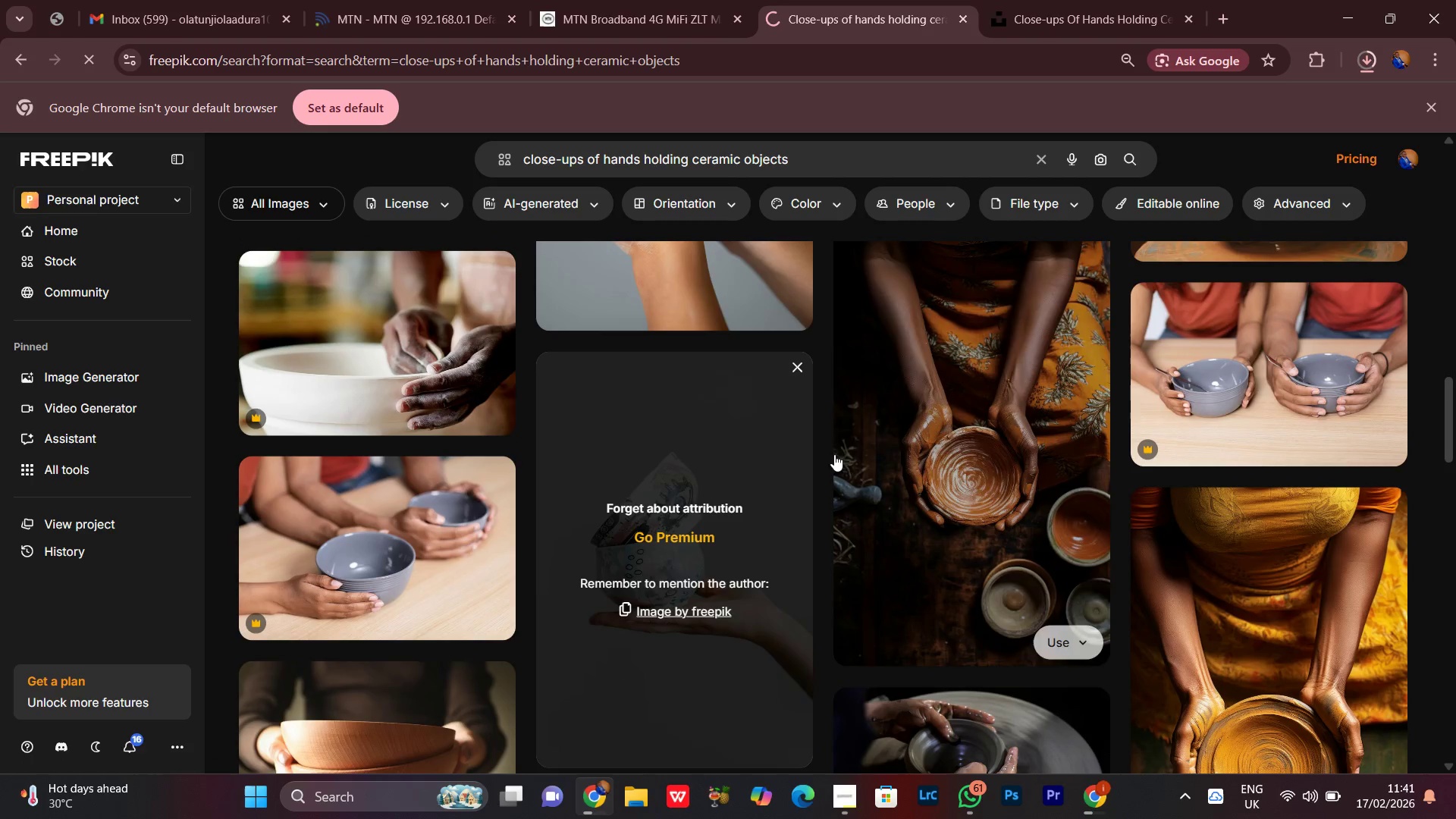 
scroll: coordinate [1453, 552], scroll_direction: down, amount: 11.0
 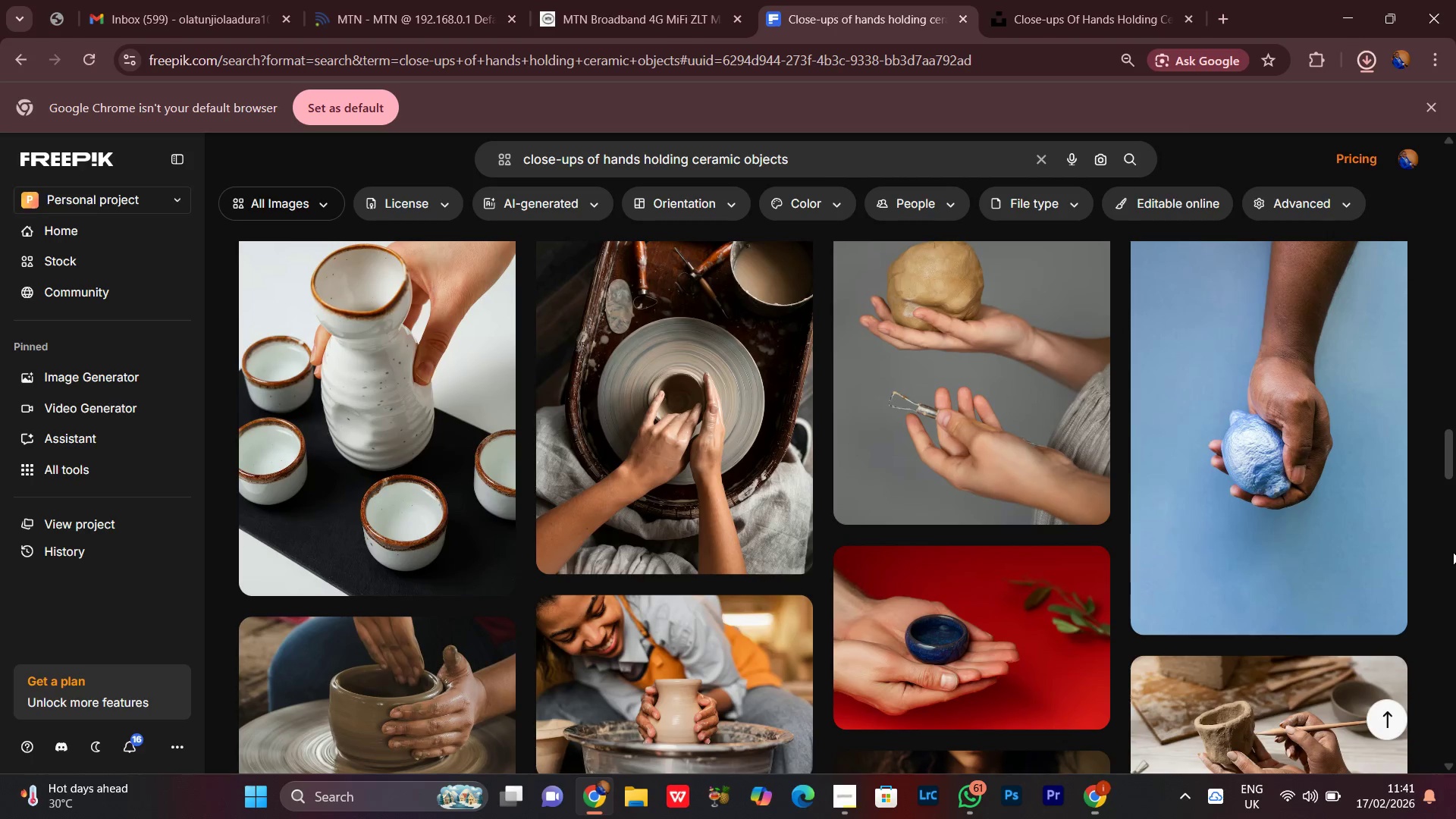 
scroll: coordinate [1453, 552], scroll_direction: up, amount: 1.0
 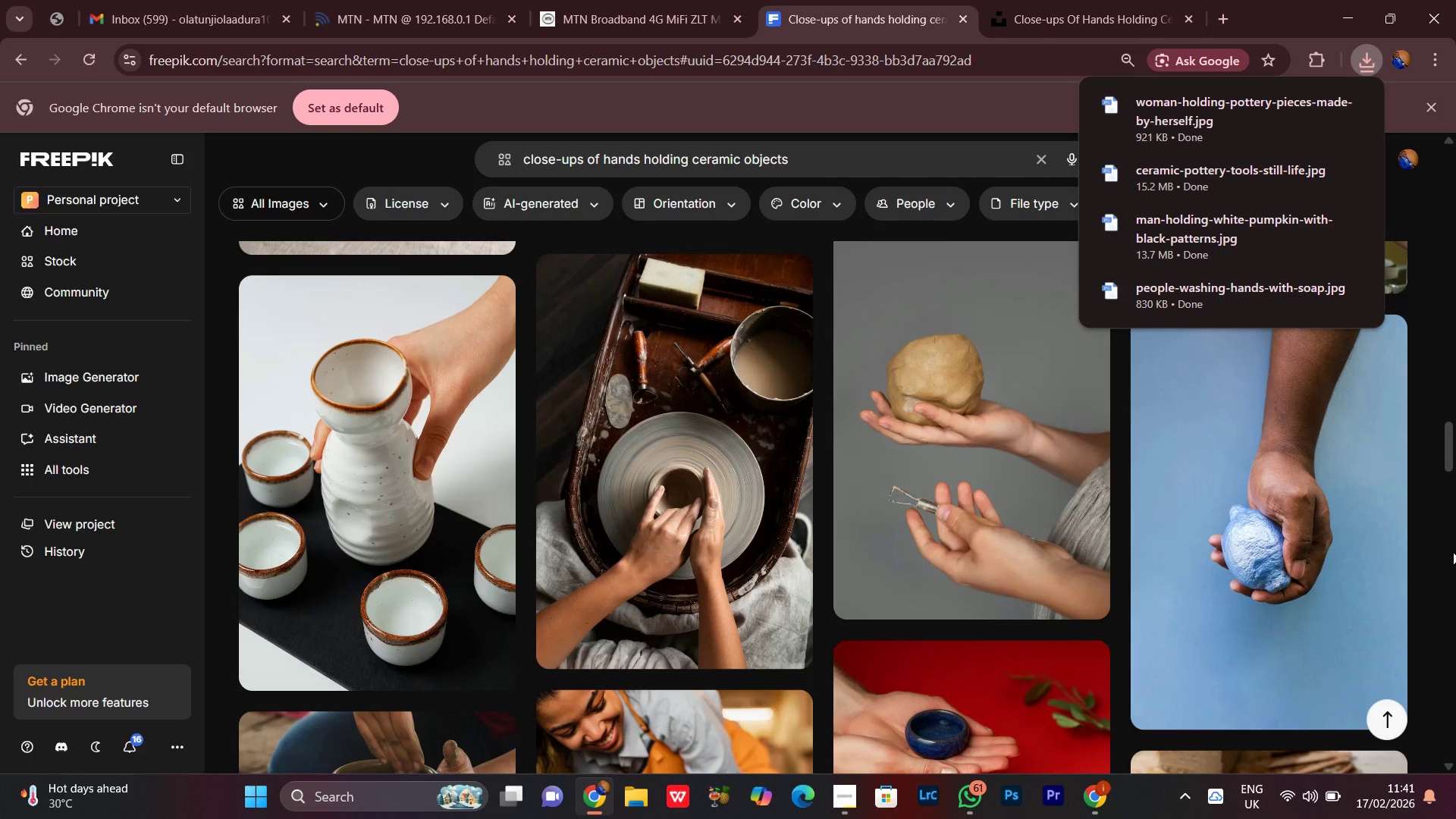 
scroll: coordinate [1453, 552], scroll_direction: down, amount: 8.0
 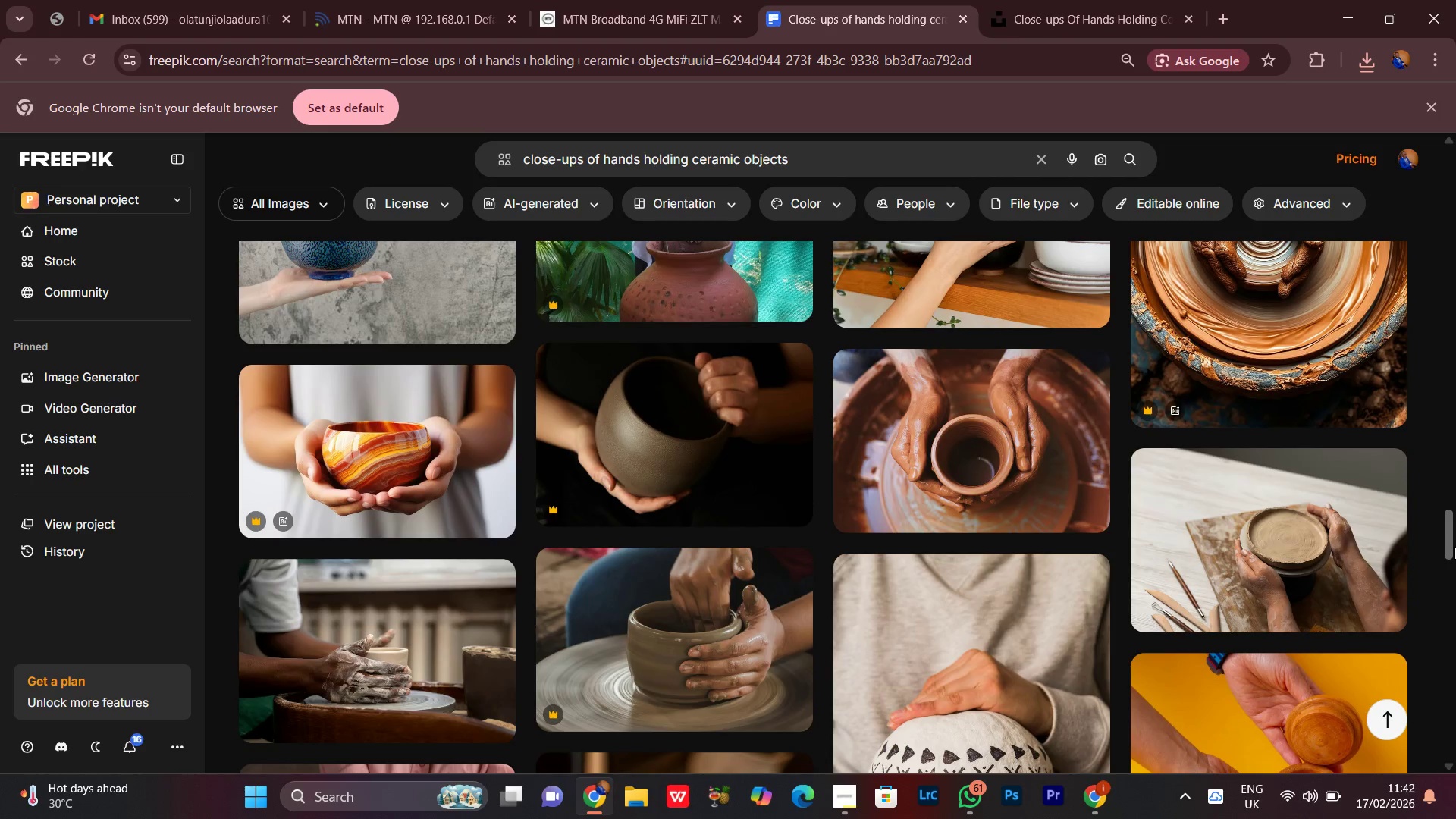 
wait(6.84)
 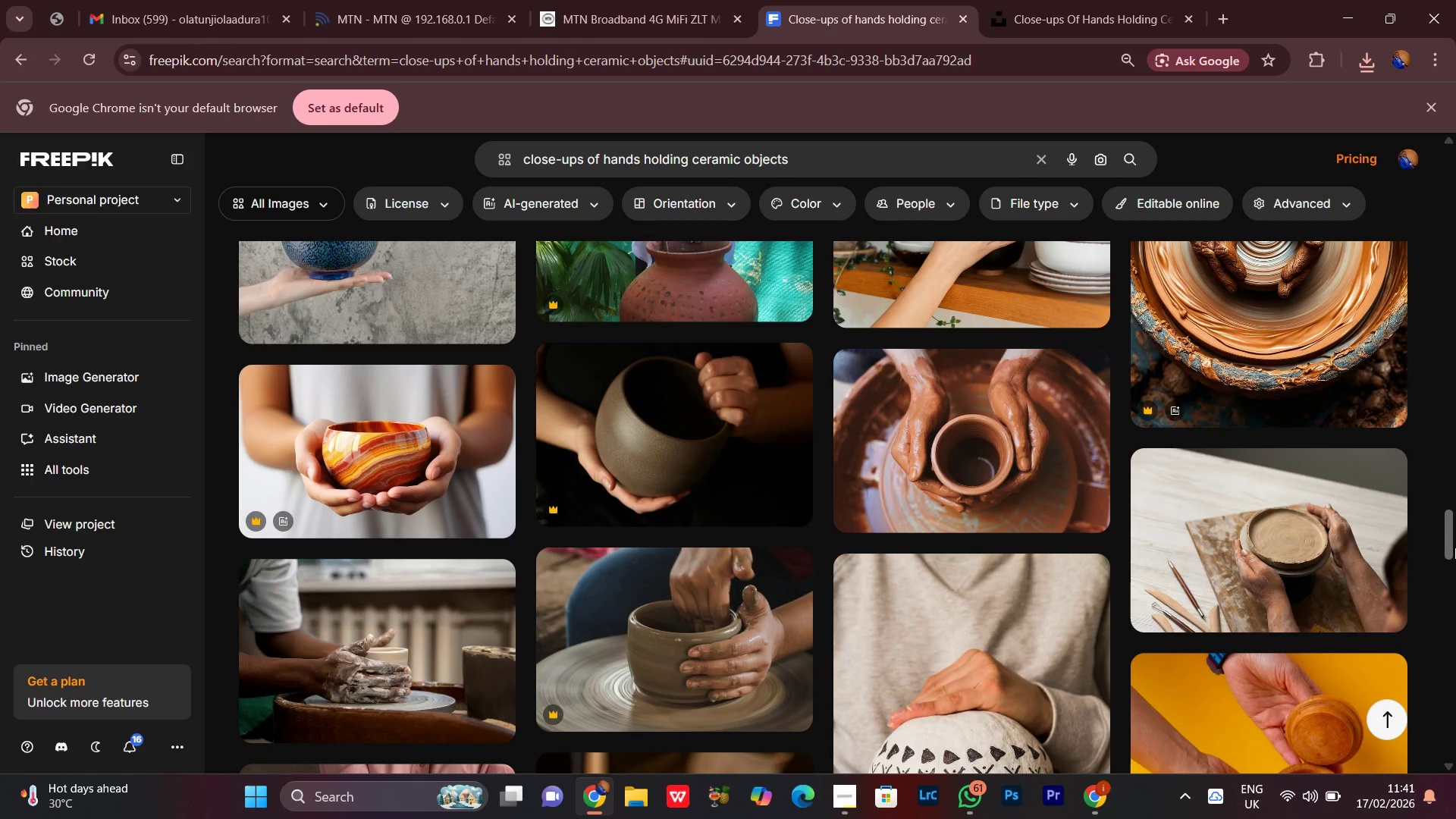 
scroll: coordinate [1455, 563], scroll_direction: down, amount: 16.0
 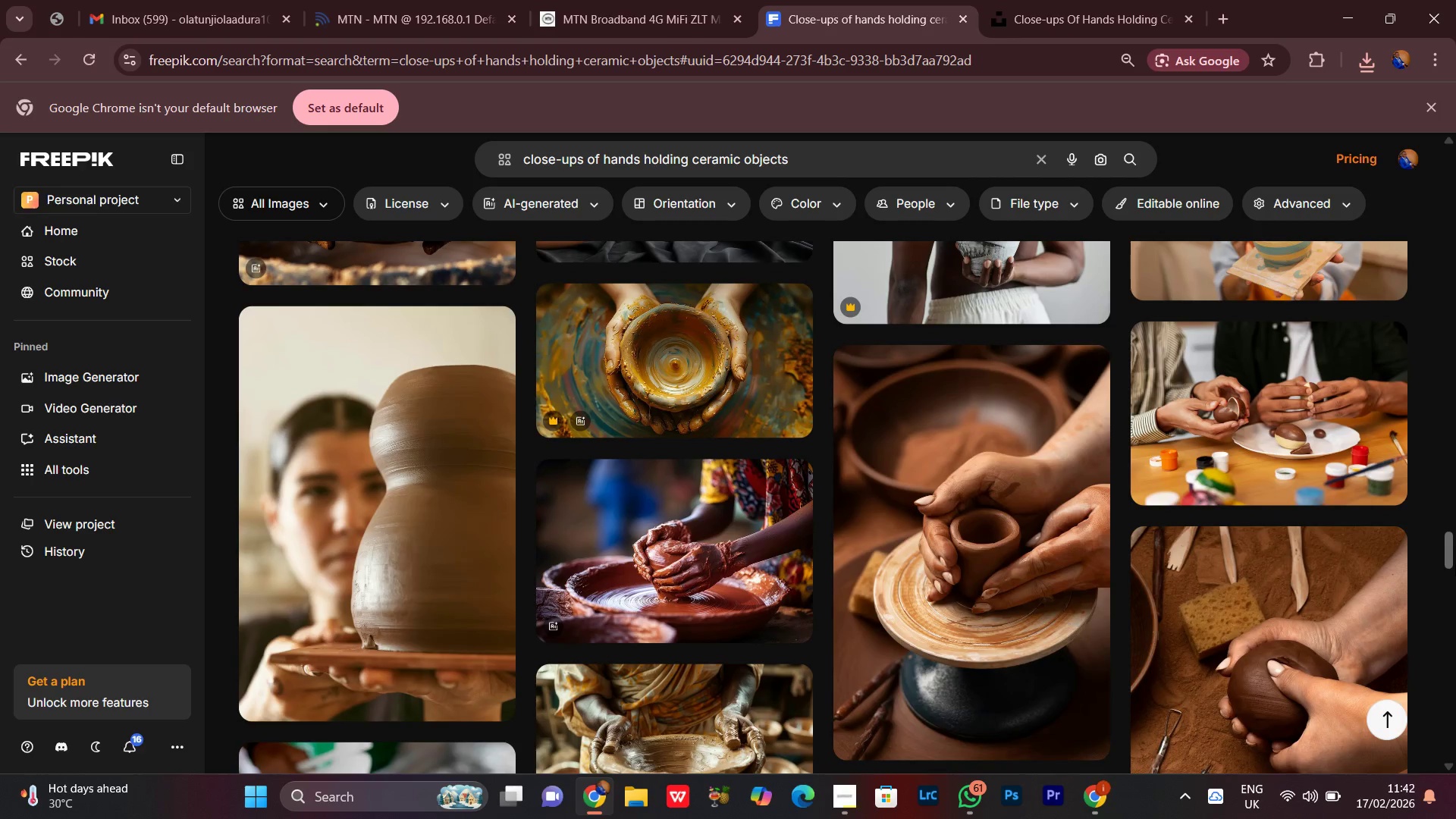 
scroll: coordinate [1455, 563], scroll_direction: up, amount: 4.0
 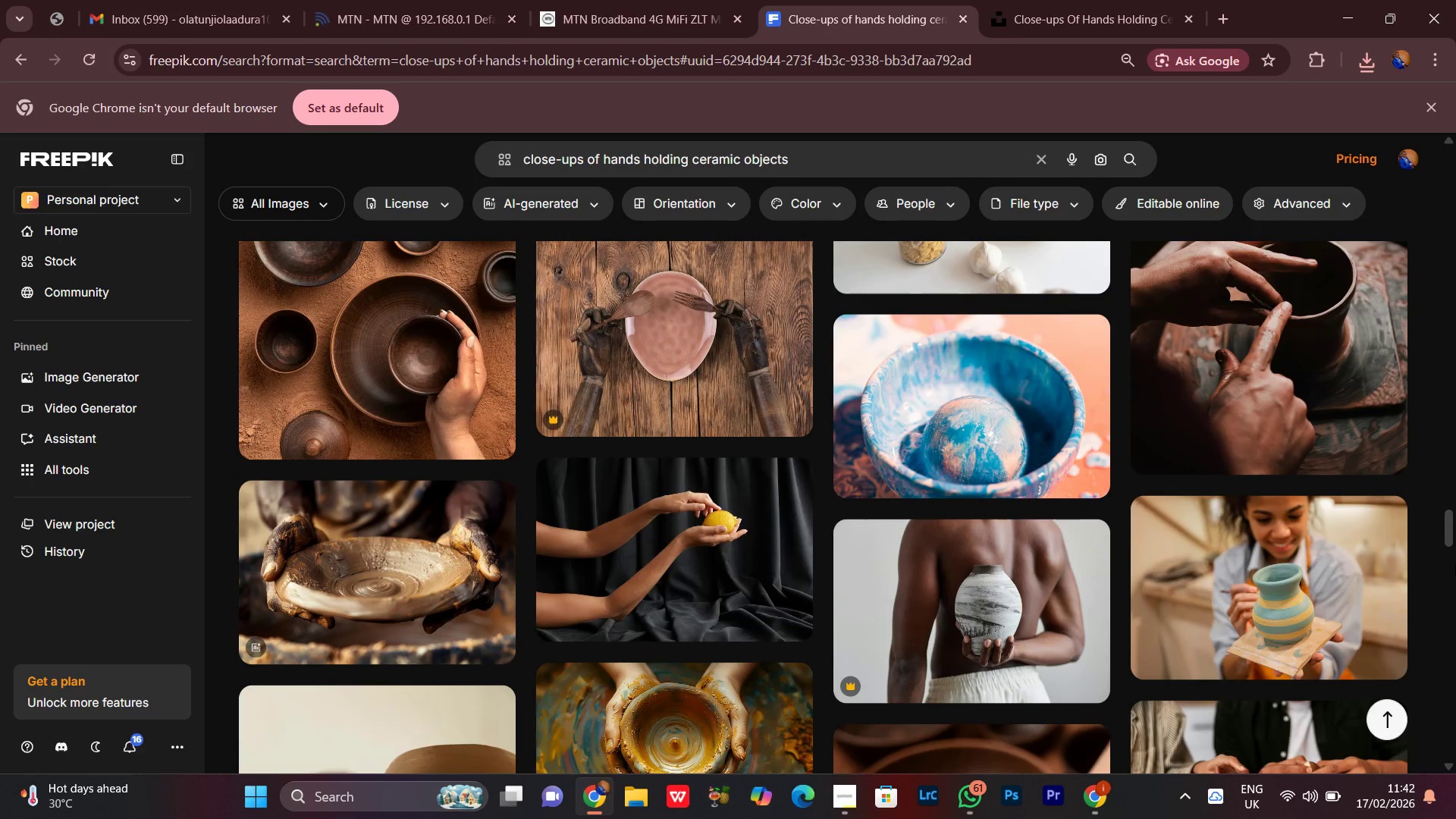 
scroll: coordinate [1455, 563], scroll_direction: down, amount: 2.0
 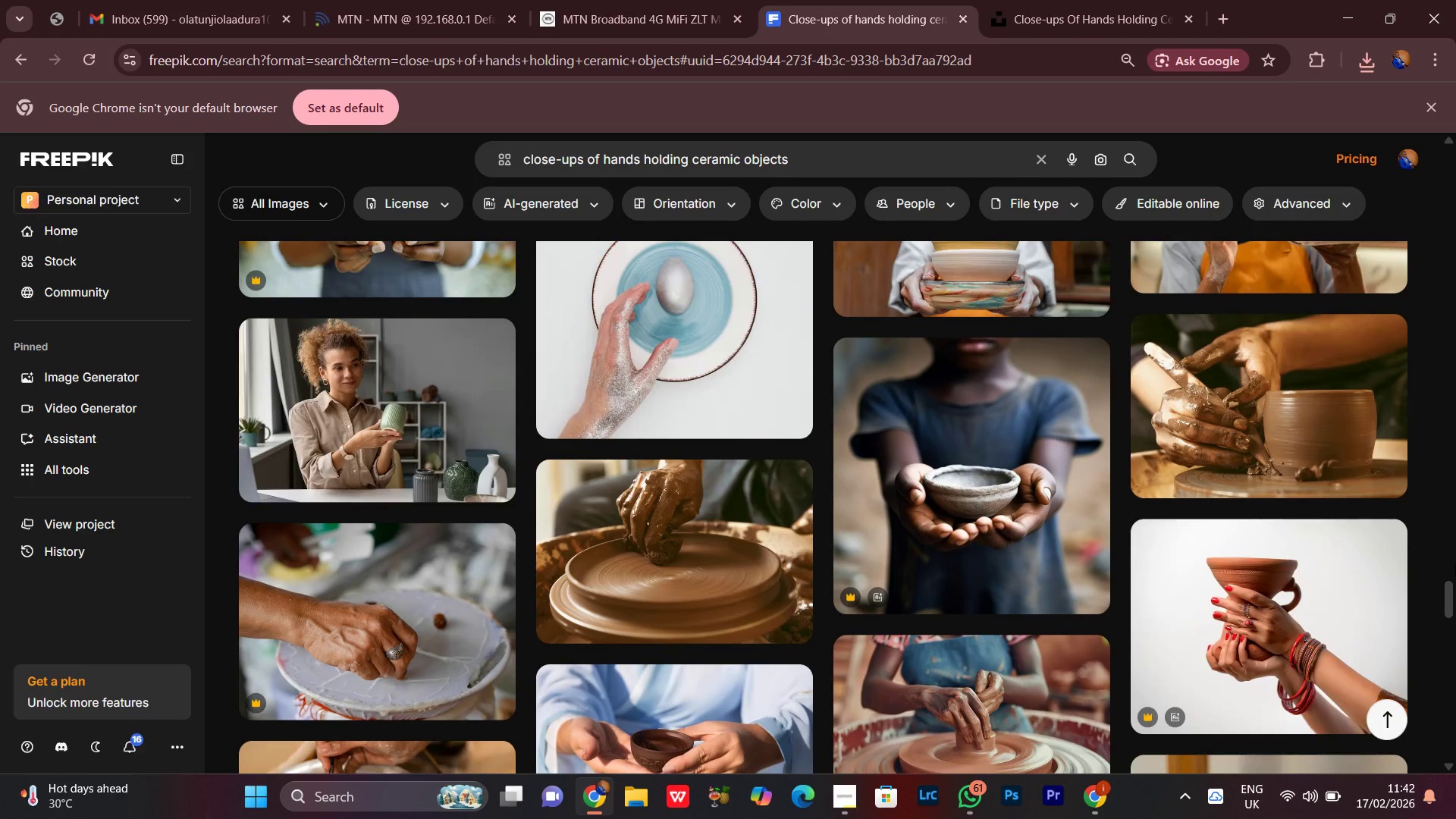 
scroll: coordinate [1455, 563], scroll_direction: up, amount: 2.0
 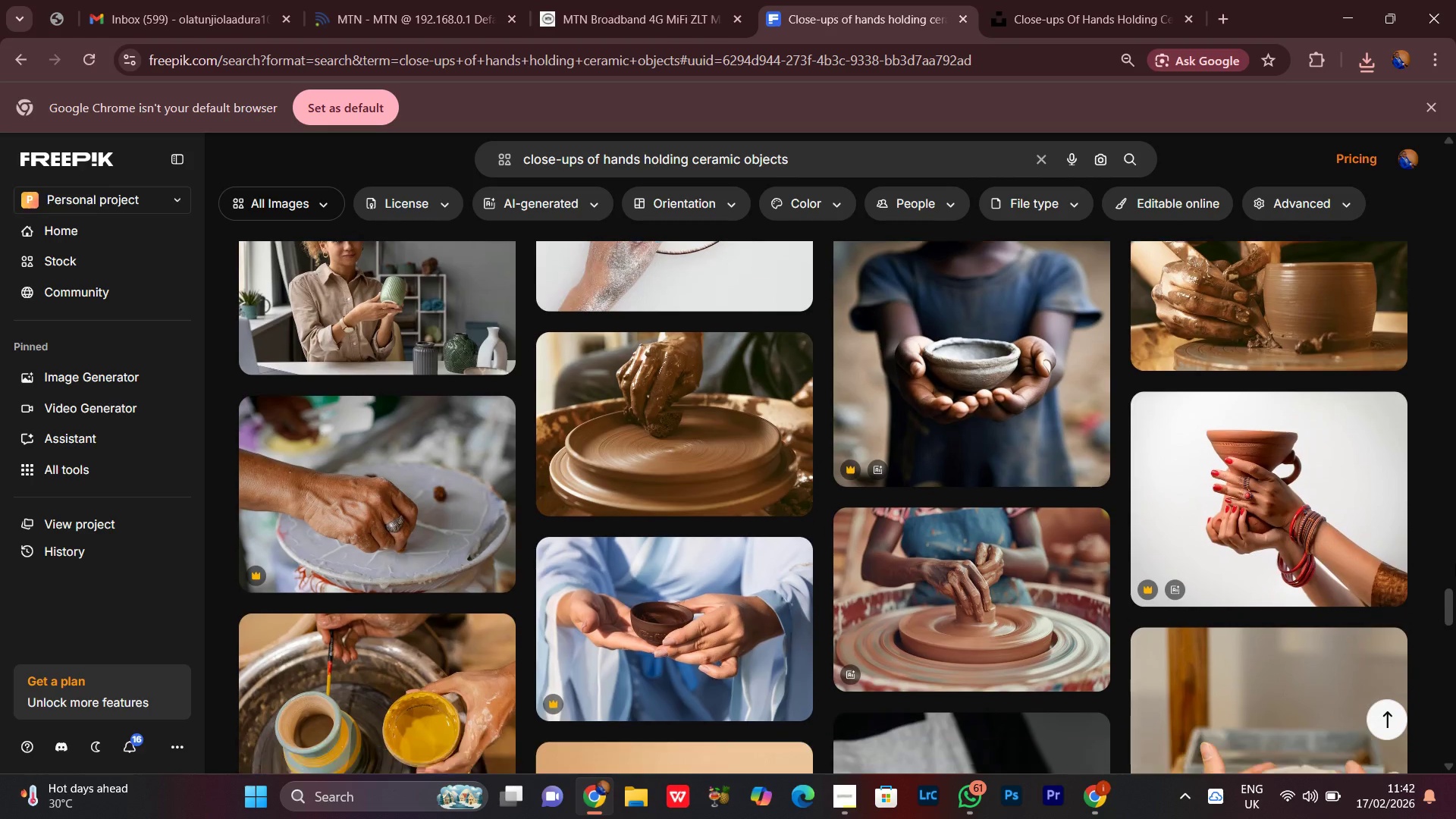 
scroll: coordinate [1455, 563], scroll_direction: down, amount: 3.0
 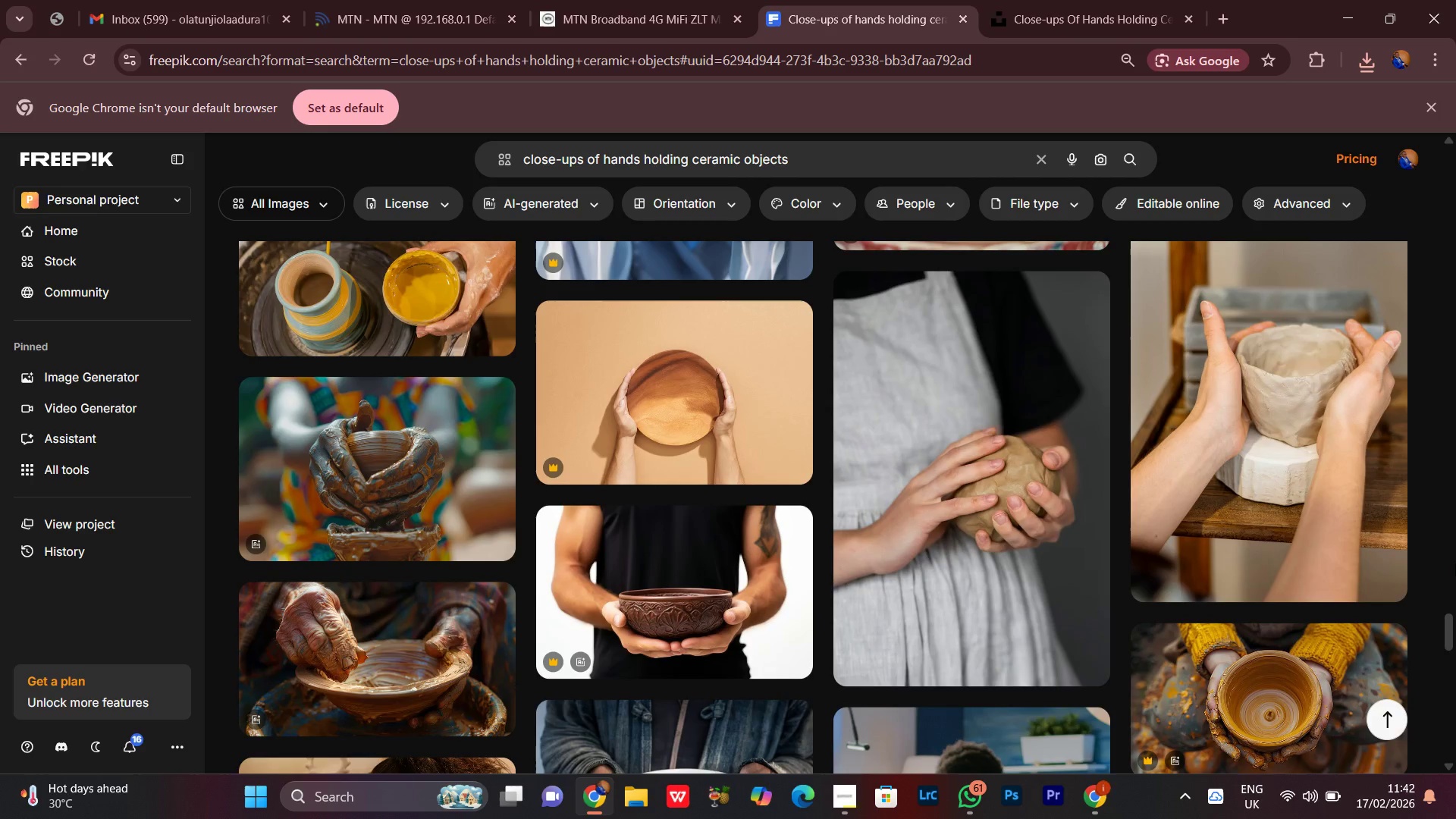 
scroll: coordinate [892, 583], scroll_direction: up, amount: 10.0
 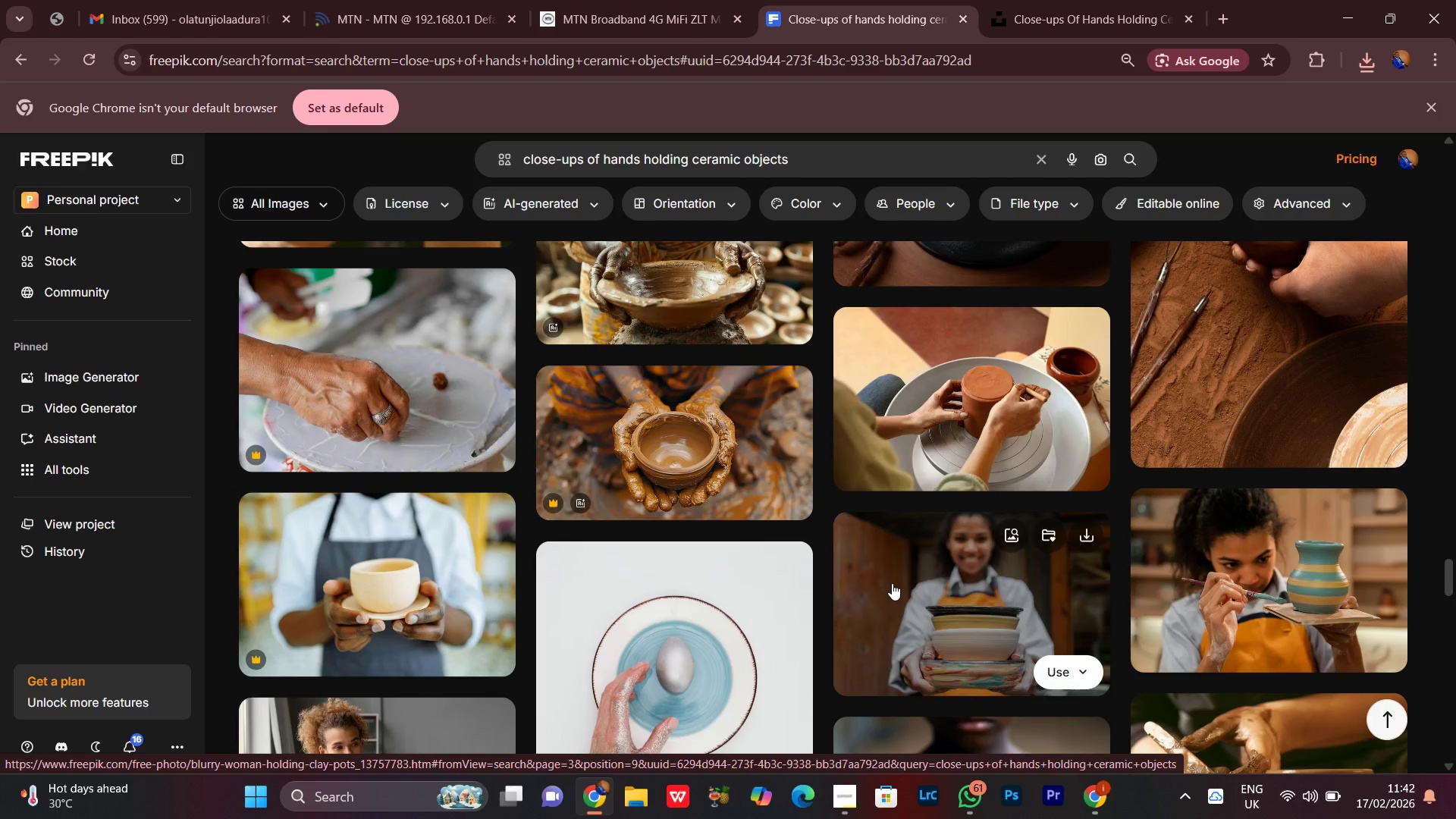 
wait(10.81)
 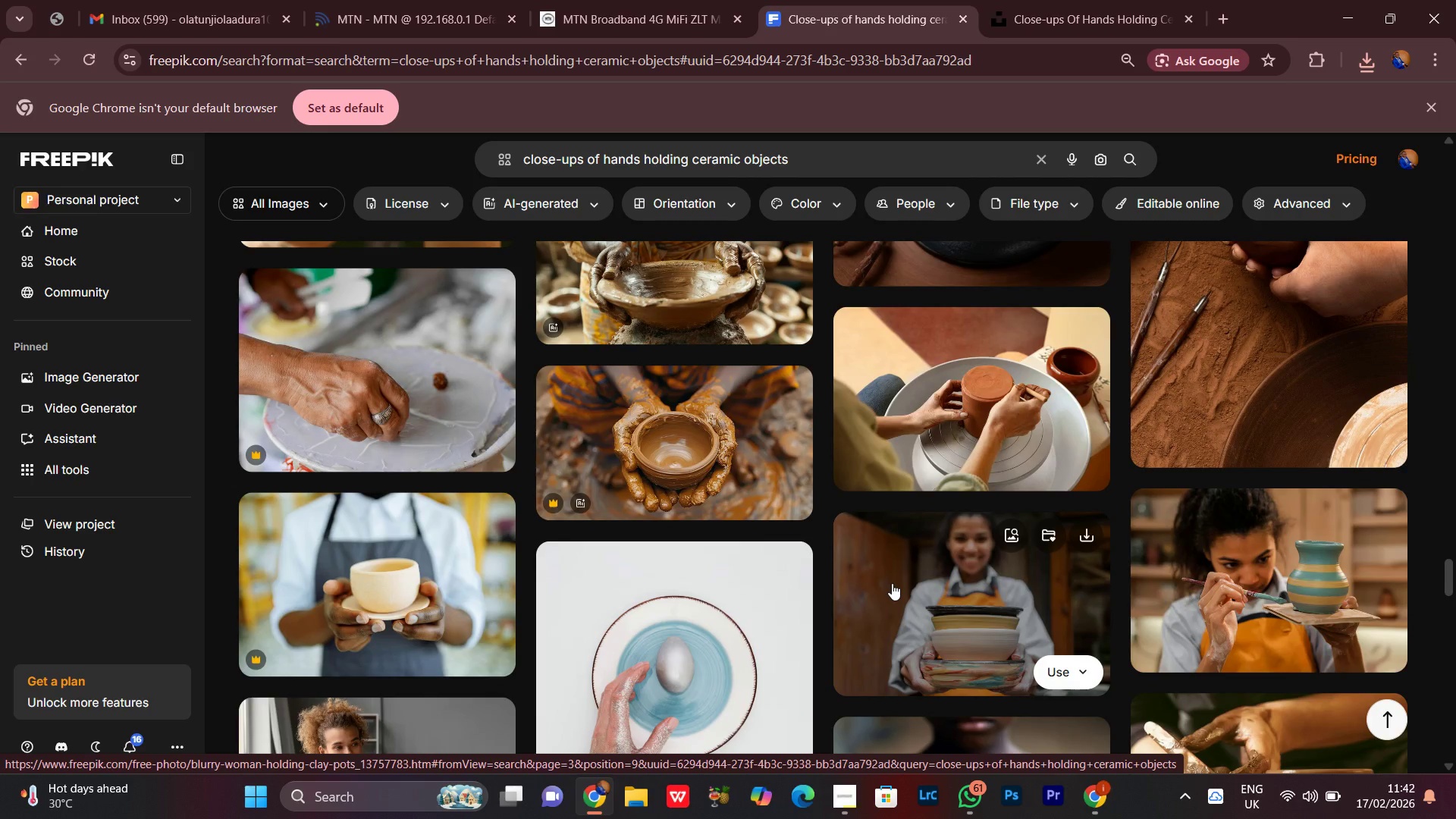 
scroll: coordinate [1454, 526], scroll_direction: down, amount: 7.0
 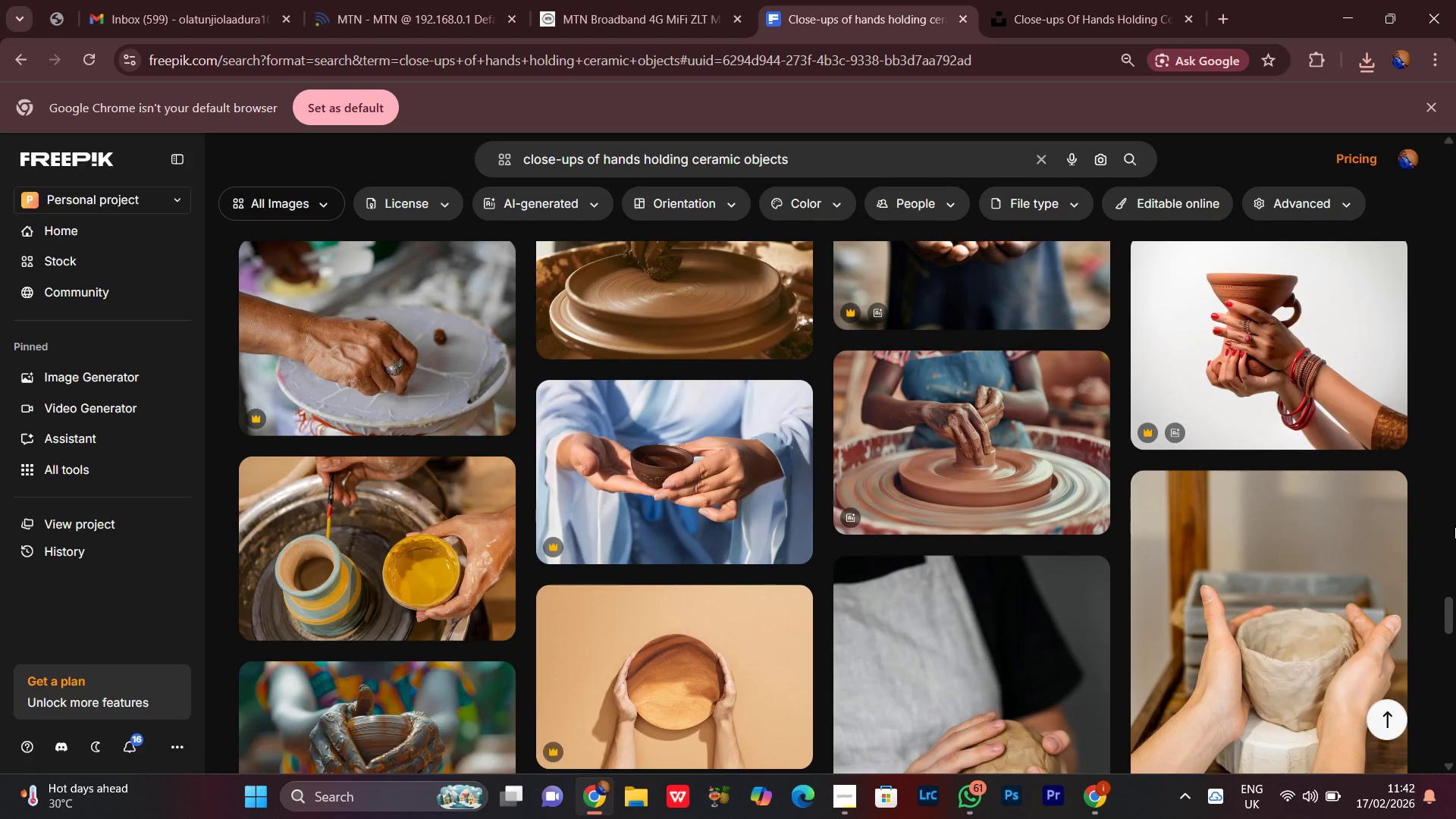 
scroll: coordinate [1454, 526], scroll_direction: up, amount: 1.0
 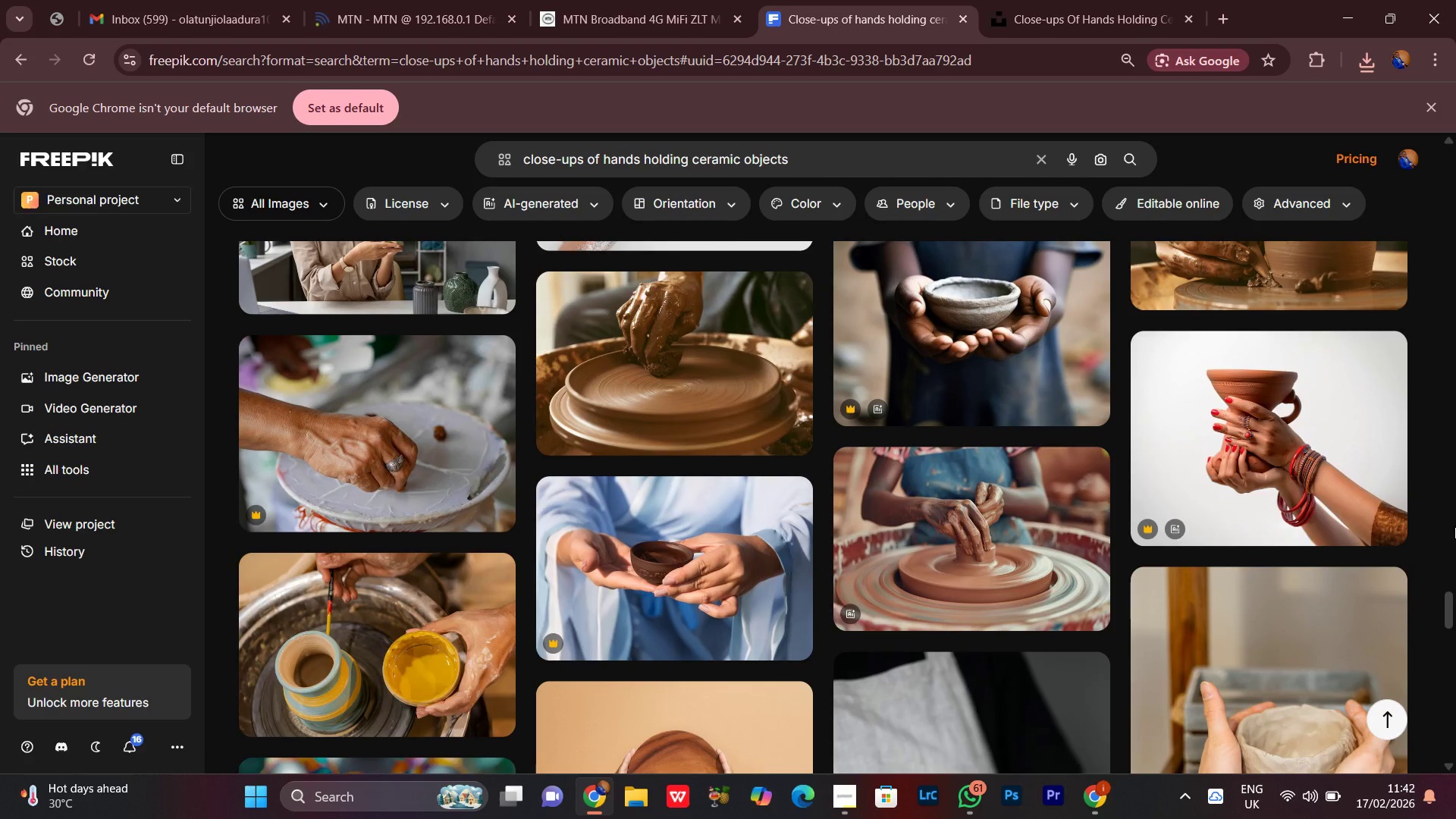 
scroll: coordinate [1454, 526], scroll_direction: down, amount: 4.0
 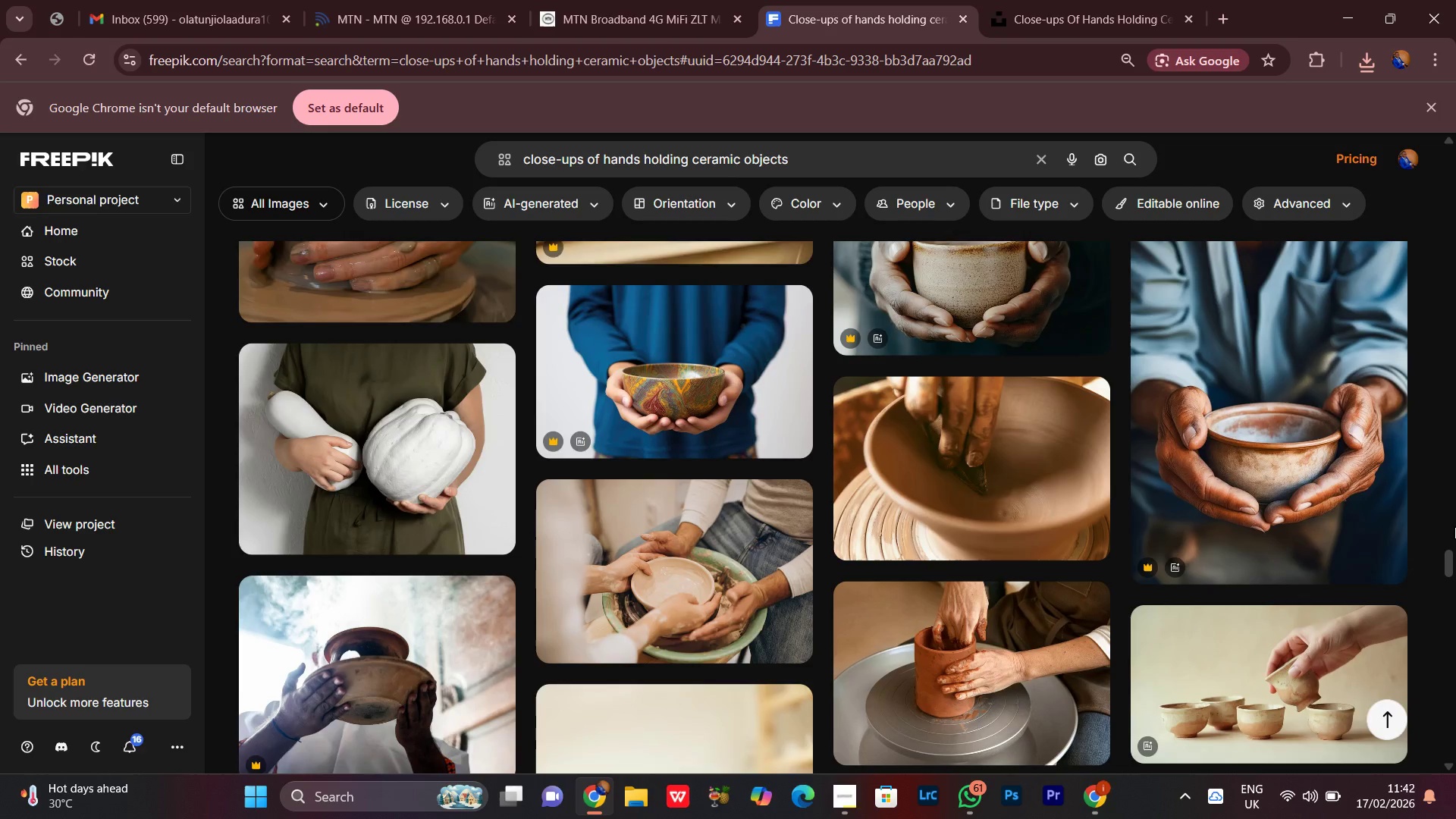 
scroll: coordinate [1454, 526], scroll_direction: up, amount: 3.0
 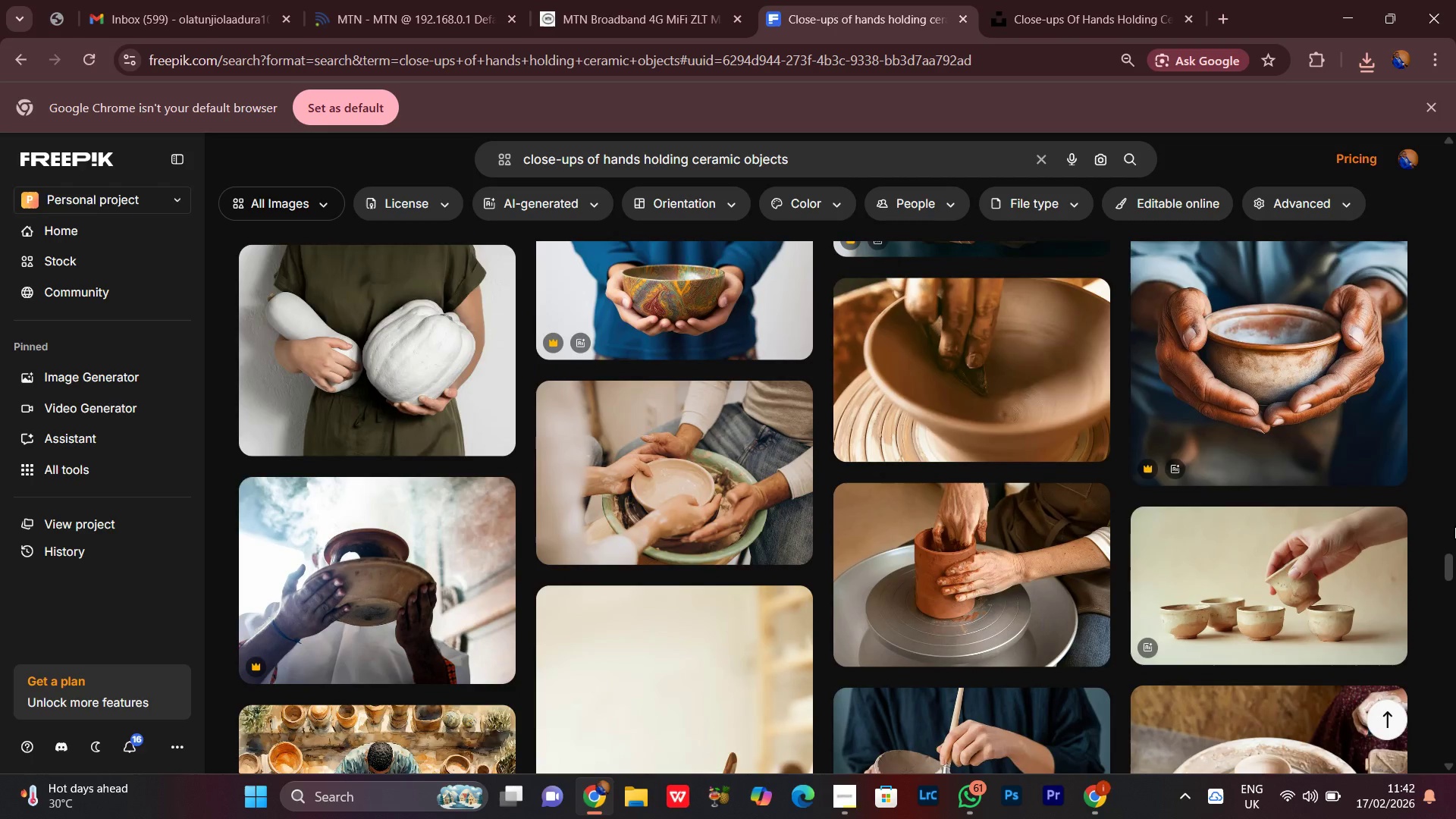 
scroll: coordinate [1443, 535], scroll_direction: down, amount: 17.0
 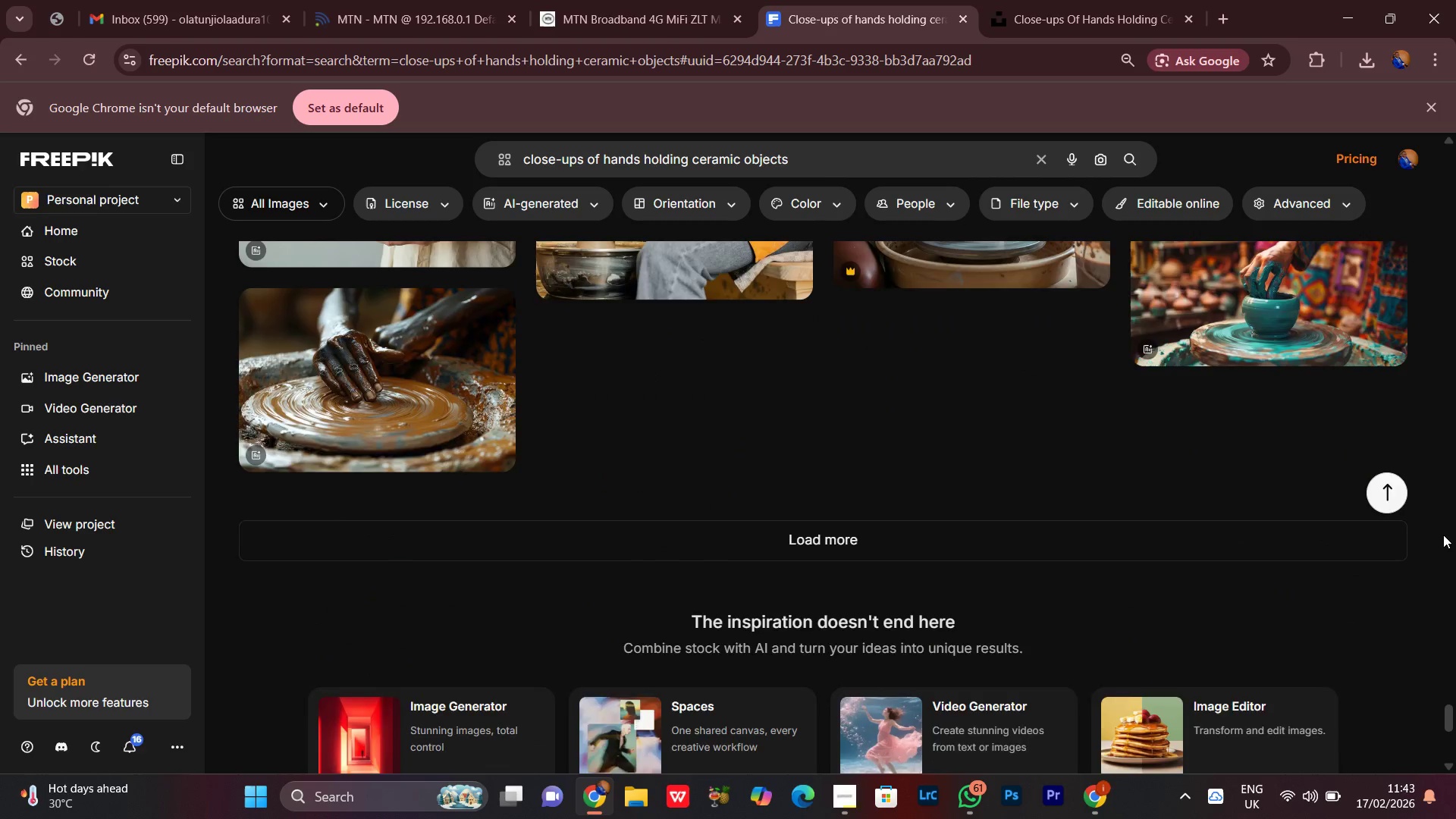 
scroll: coordinate [1439, 509], scroll_direction: up, amount: 30.0
 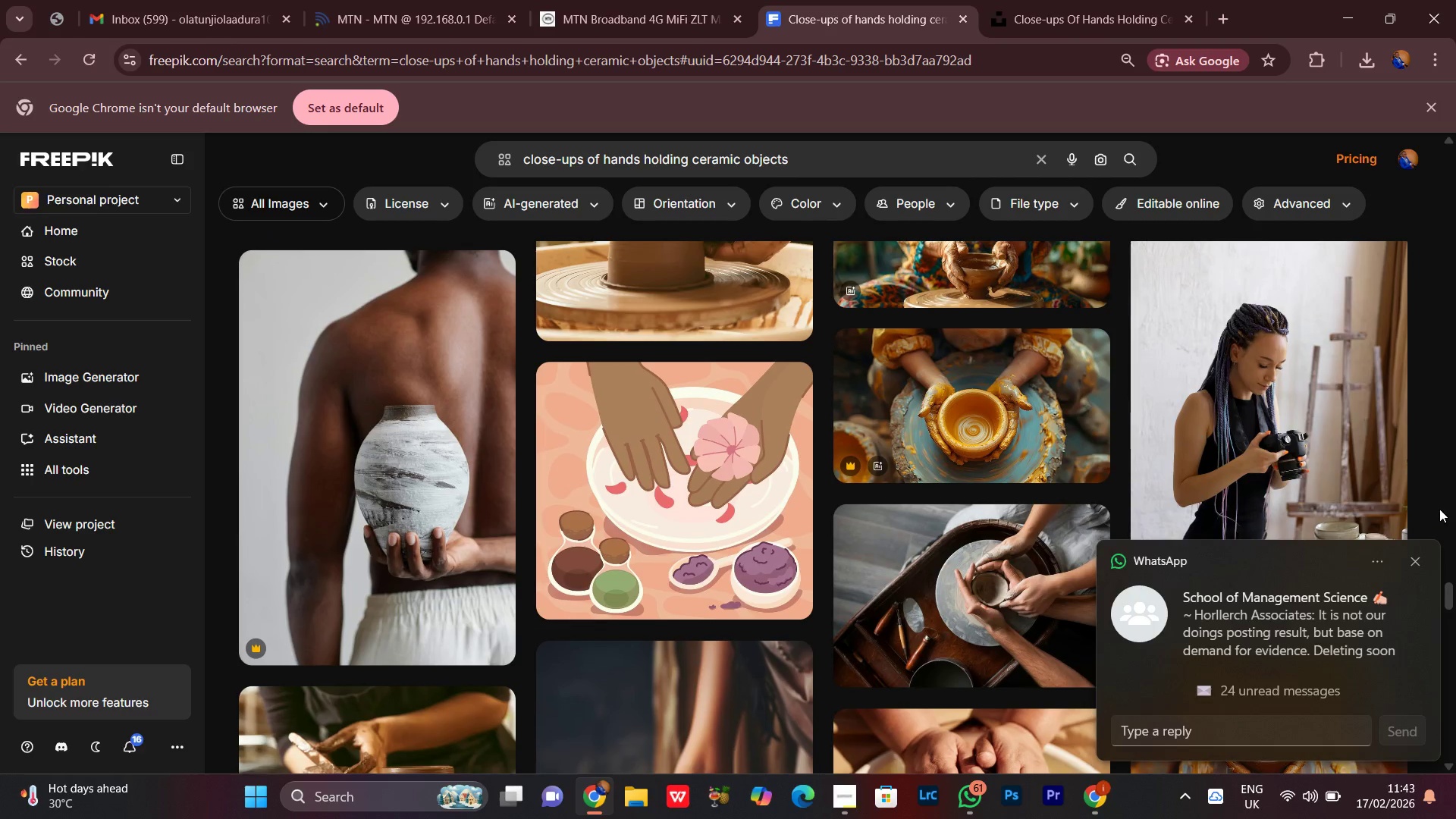 
scroll: coordinate [1439, 509], scroll_direction: down, amount: 1.0
 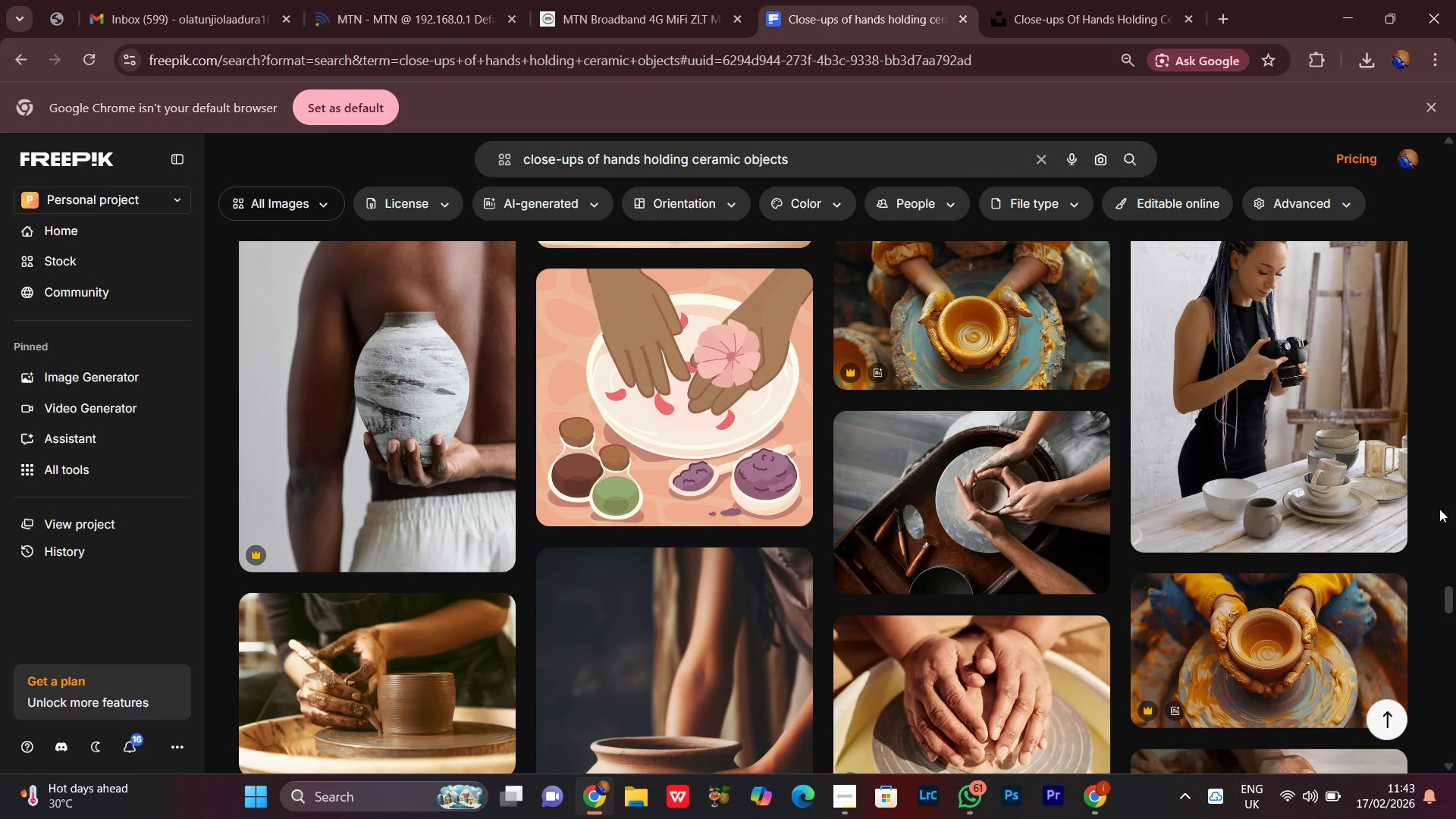 
scroll: coordinate [1439, 509], scroll_direction: up, amount: 2.0
 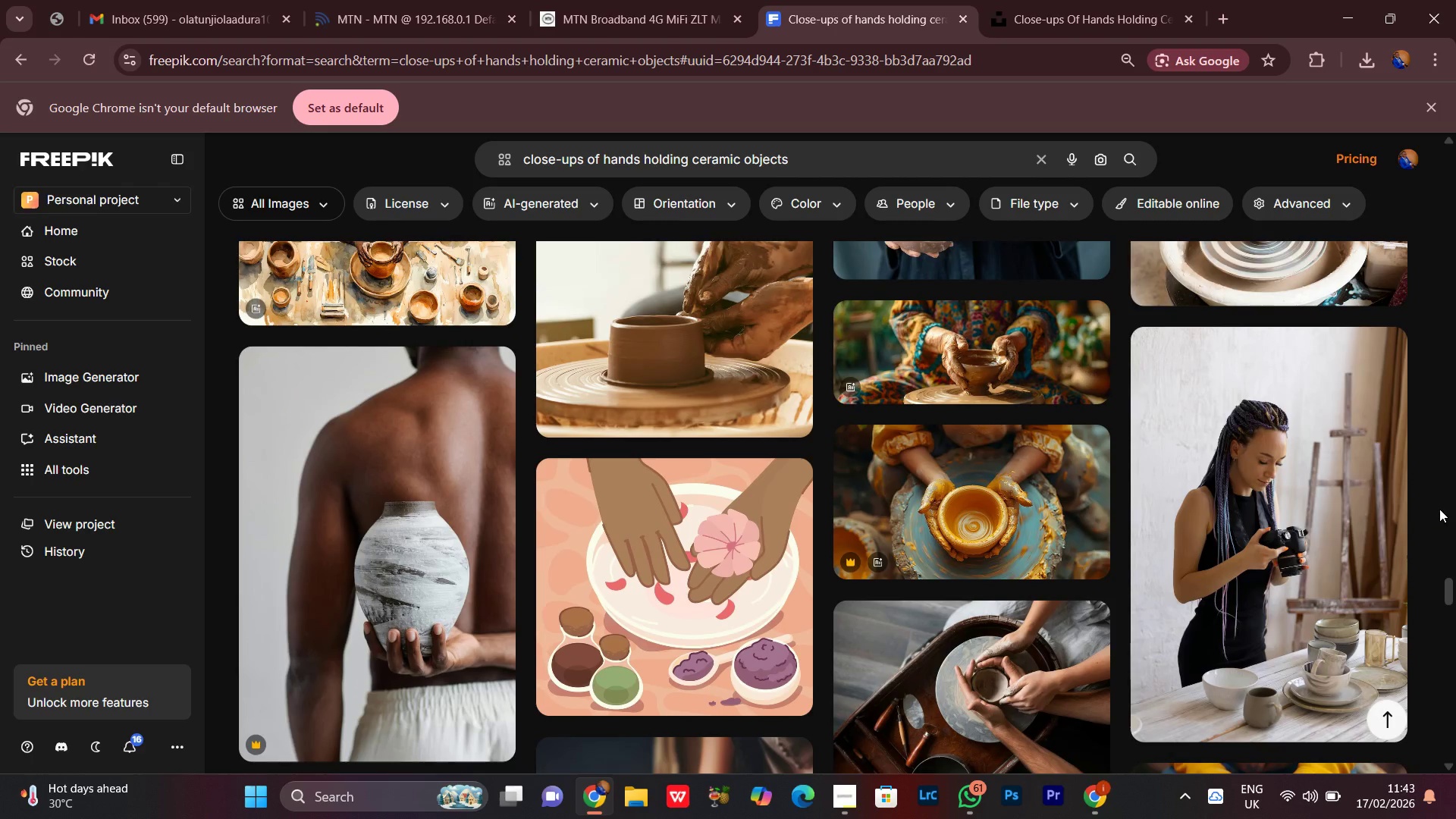 
scroll: coordinate [1439, 509], scroll_direction: down, amount: 3.0
 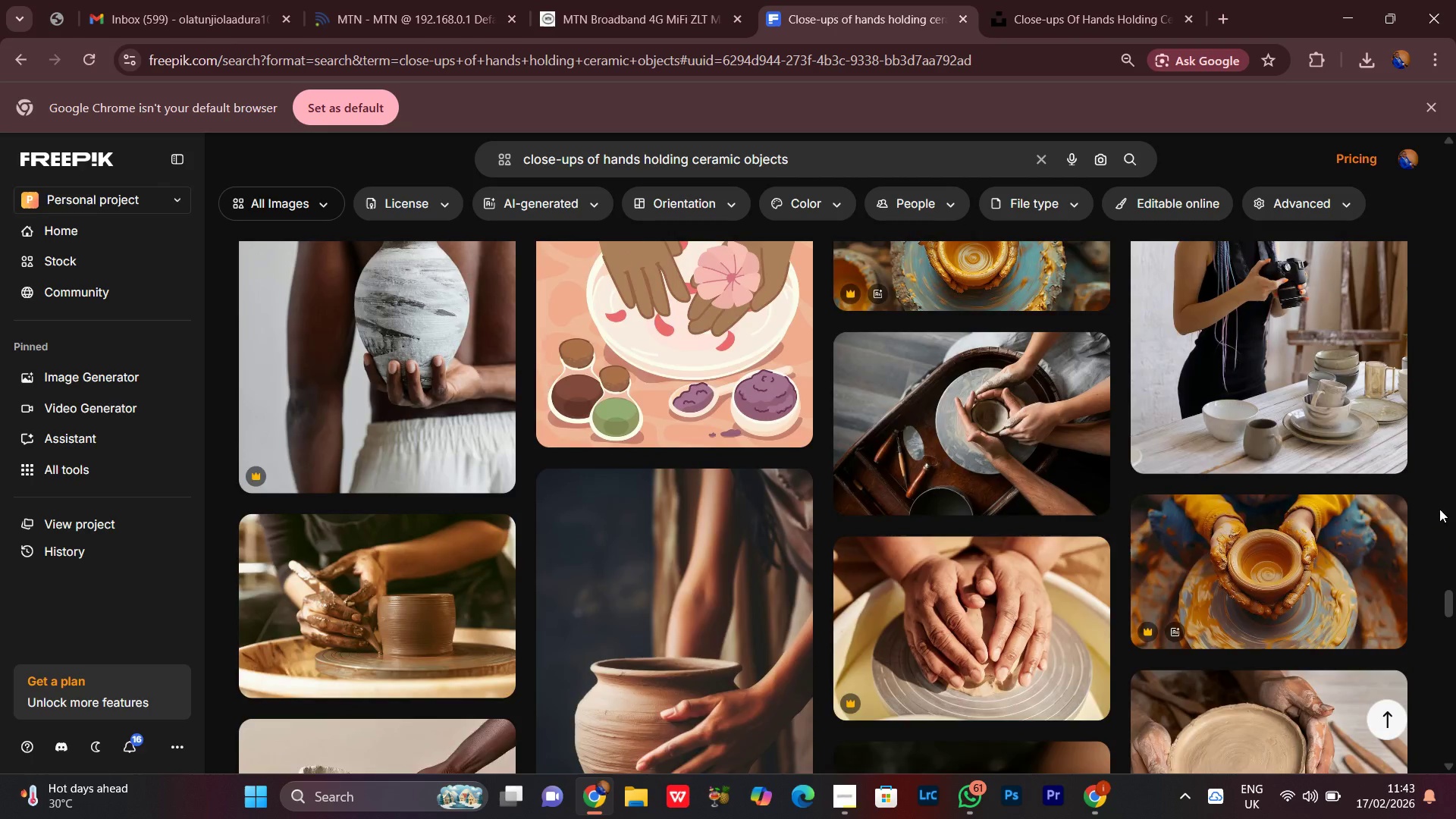 
scroll: coordinate [1439, 509], scroll_direction: up, amount: 12.0
 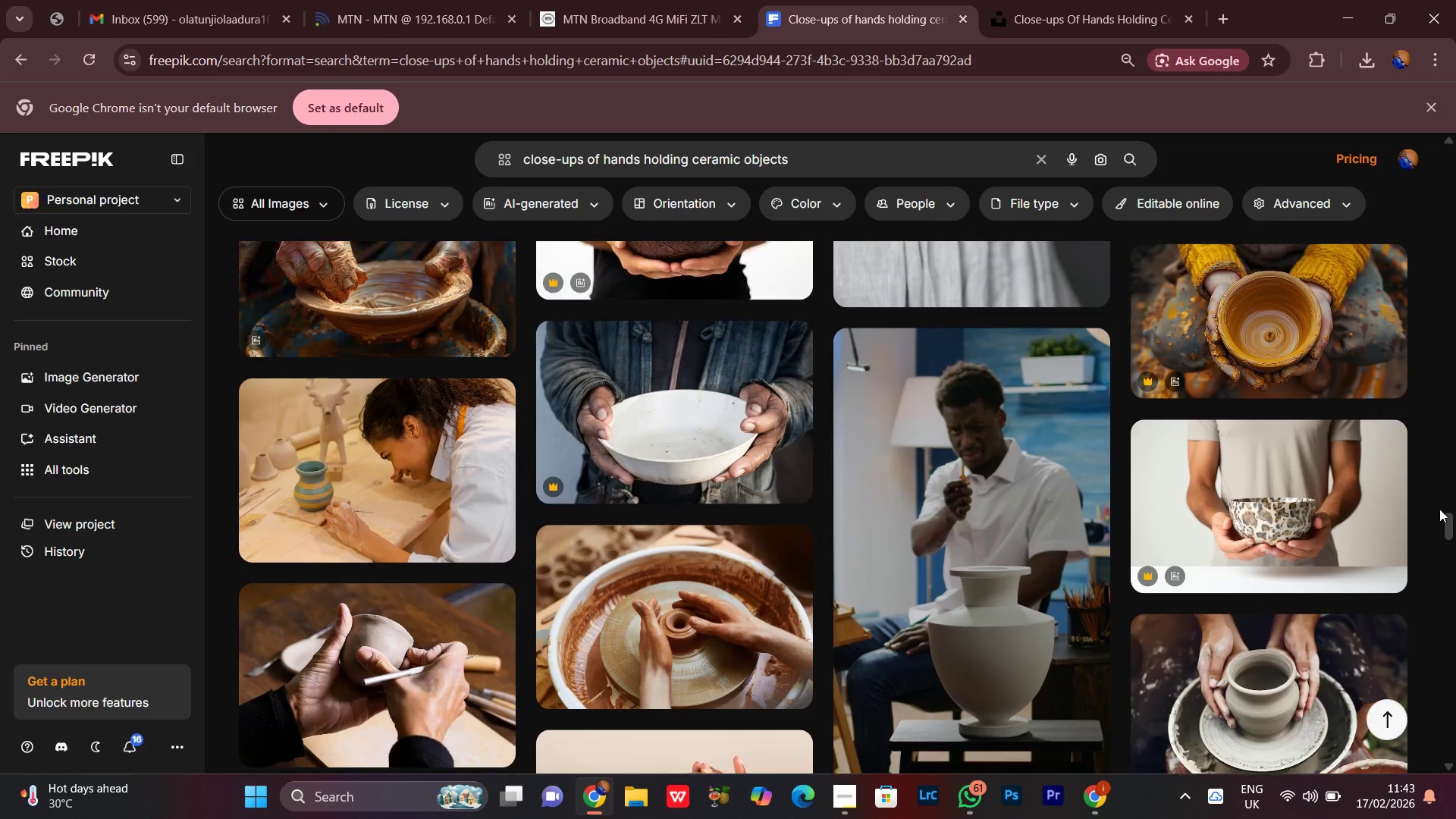 
scroll: coordinate [1438, 509], scroll_direction: up, amount: 7.0
 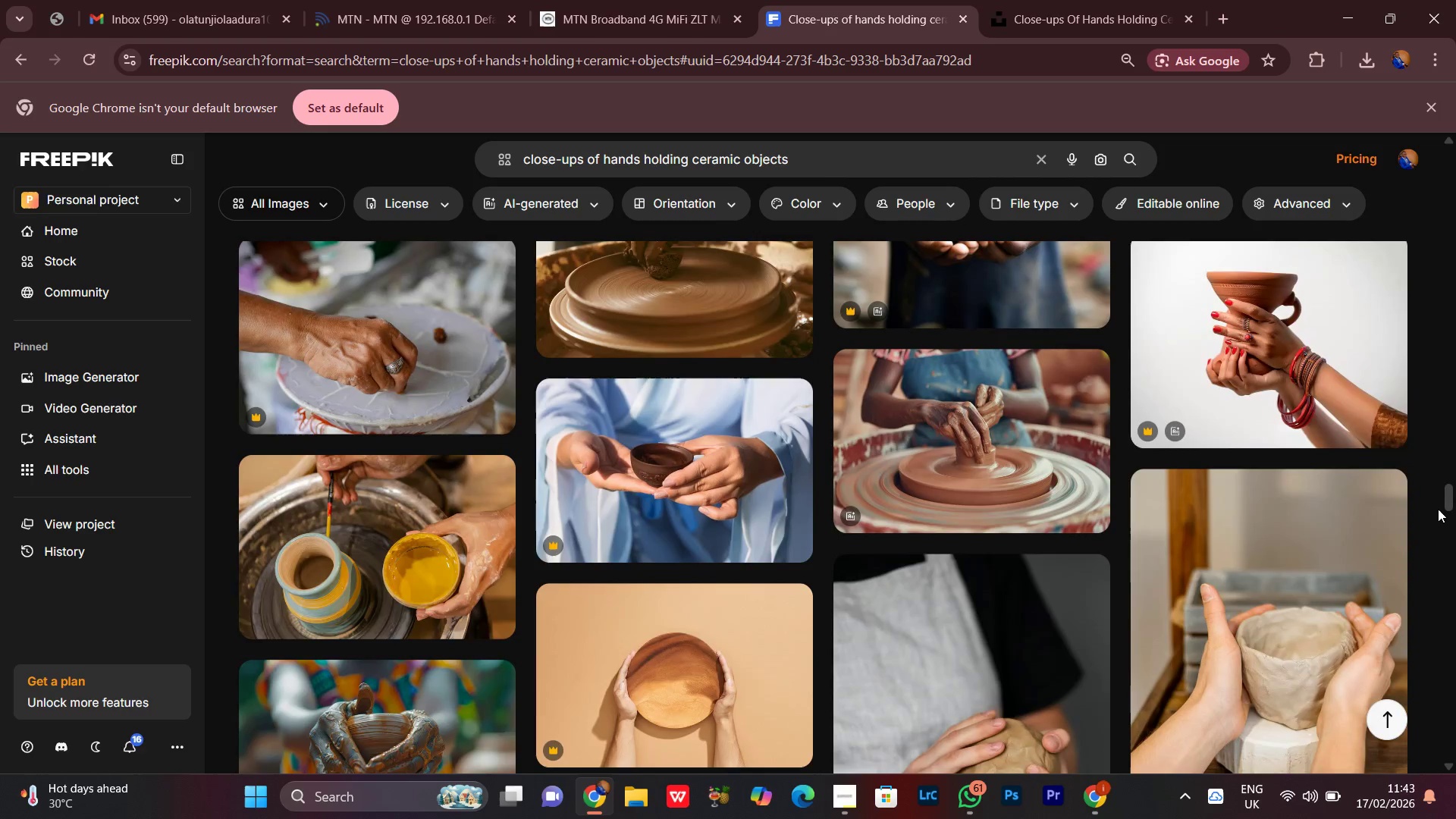 
scroll: coordinate [1438, 509], scroll_direction: down, amount: 3.0
 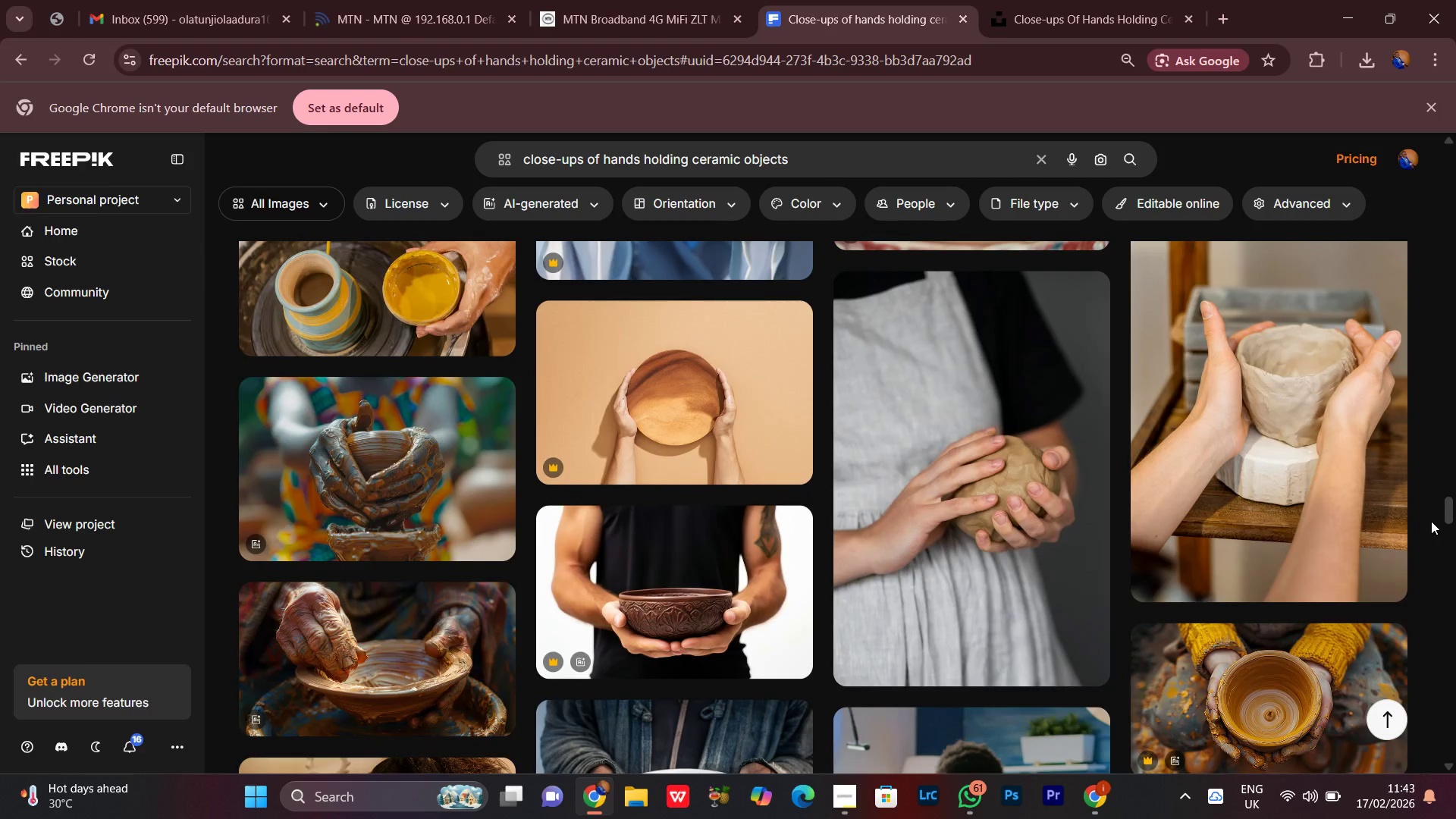 
wait(7.41)
 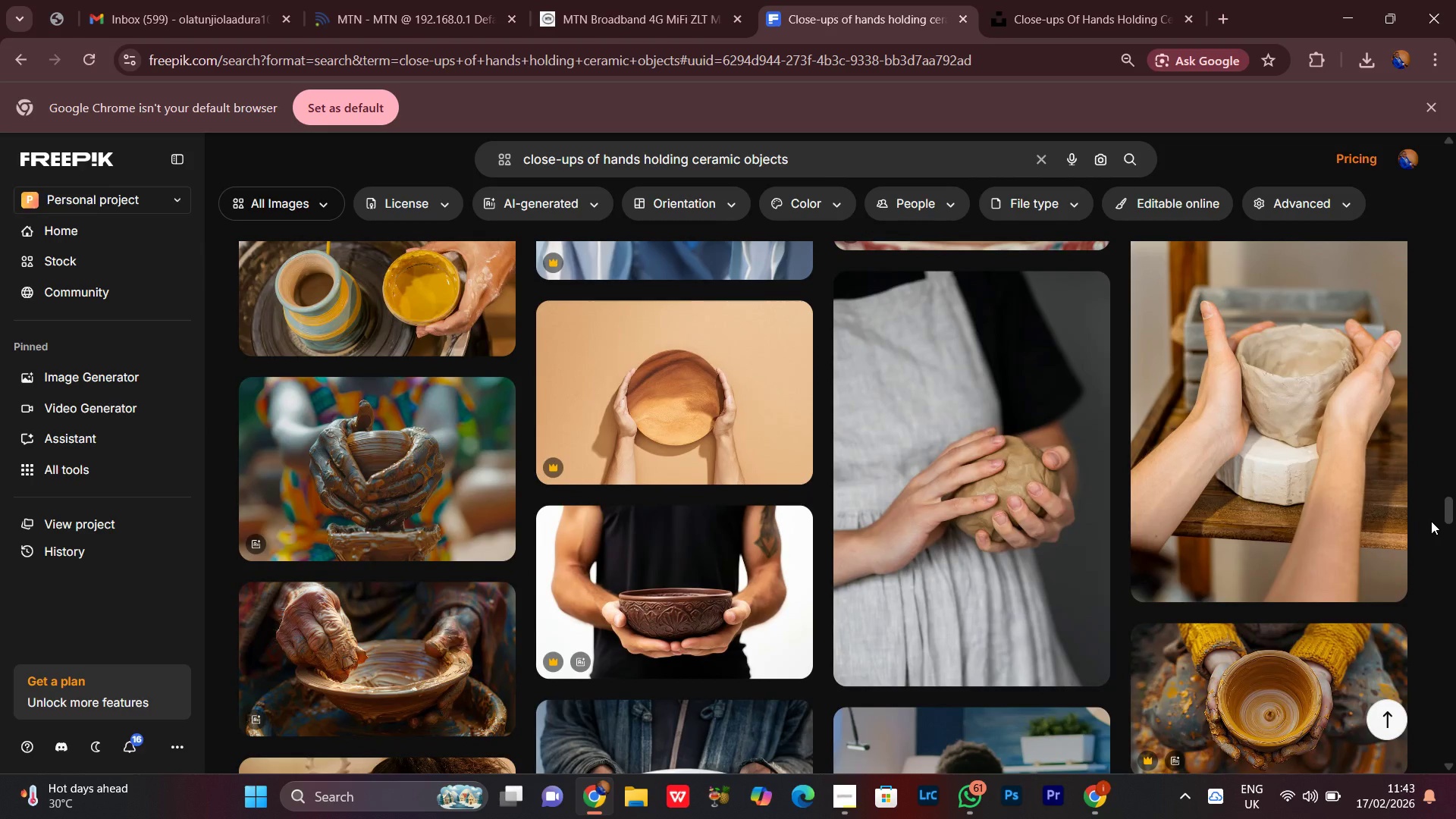 
scroll: coordinate [1446, 526], scroll_direction: up, amount: 9.0
 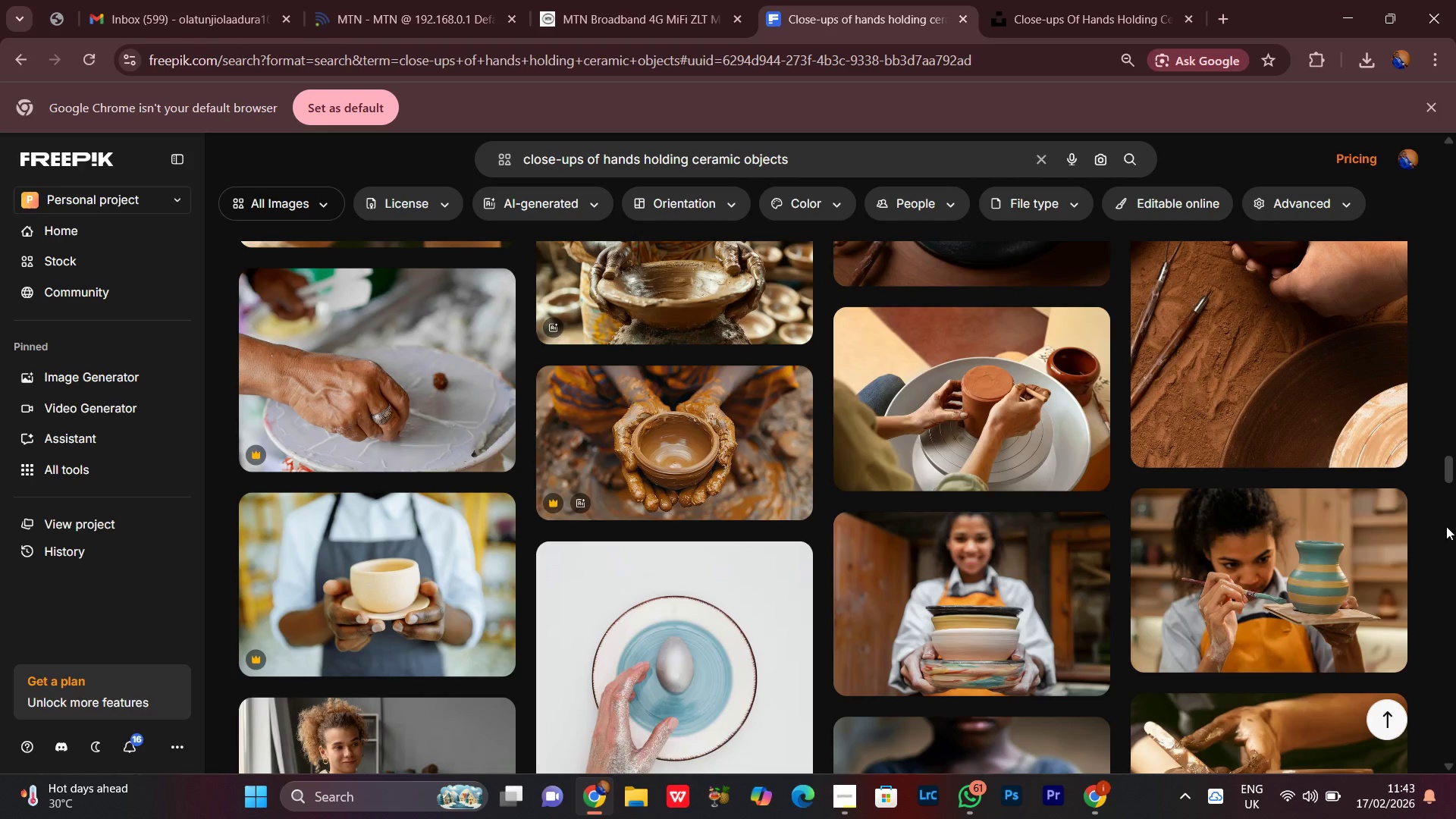 
scroll: coordinate [1452, 536], scroll_direction: up, amount: 9.0
 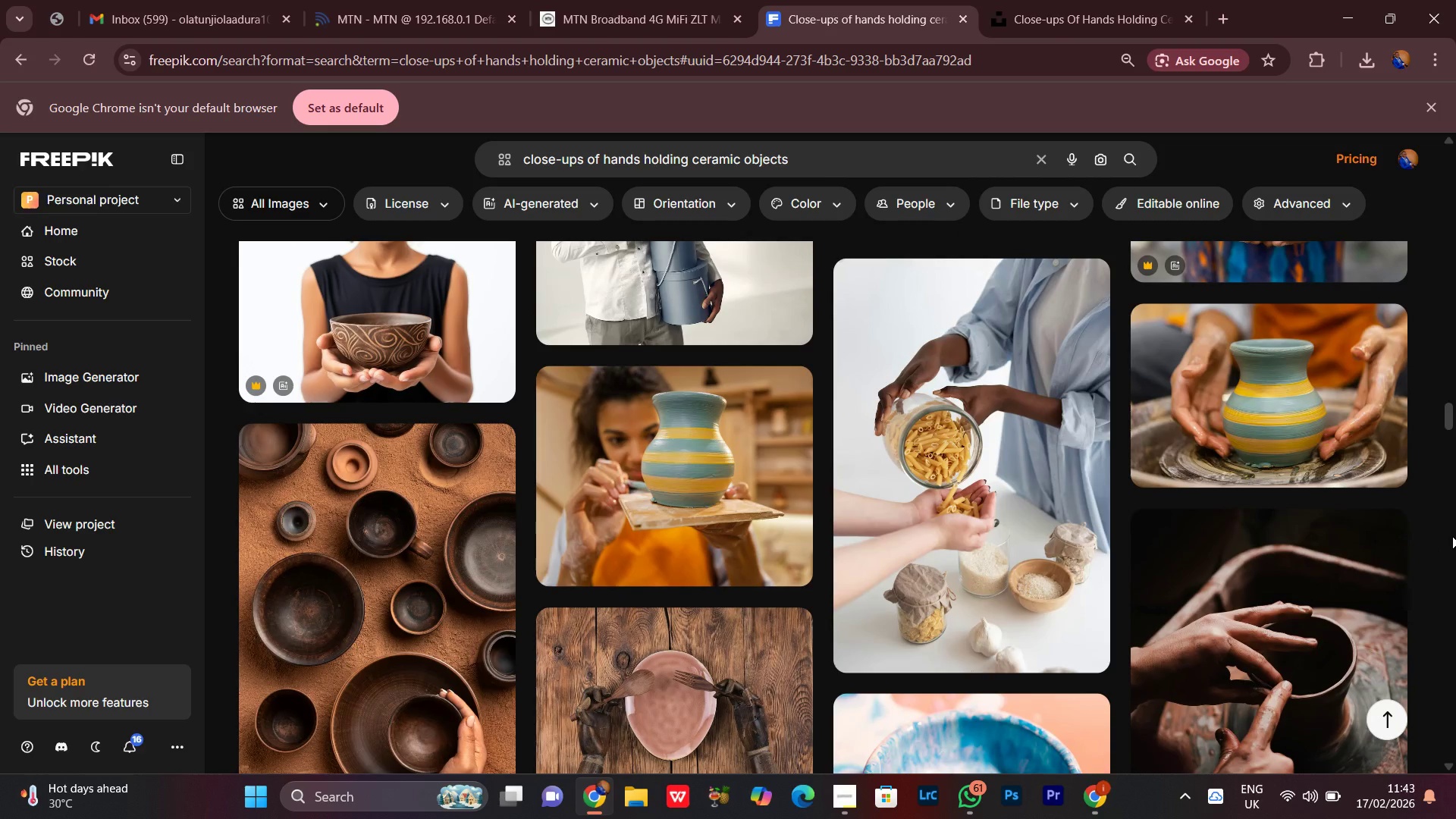 
scroll: coordinate [1444, 548], scroll_direction: up, amount: 15.0
 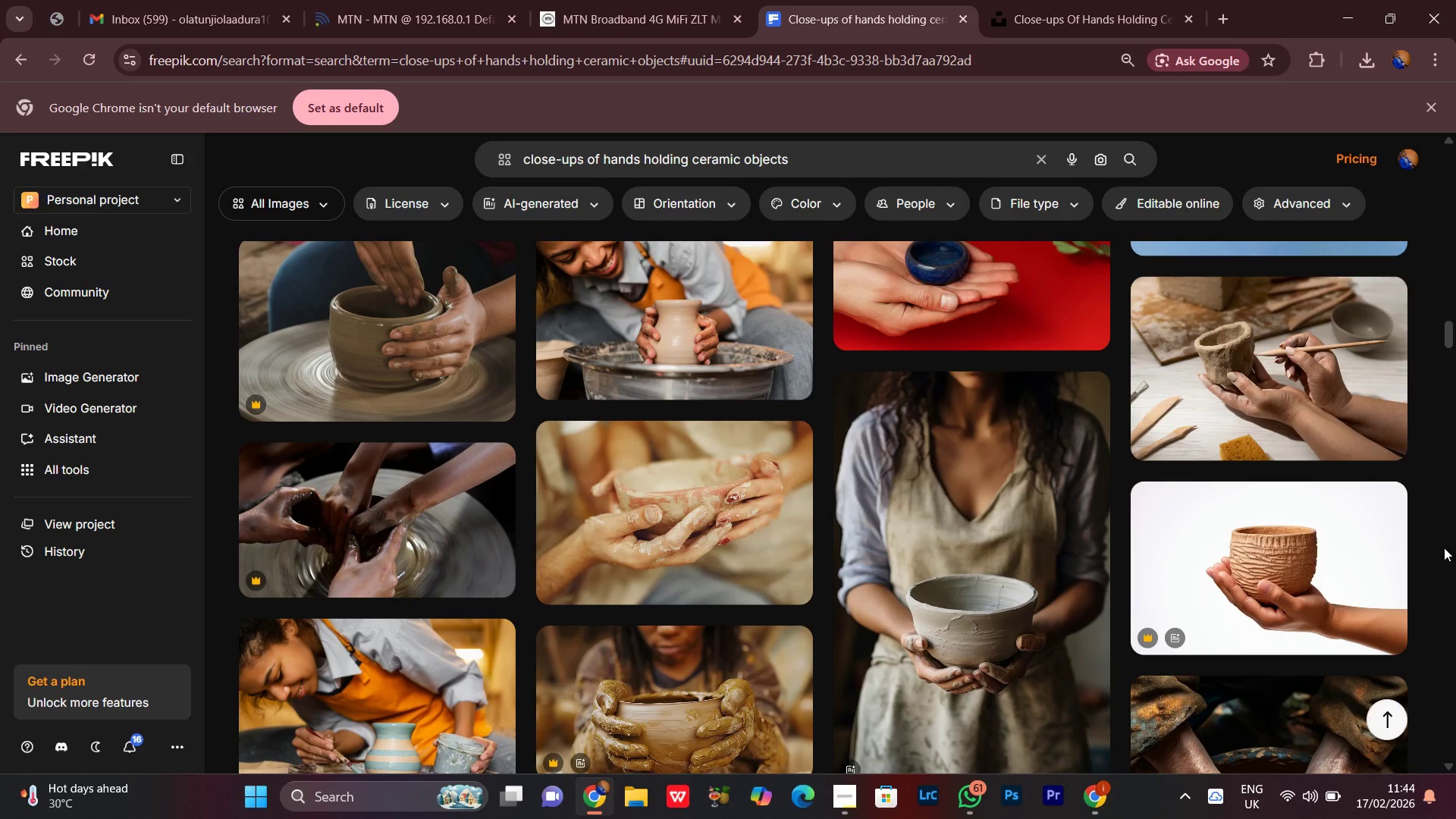 
scroll: coordinate [1444, 548], scroll_direction: down, amount: 2.0
 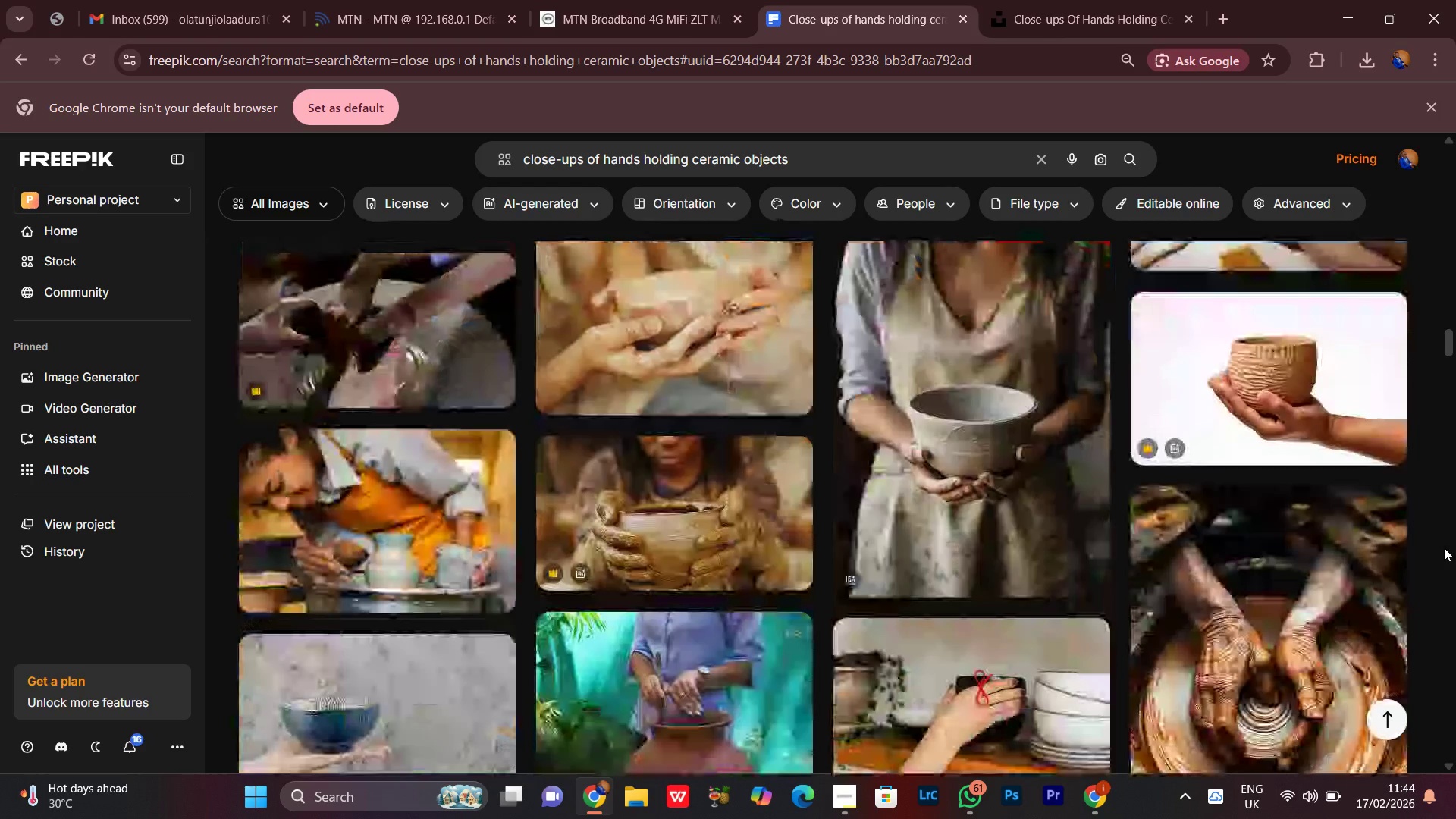 
scroll: coordinate [1444, 548], scroll_direction: up, amount: 2.0
 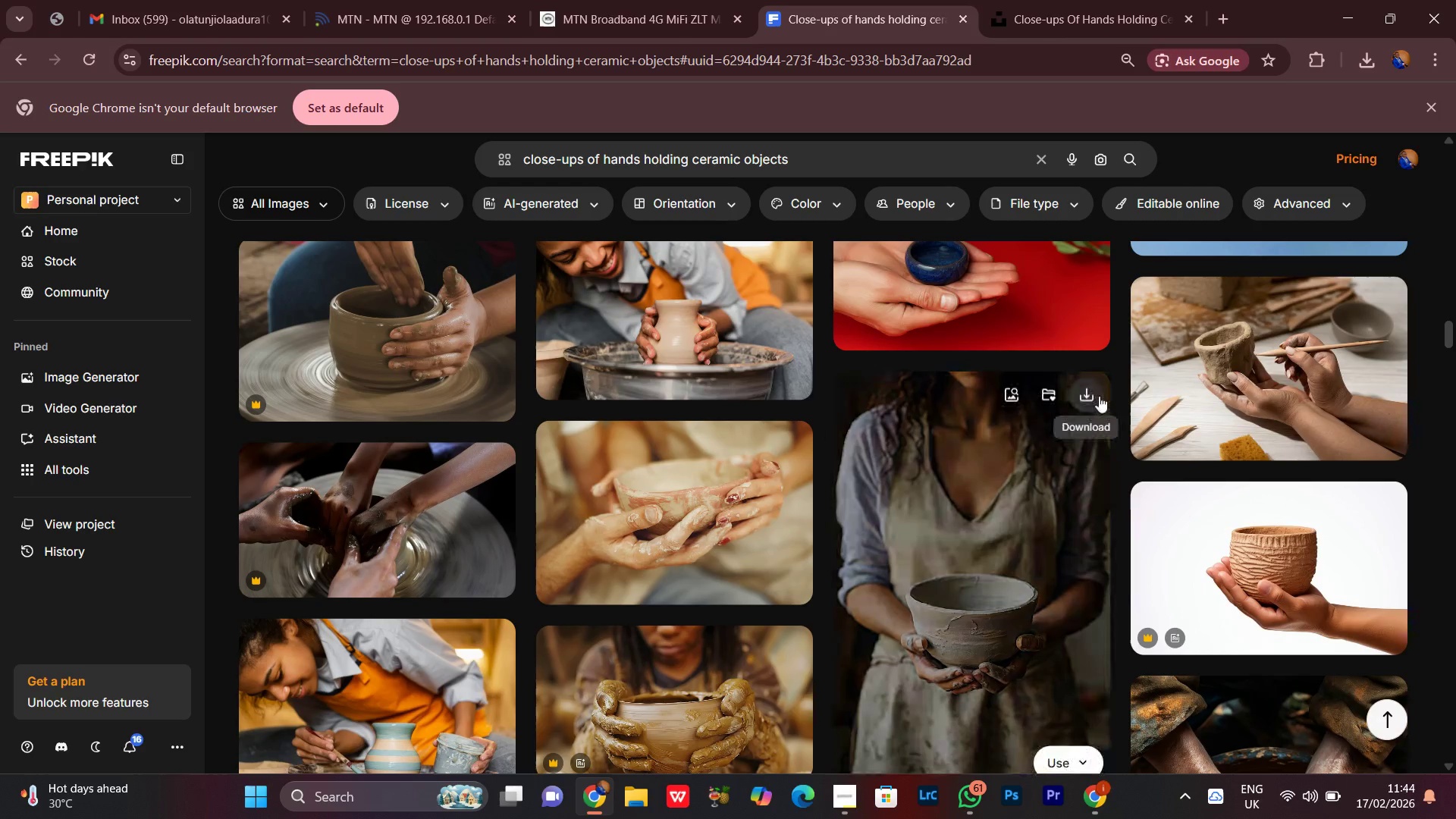 
left_click([1097, 394])
 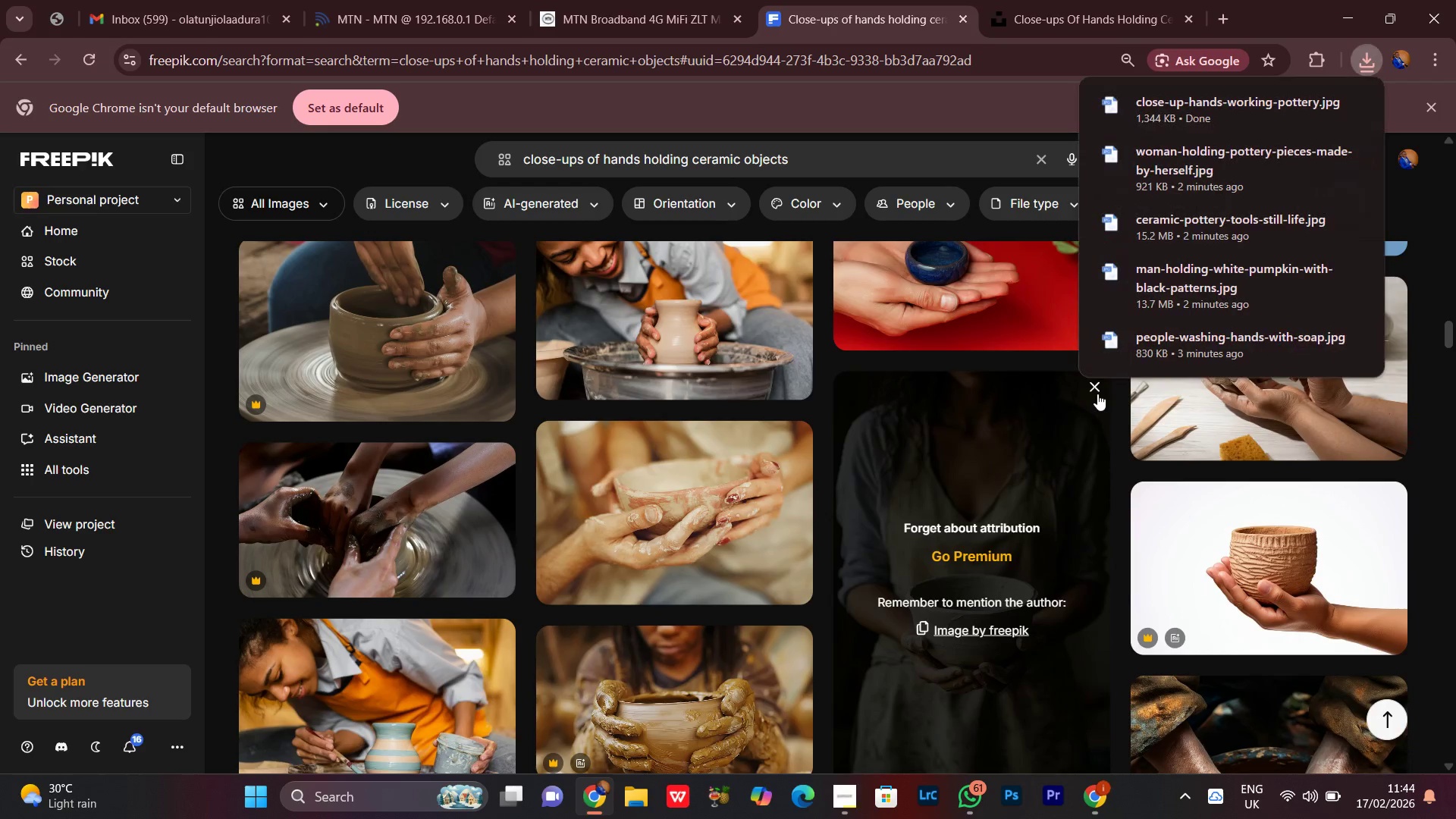 
wait(5.62)
 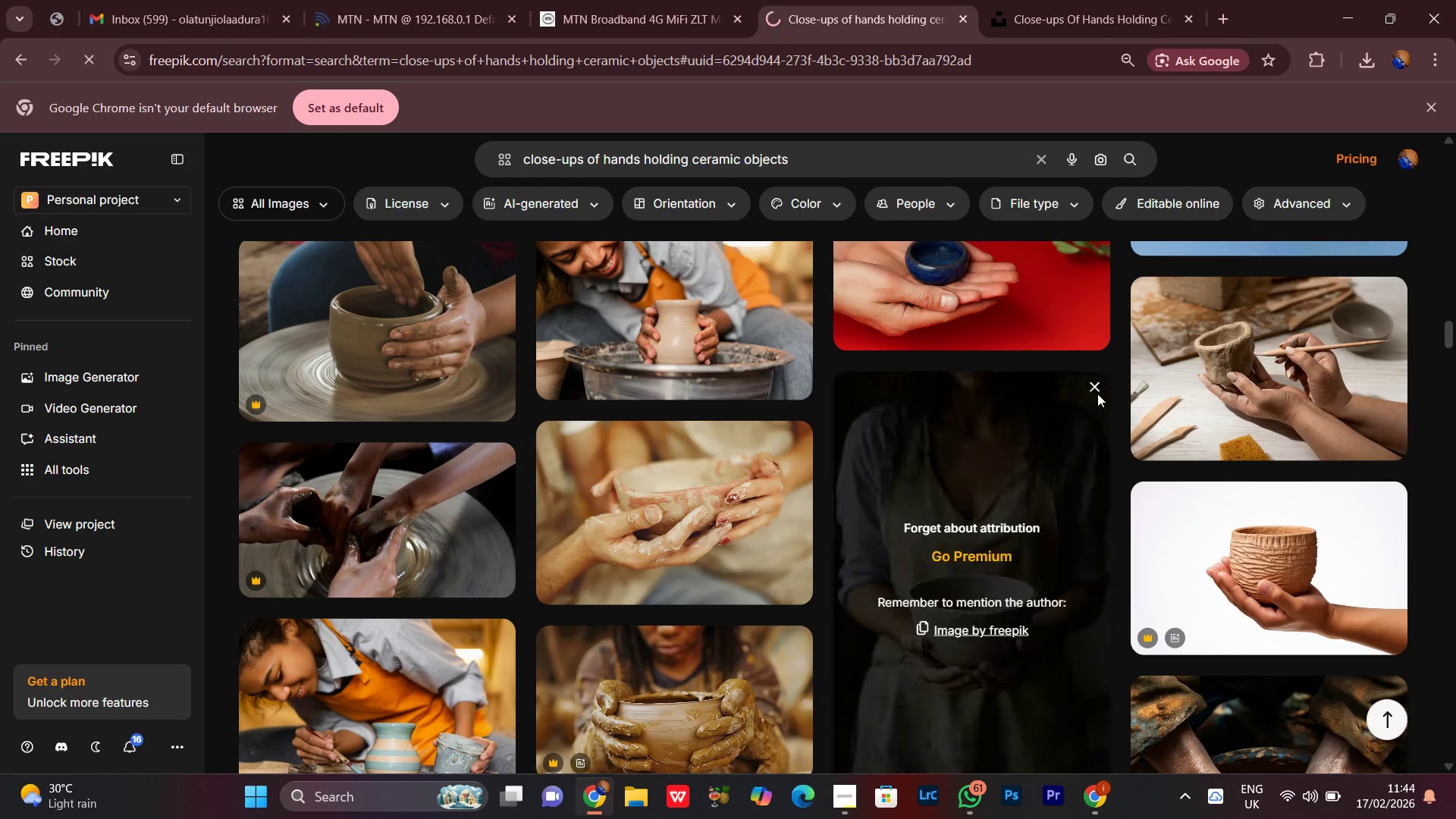 
scroll: coordinate [1455, 569], scroll_direction: up, amount: 7.0
 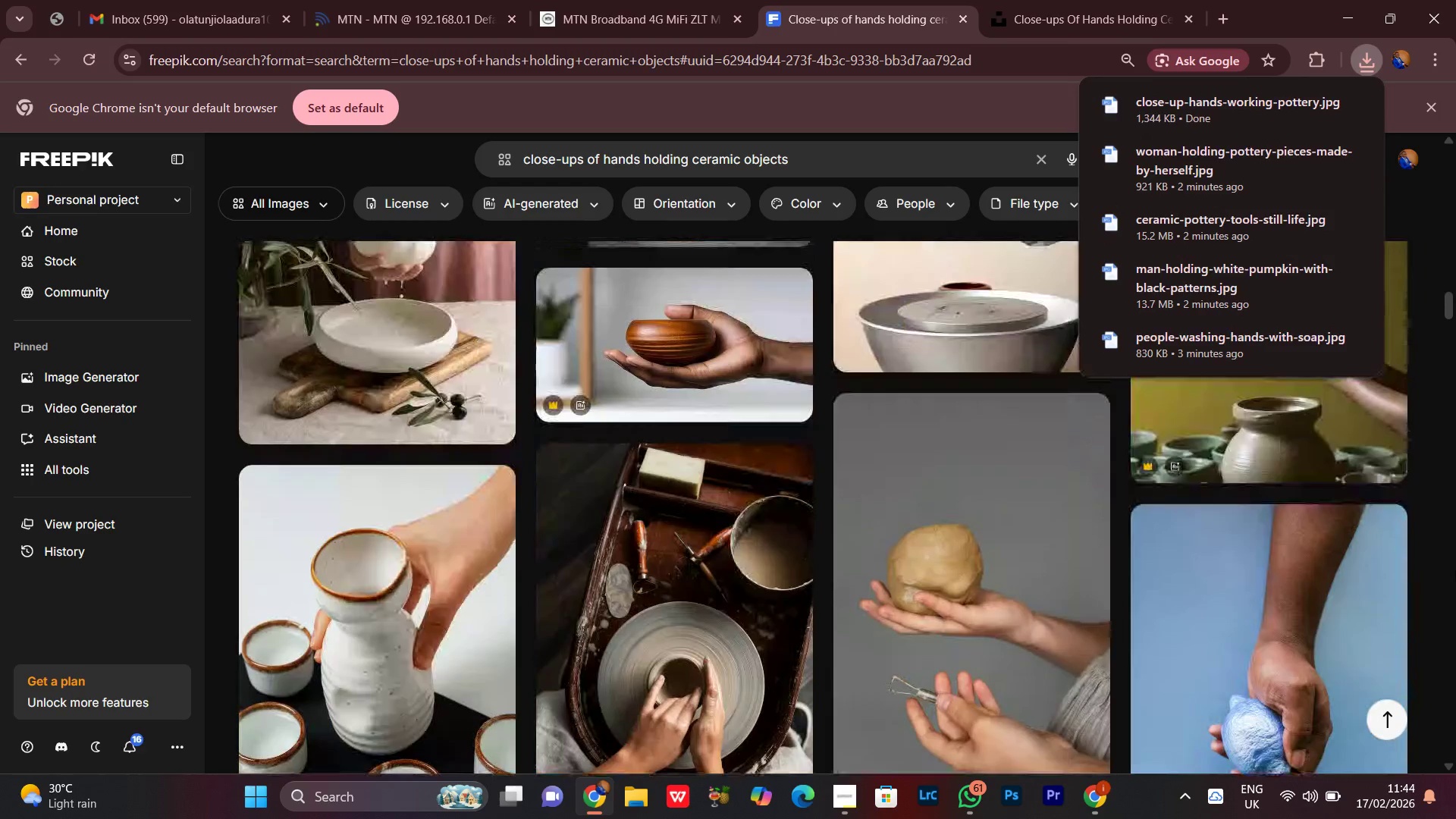 
scroll: coordinate [1455, 569], scroll_direction: down, amount: 2.0
 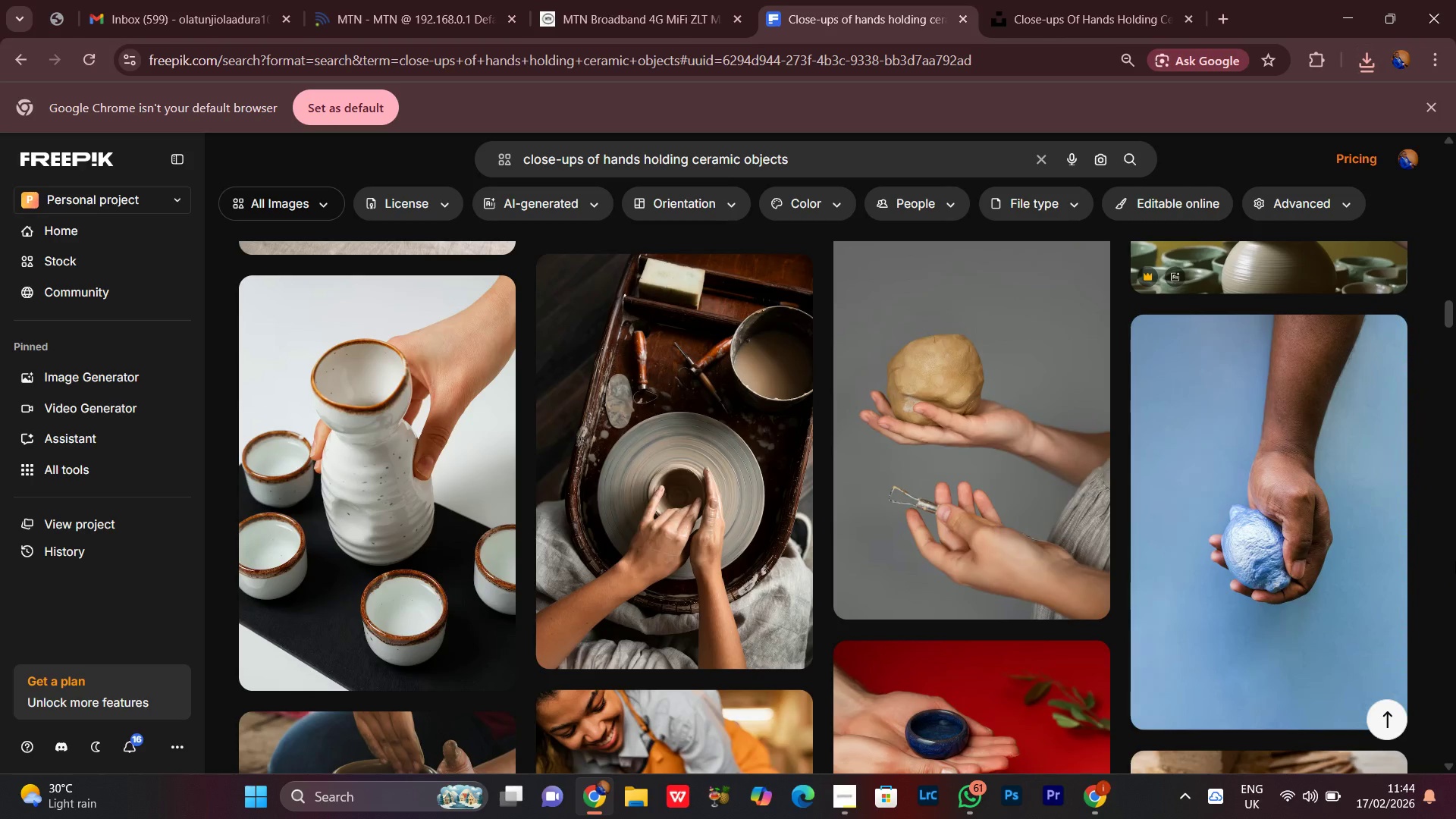 
wait(5.06)
 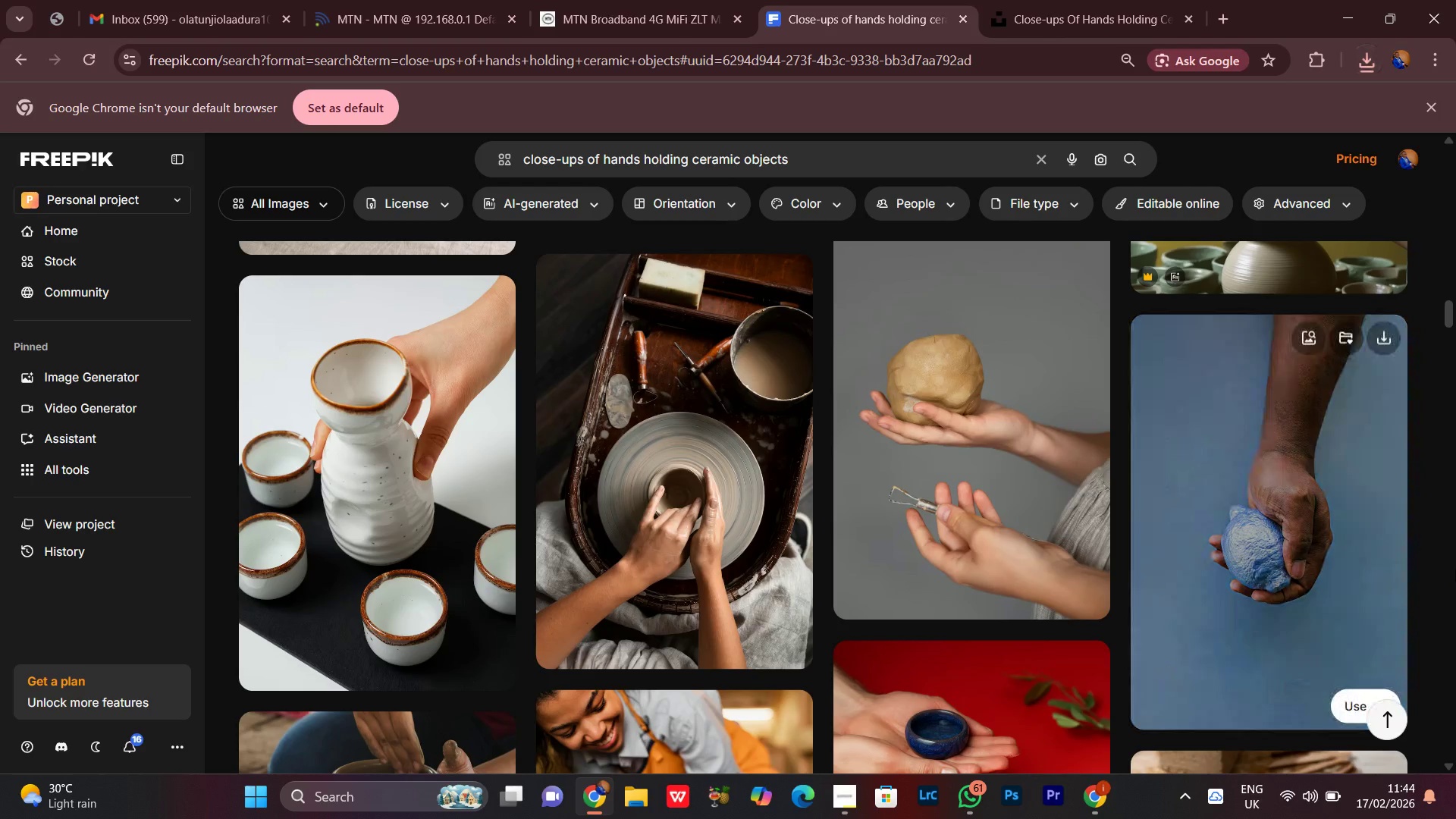 
scroll: coordinate [1455, 561], scroll_direction: up, amount: 5.0
 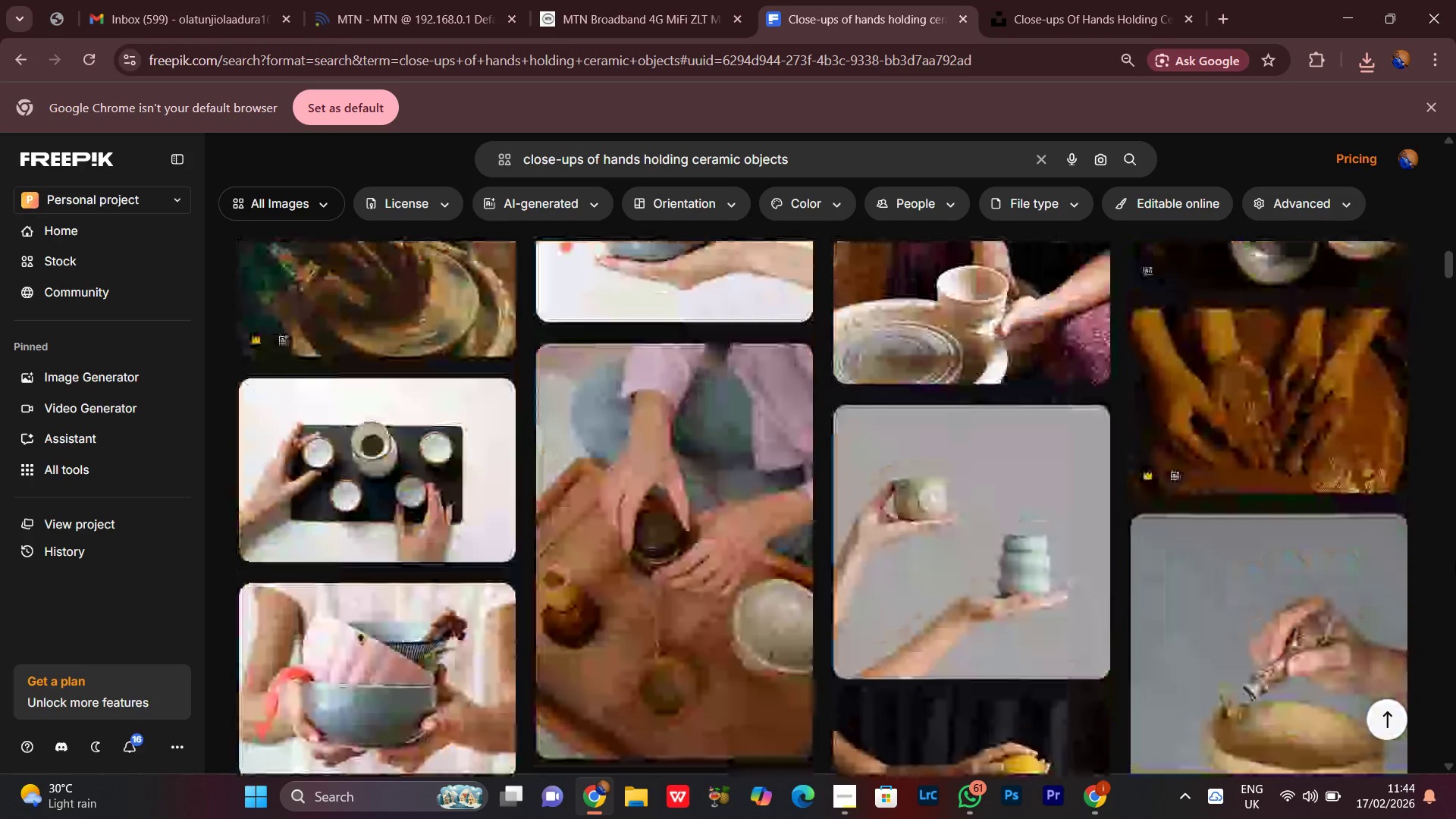 
scroll: coordinate [1455, 557], scroll_direction: none, amount: 0.0
 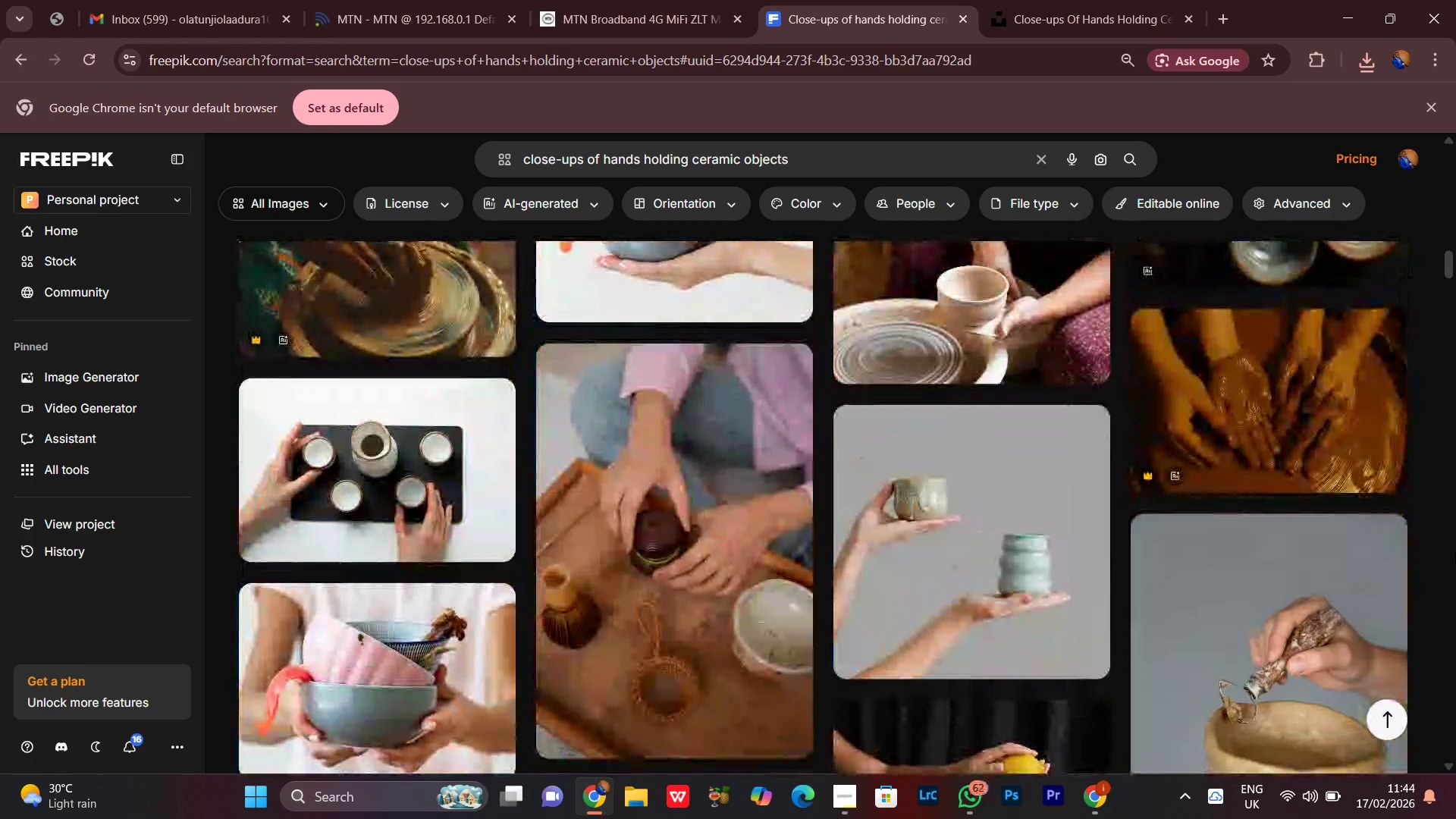 
scroll: coordinate [1455, 548], scroll_direction: down, amount: 1.0
 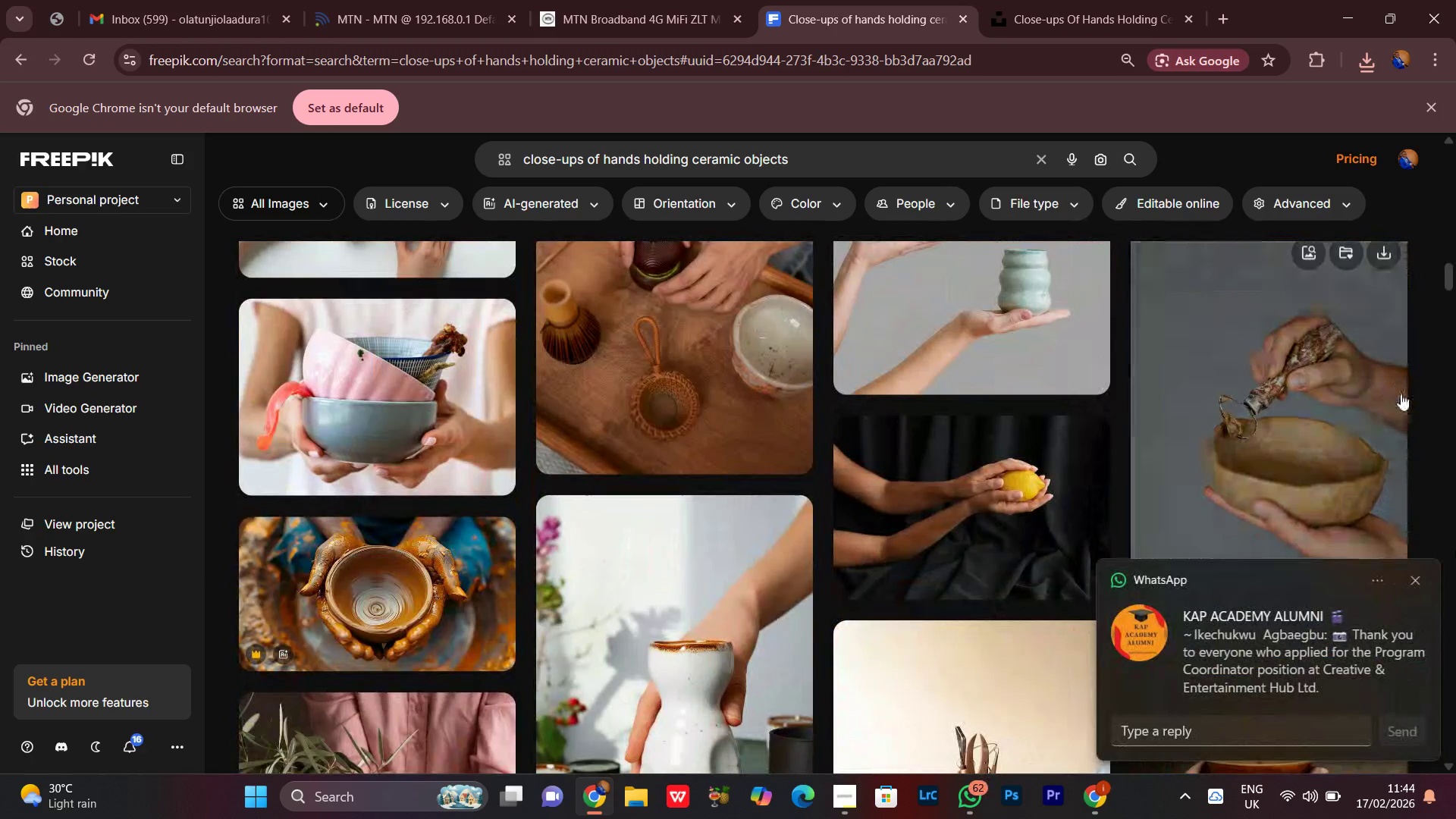 
scroll: coordinate [1401, 394], scroll_direction: up, amount: 1.0
 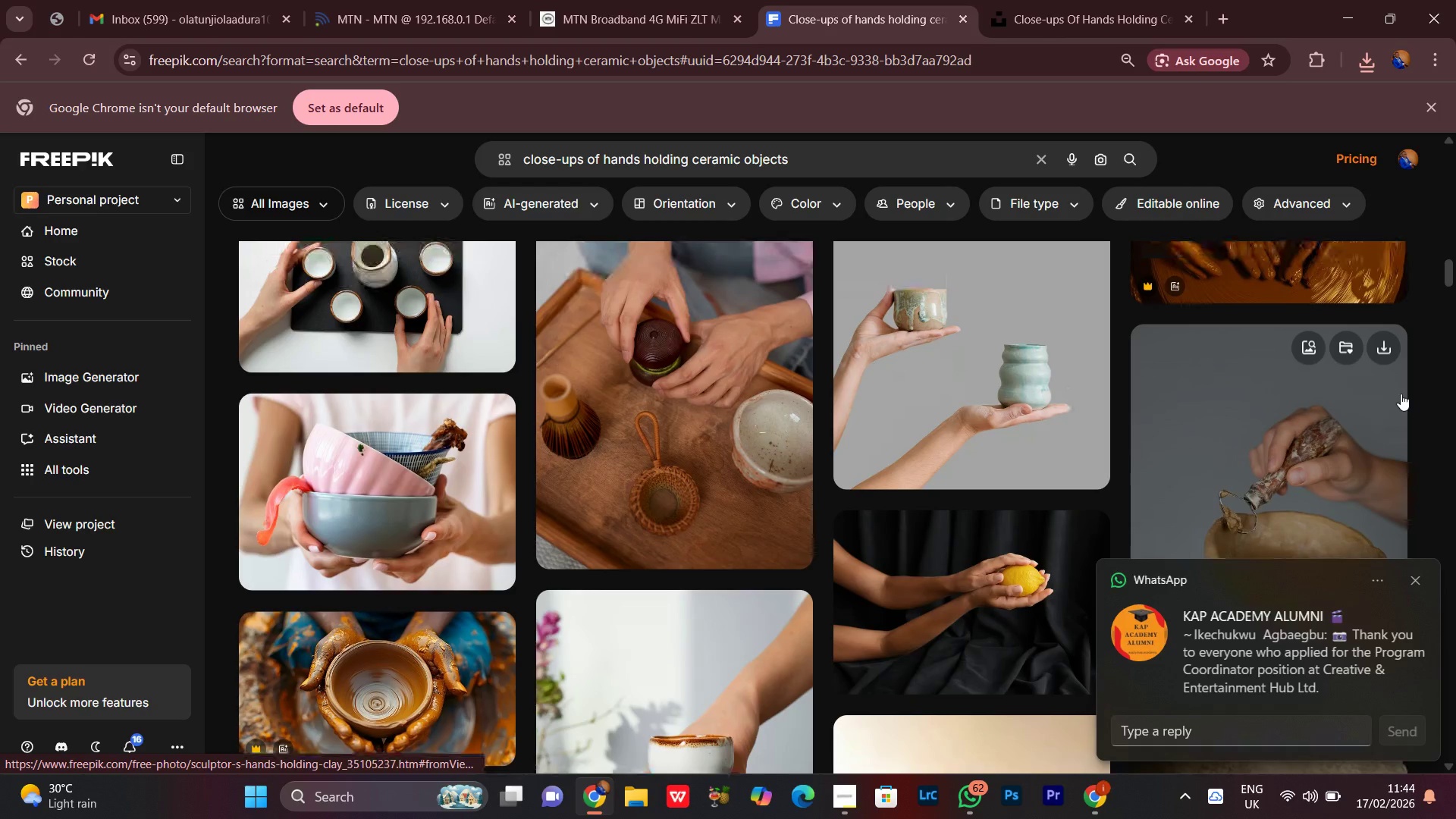 
scroll: coordinate [1401, 394], scroll_direction: down, amount: 1.0
 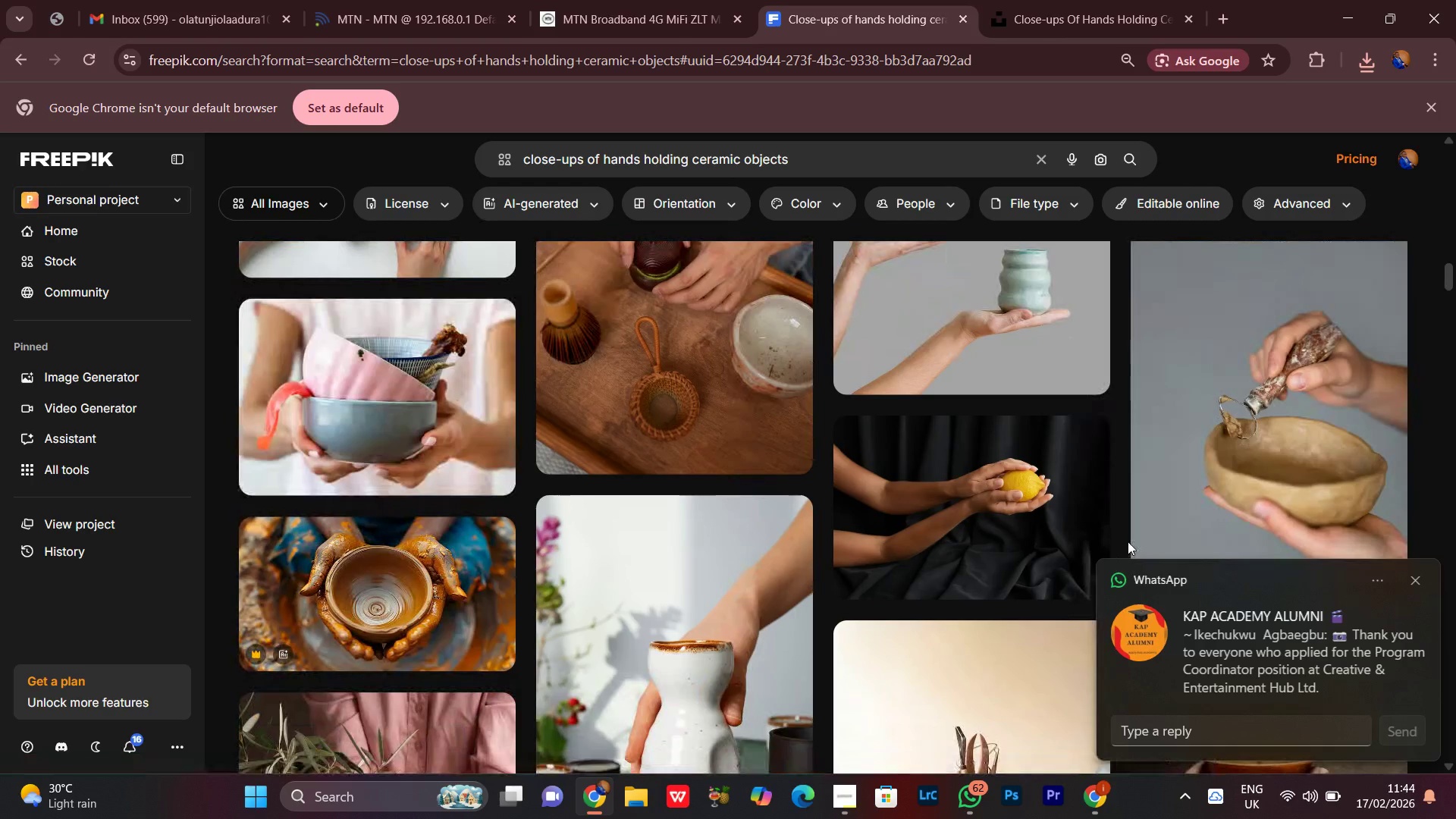 
scroll: coordinate [1454, 588], scroll_direction: up, amount: 21.0
 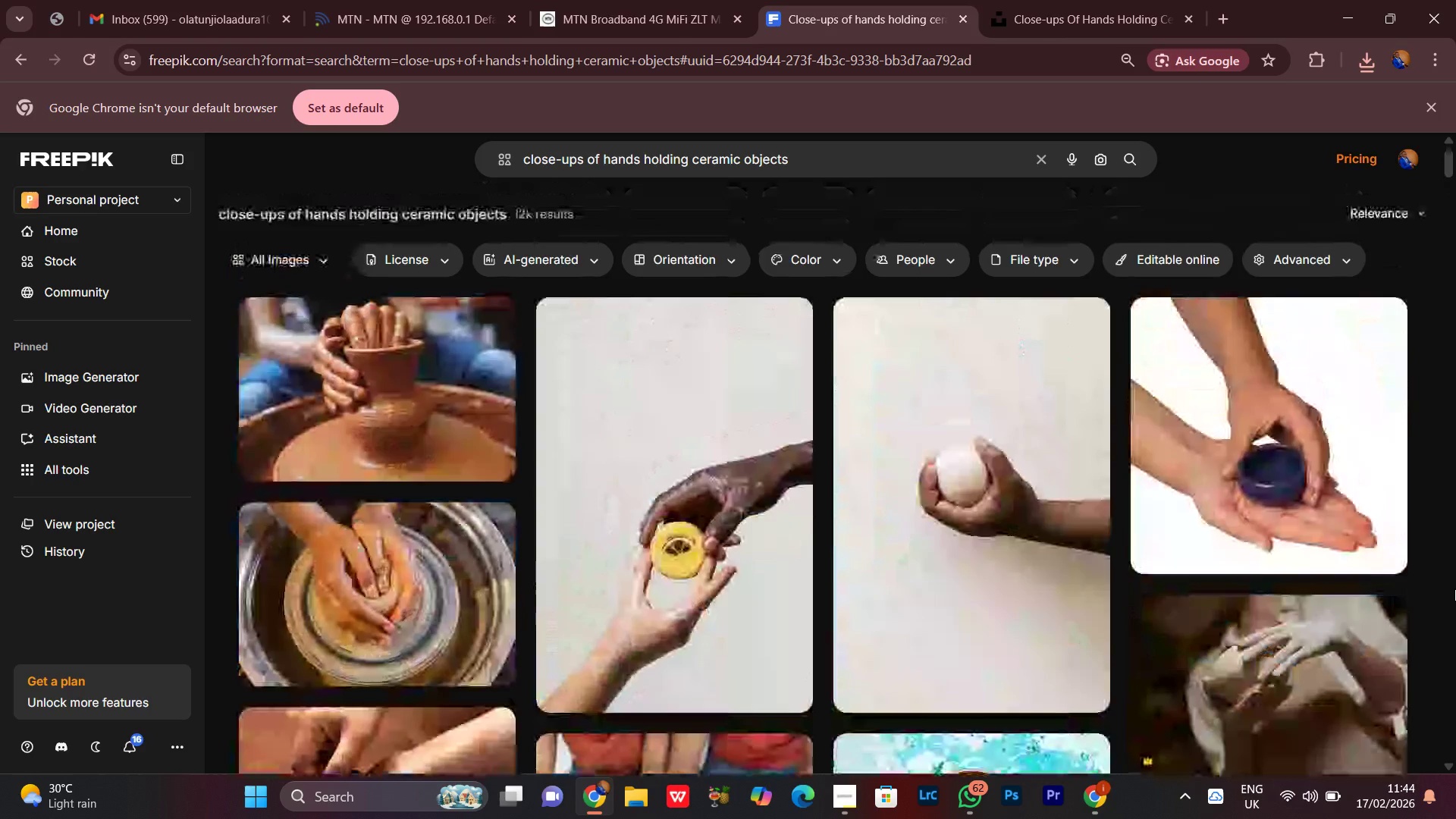 
left_click([1054, 0])
 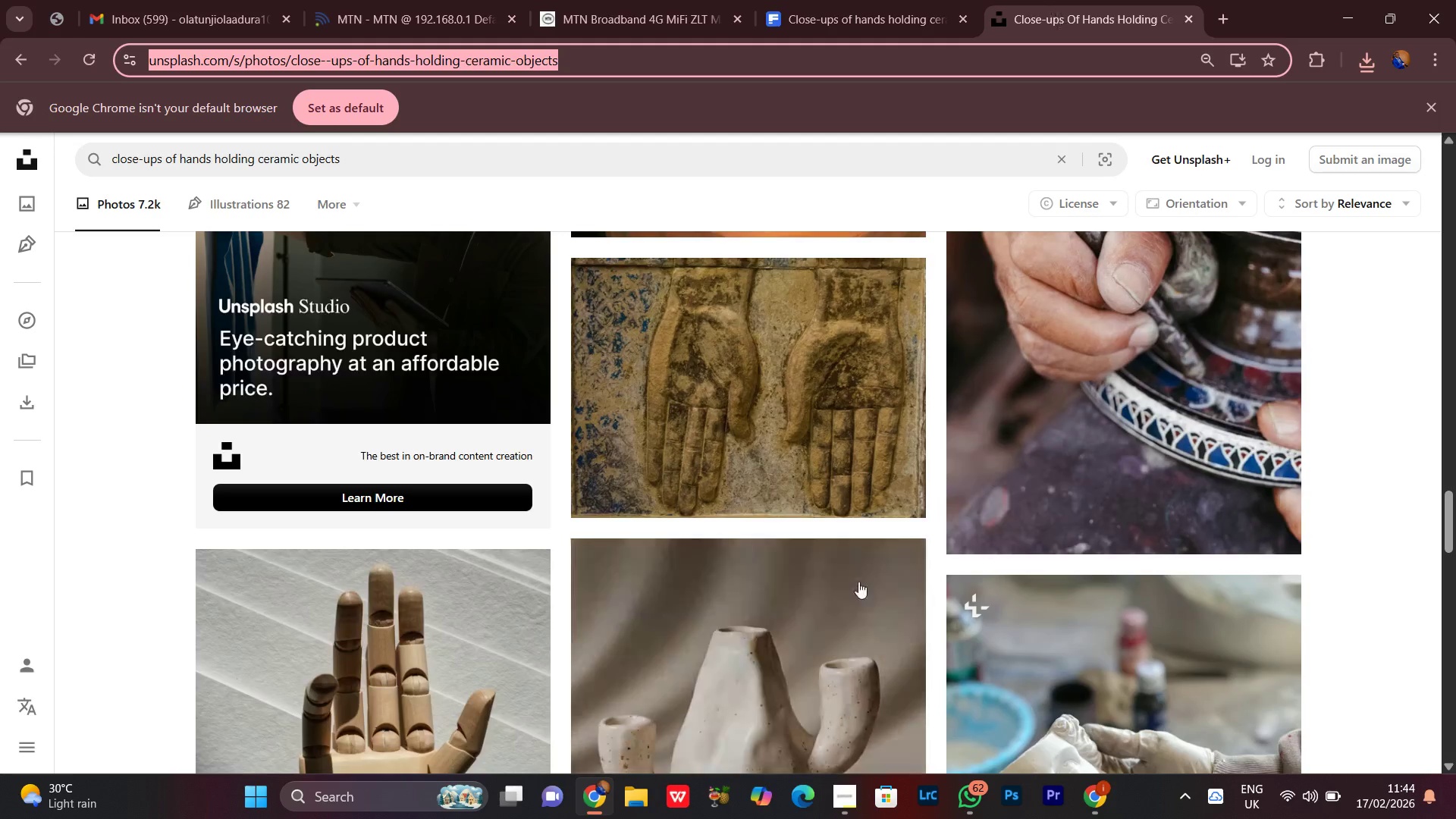 
scroll: coordinate [1449, 653], scroll_direction: down, amount: 21.0